 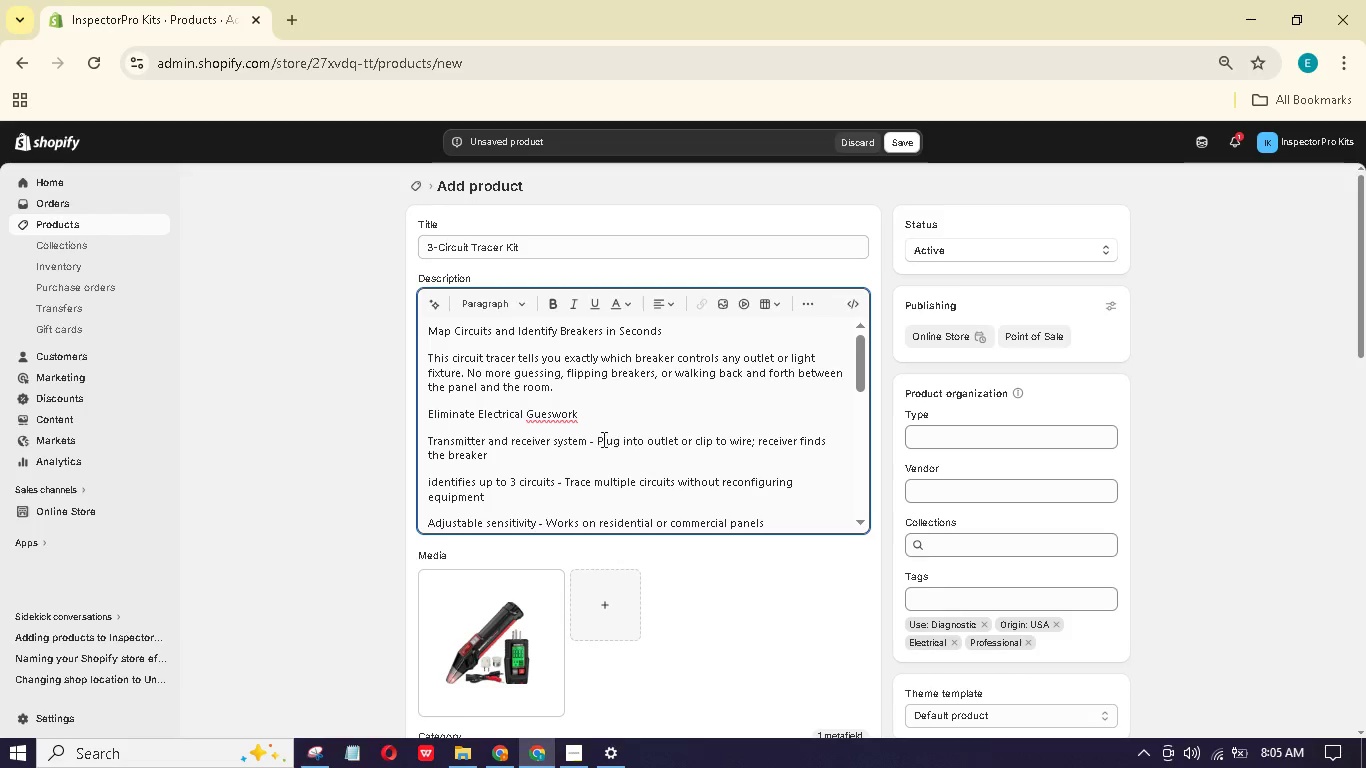 
left_click([555, 415])
 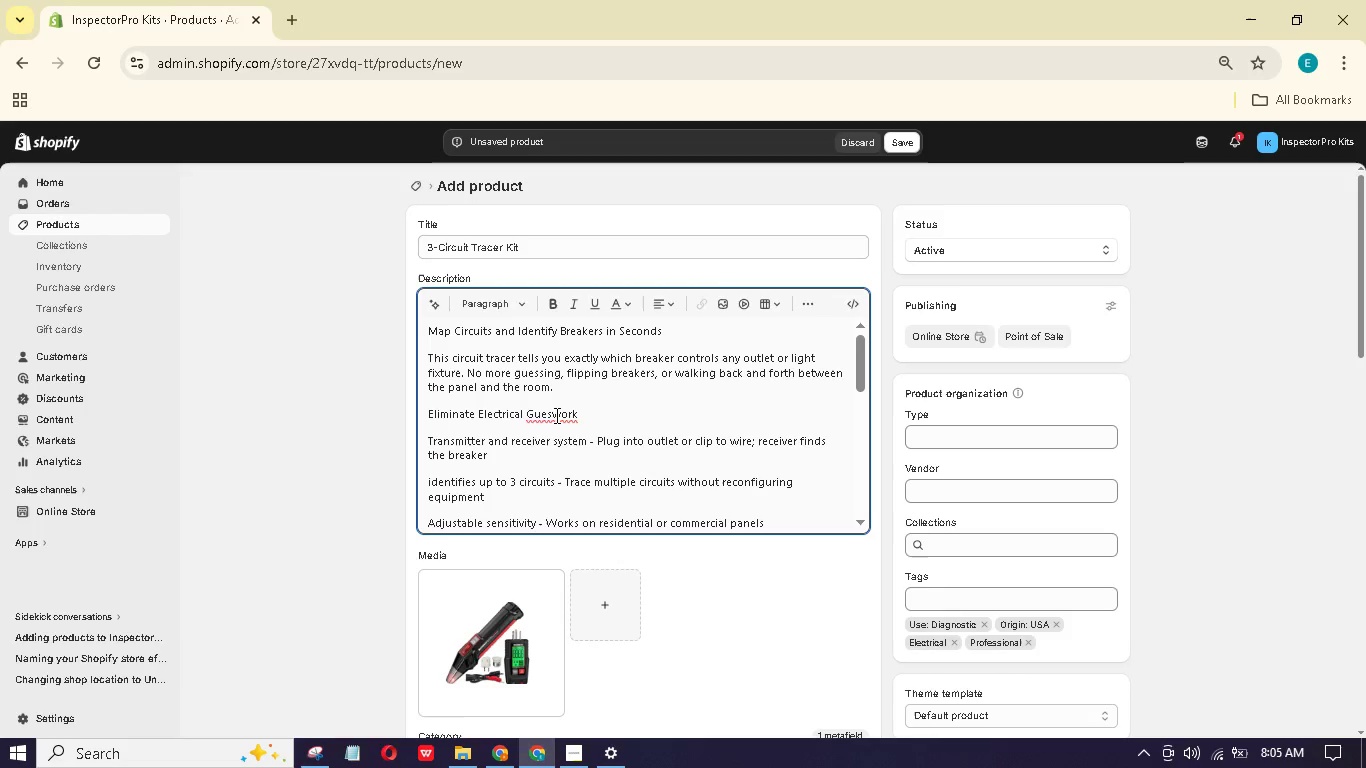 
key(S)
 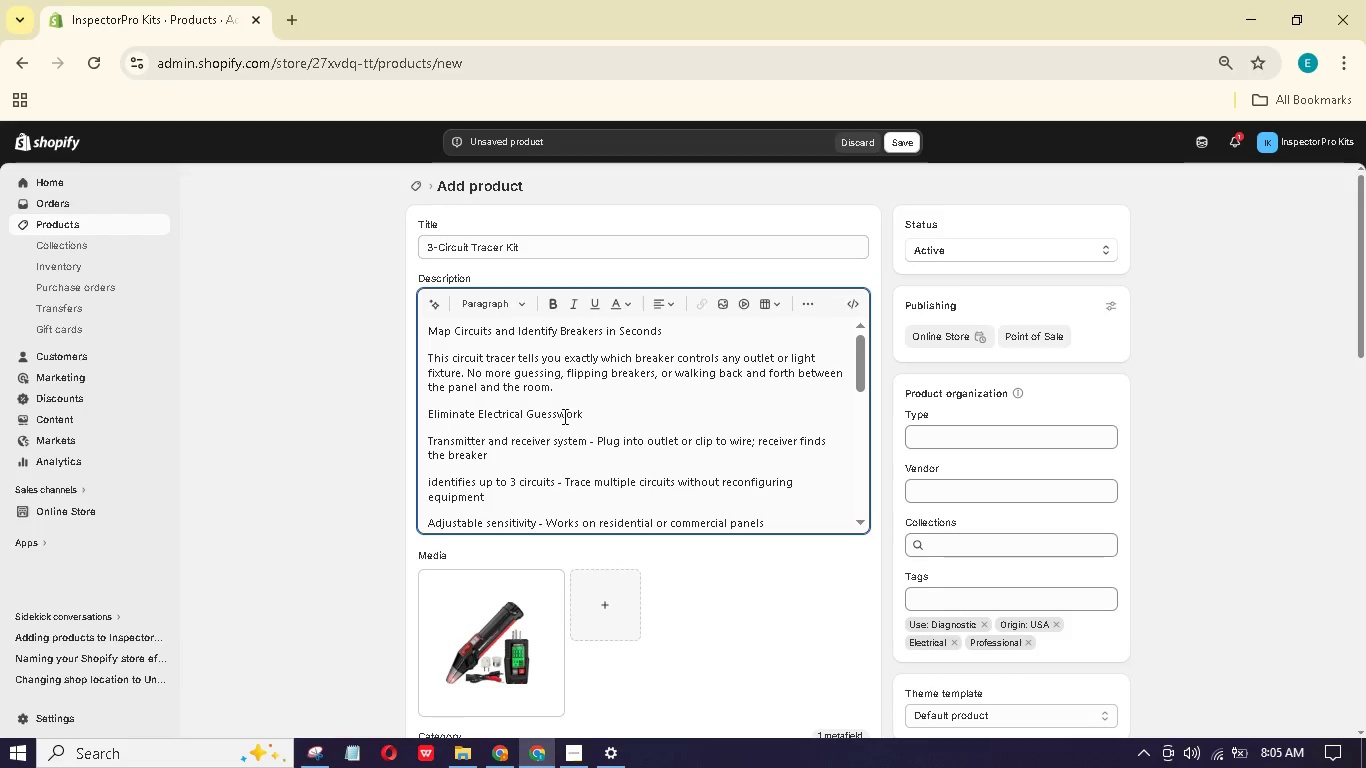 
scroll: coordinate [564, 416], scroll_direction: up, amount: 5.0
 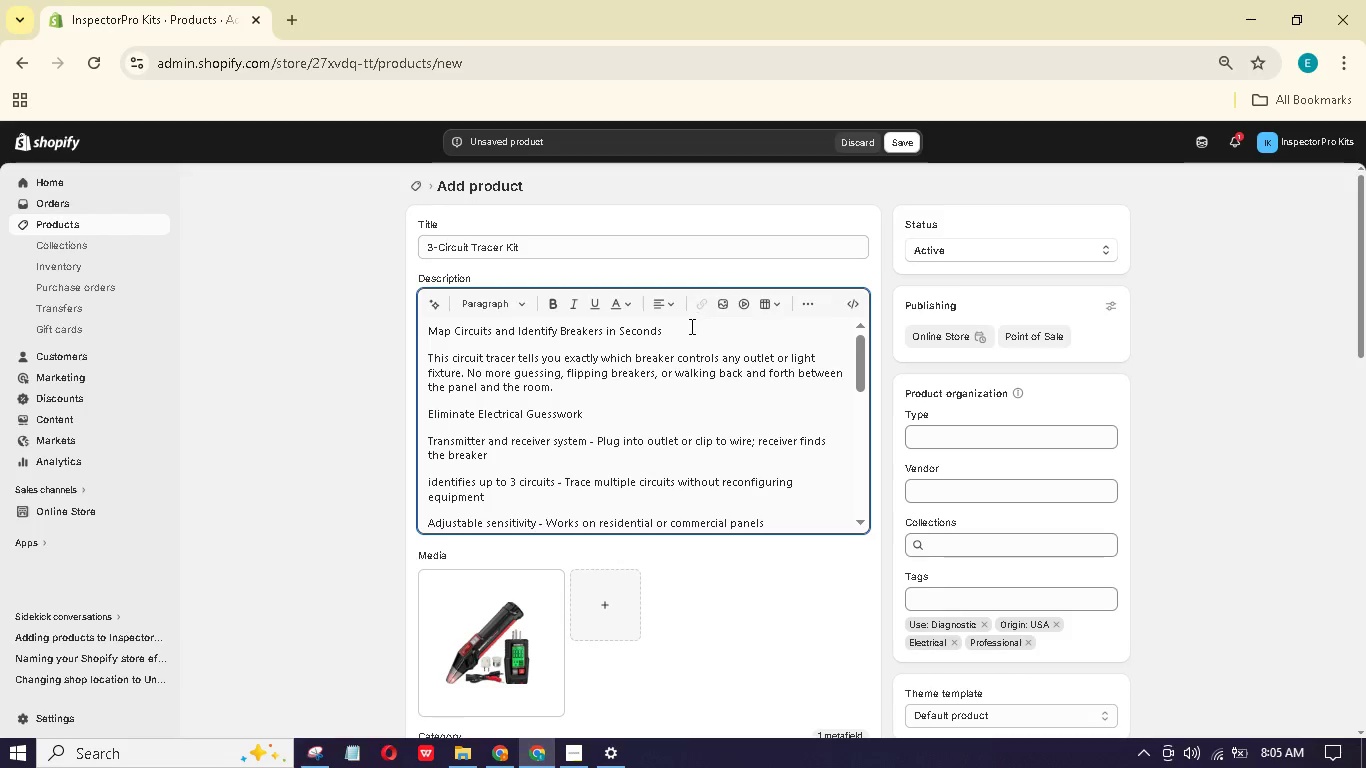 
left_click_drag(start_coordinate=[688, 332], to_coordinate=[372, 324])
 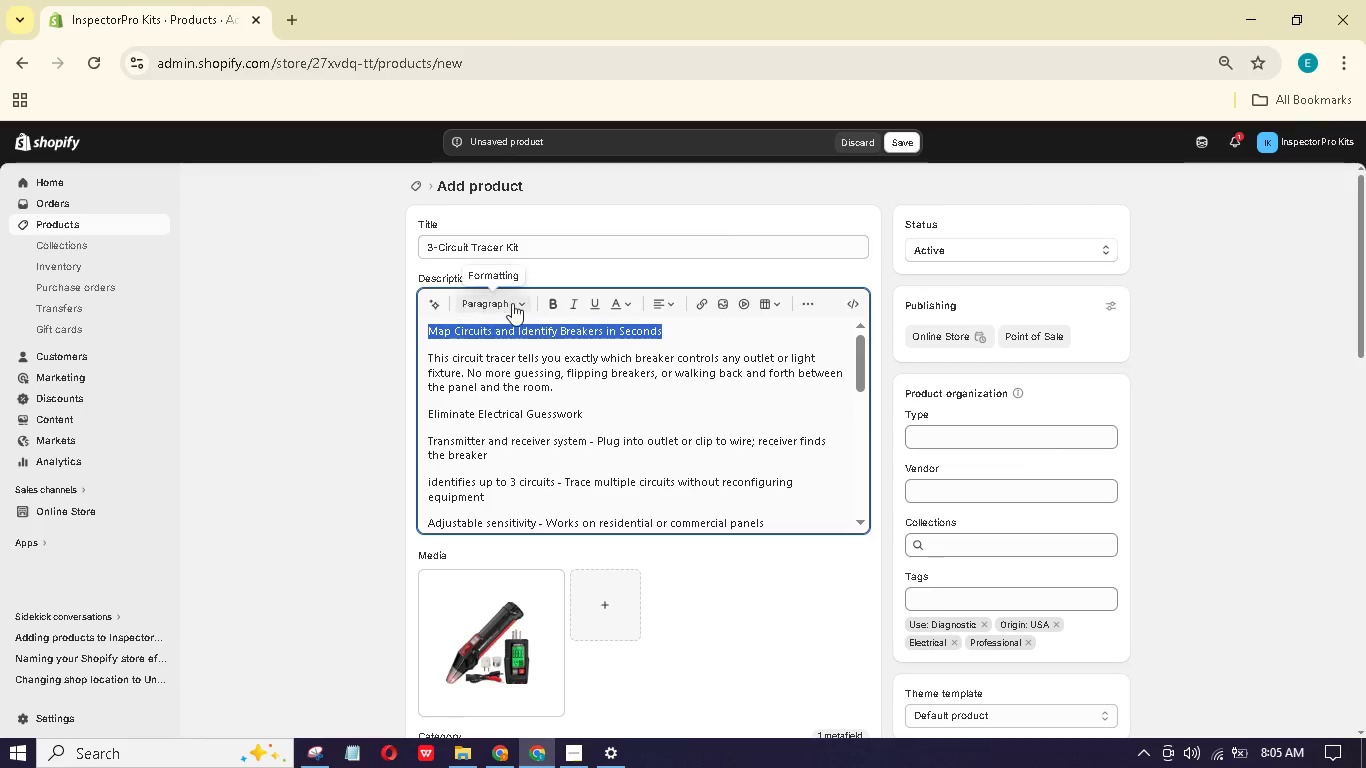 
left_click([515, 302])
 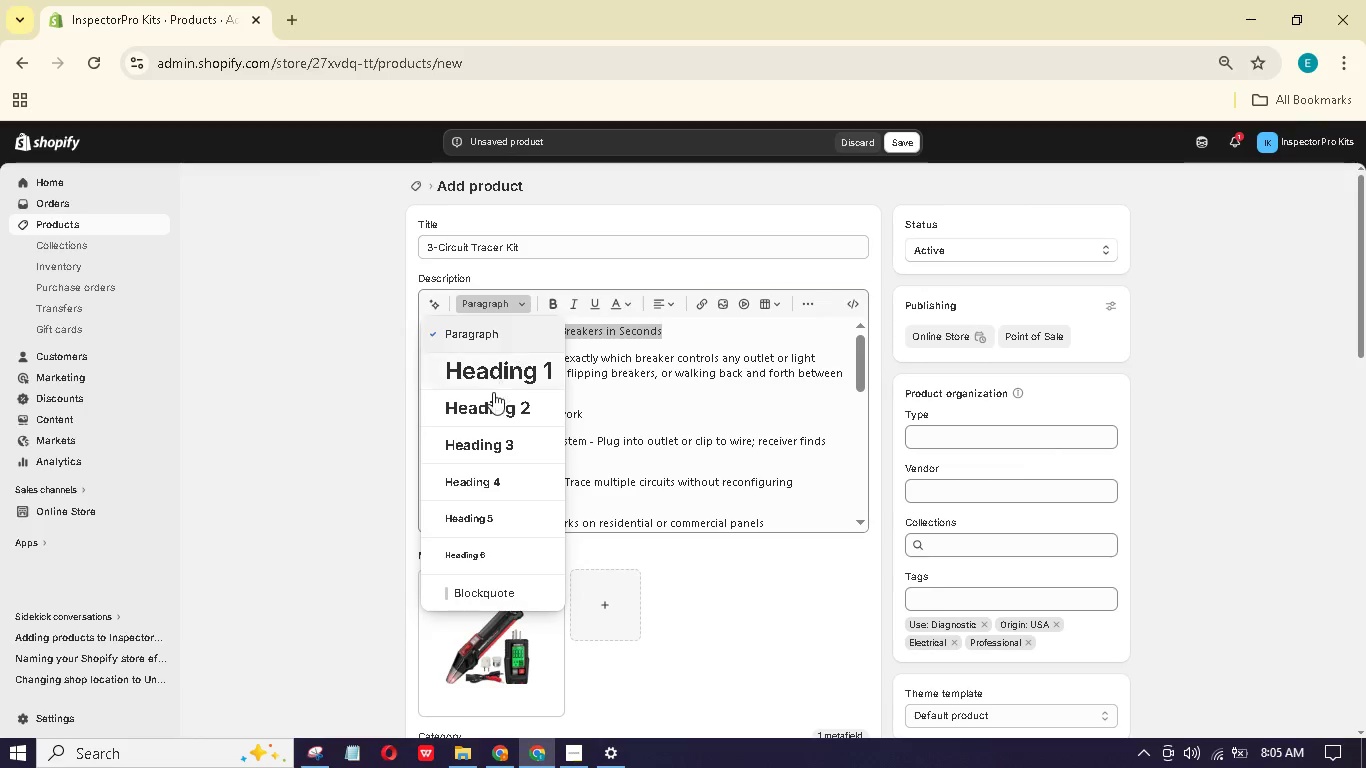 
left_click([489, 407])
 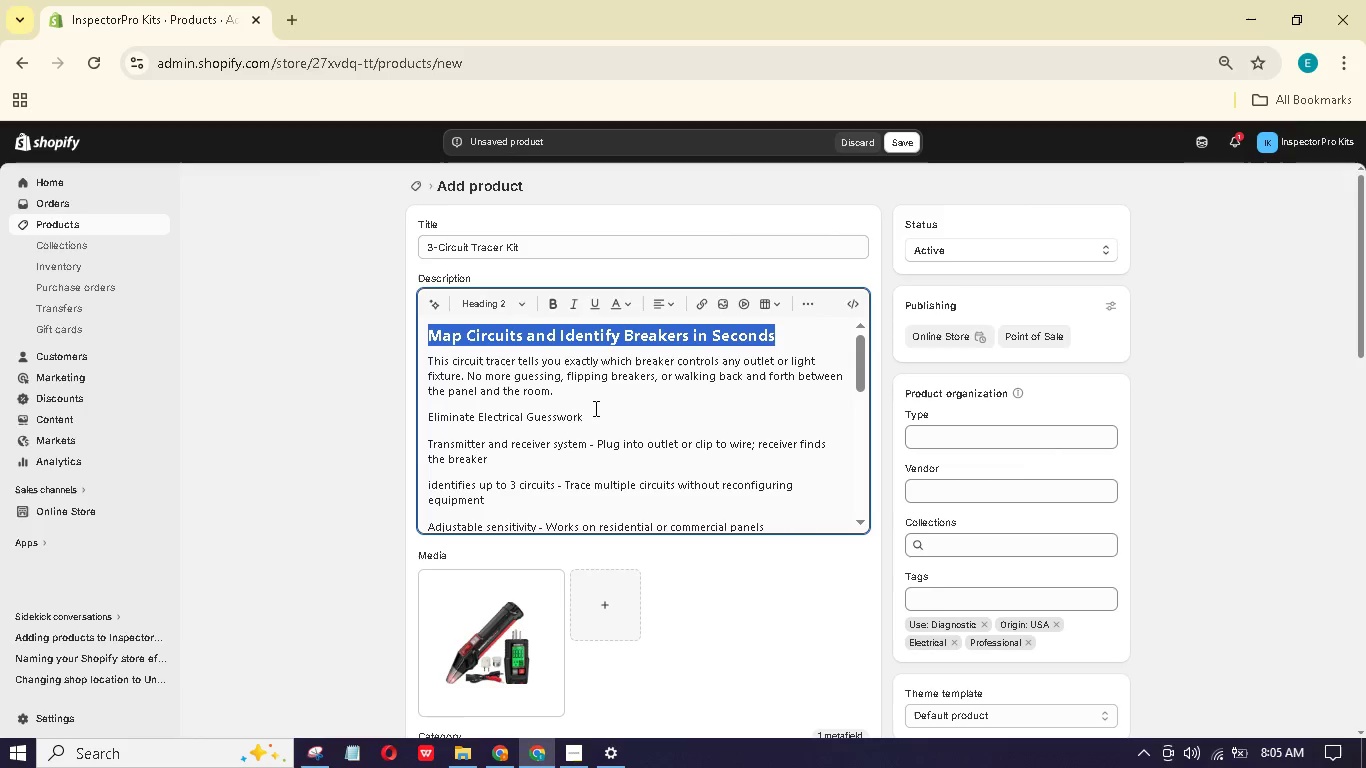 
left_click_drag(start_coordinate=[608, 413], to_coordinate=[409, 401])
 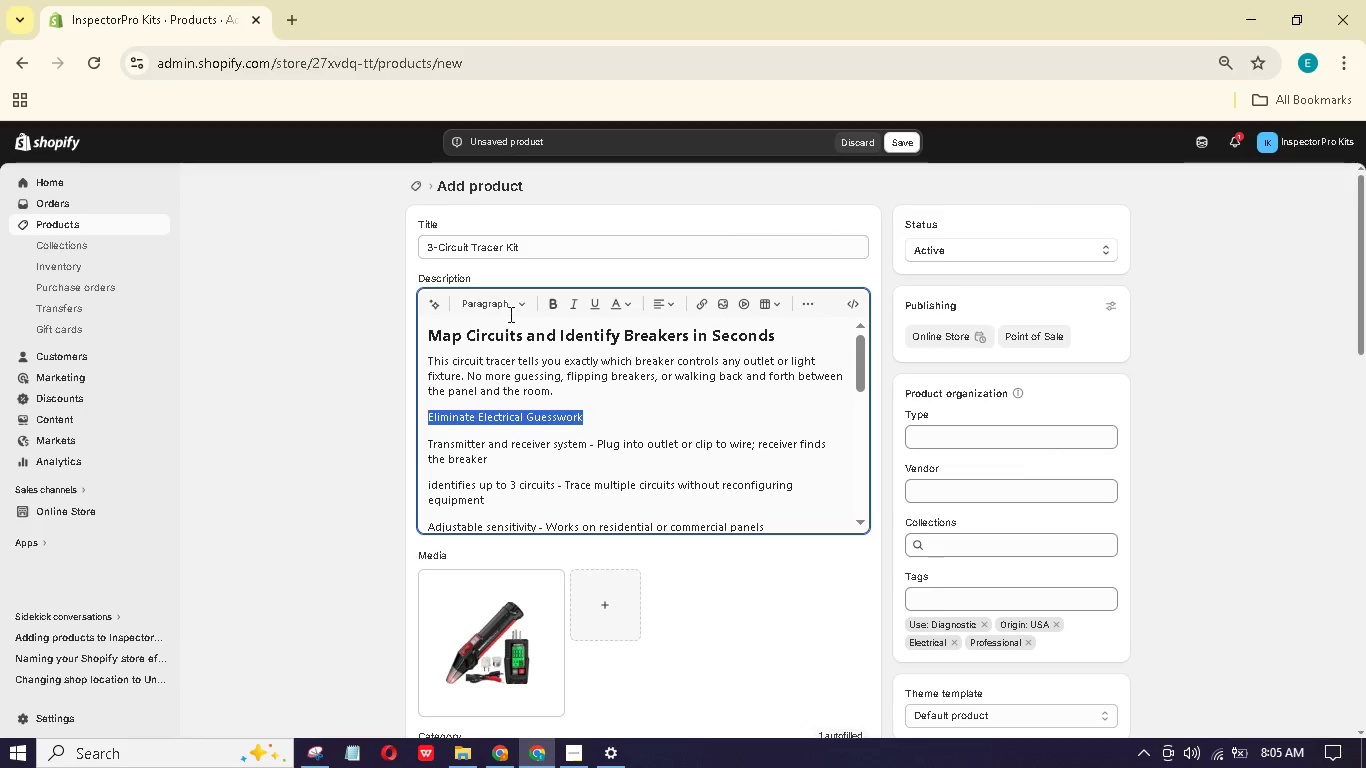 
left_click([513, 307])
 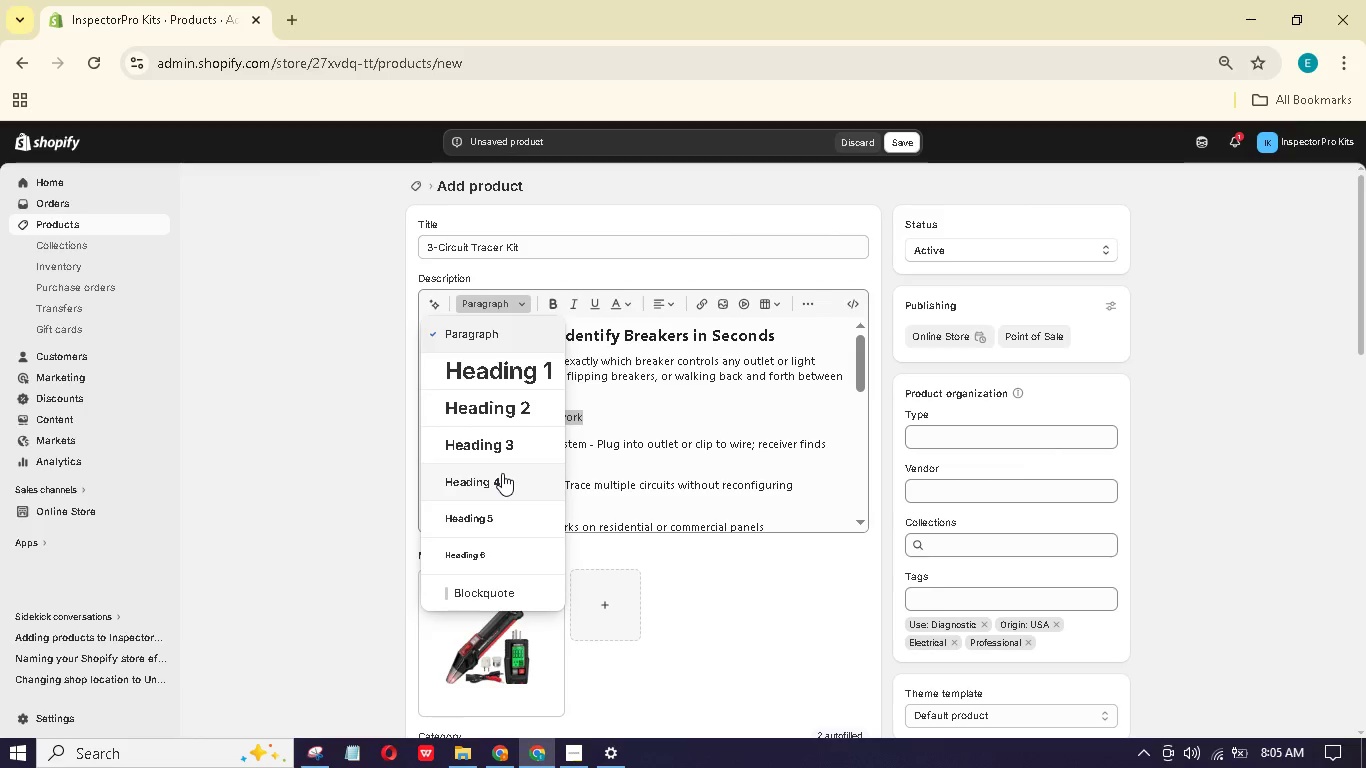 
left_click([496, 451])
 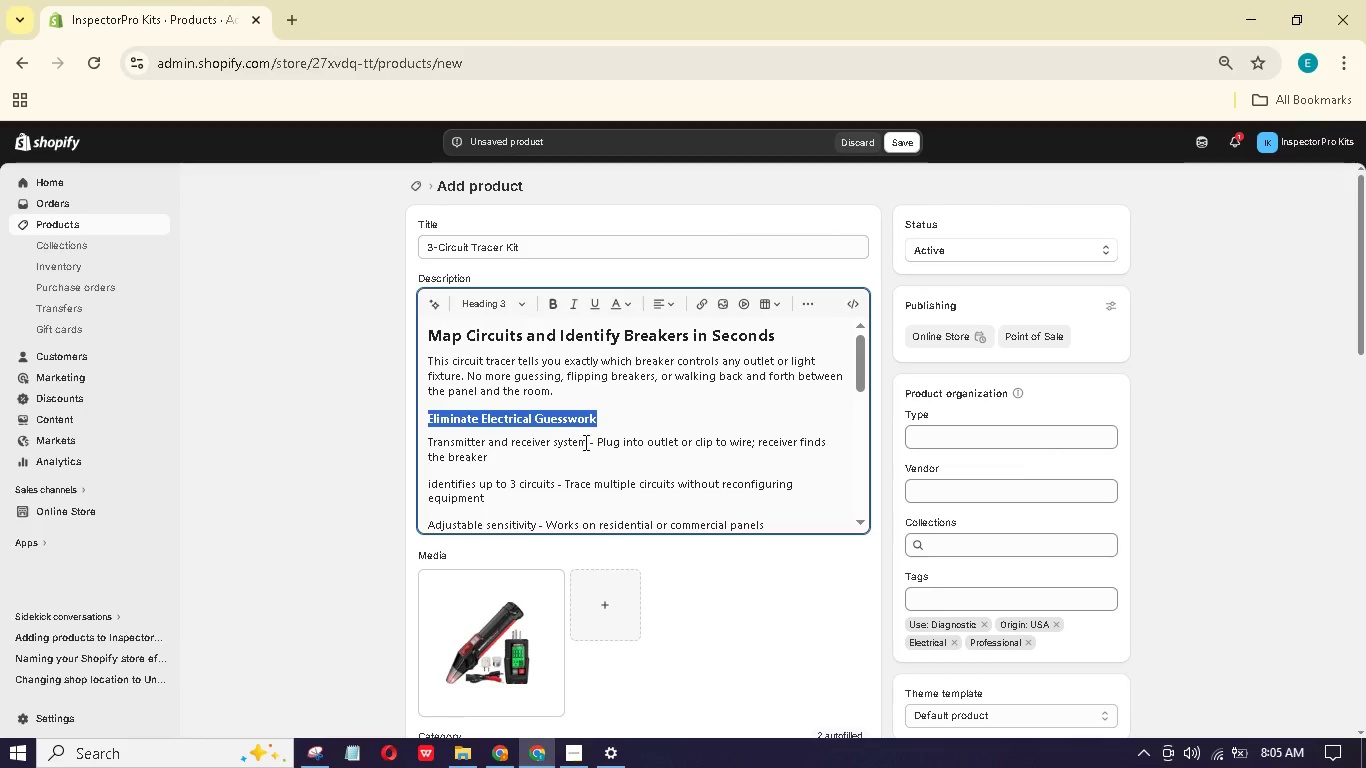 
left_click_drag(start_coordinate=[588, 444], to_coordinate=[428, 438])
 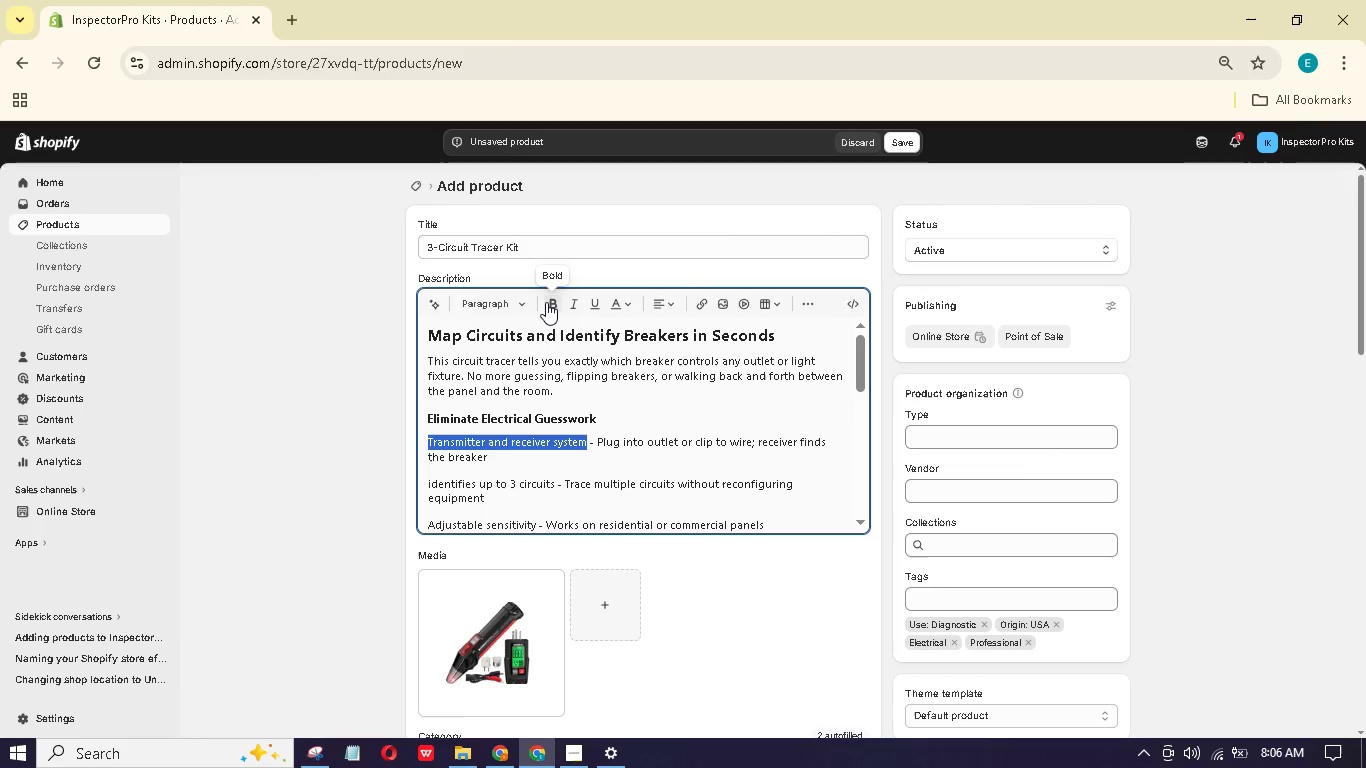 
left_click([546, 302])
 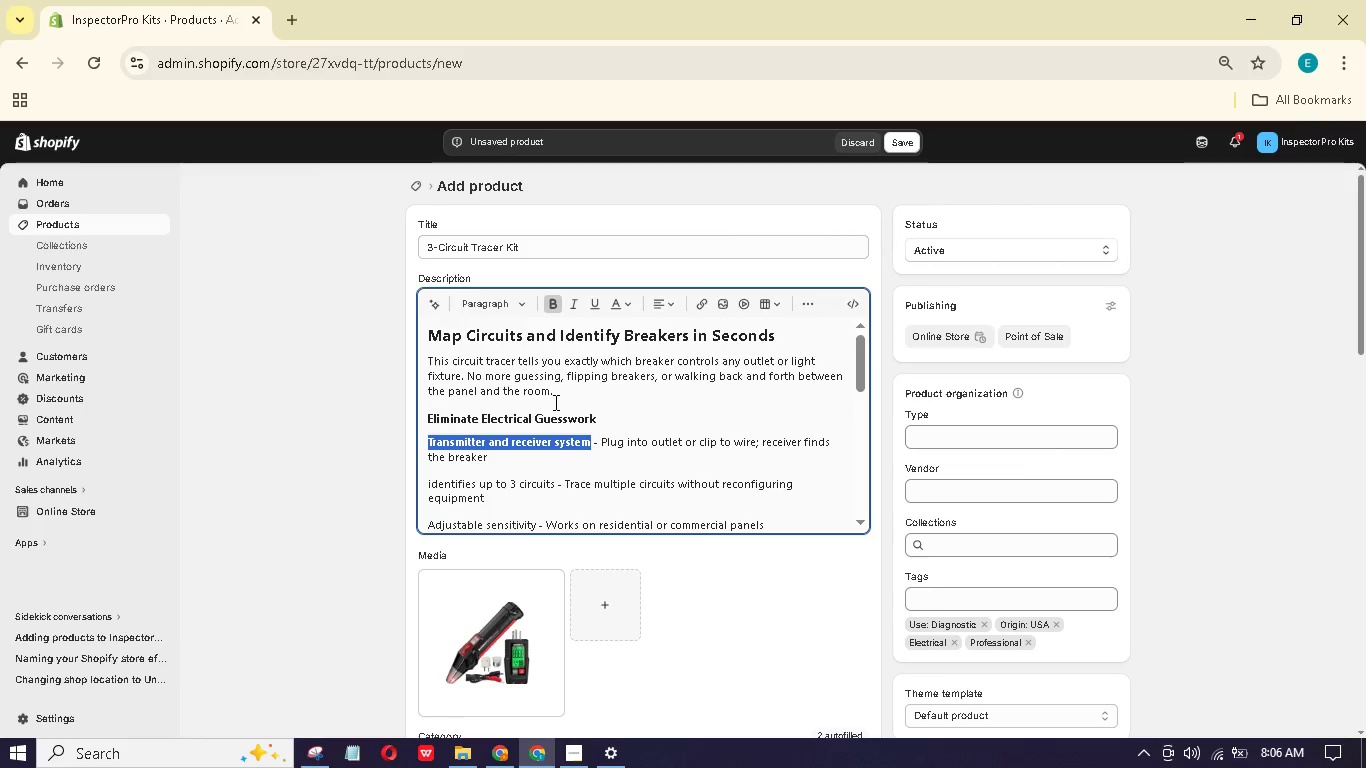 
scroll: coordinate [554, 402], scroll_direction: down, amount: 1.0
 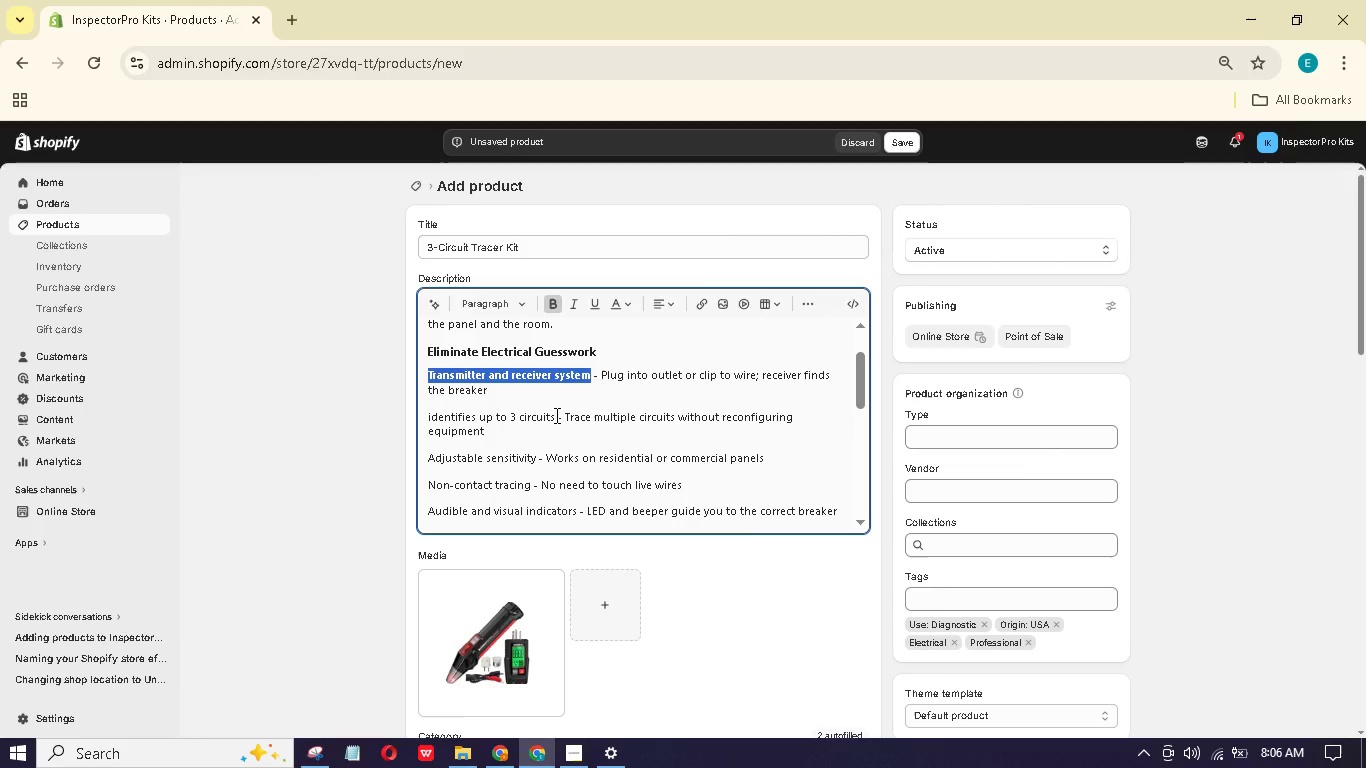 
left_click_drag(start_coordinate=[555, 415], to_coordinate=[425, 413])
 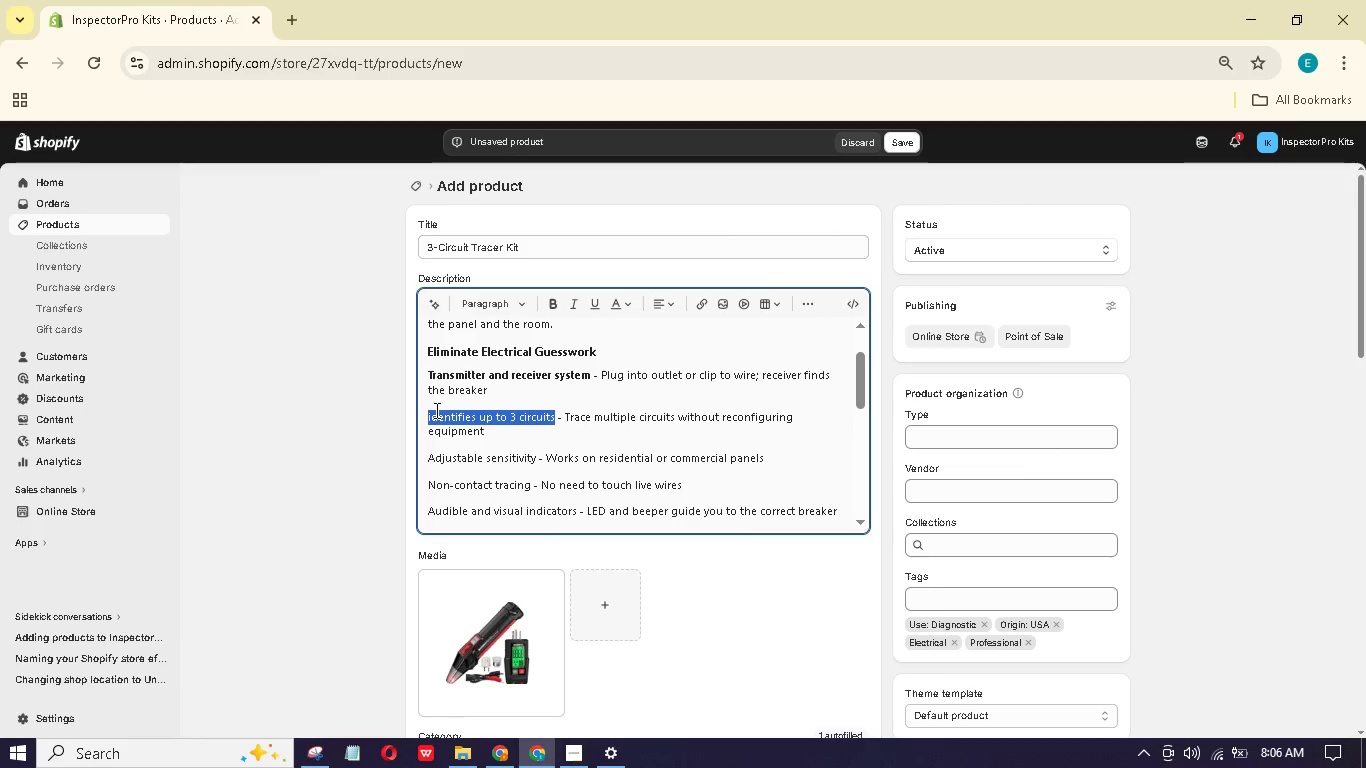 
left_click([435, 410])
 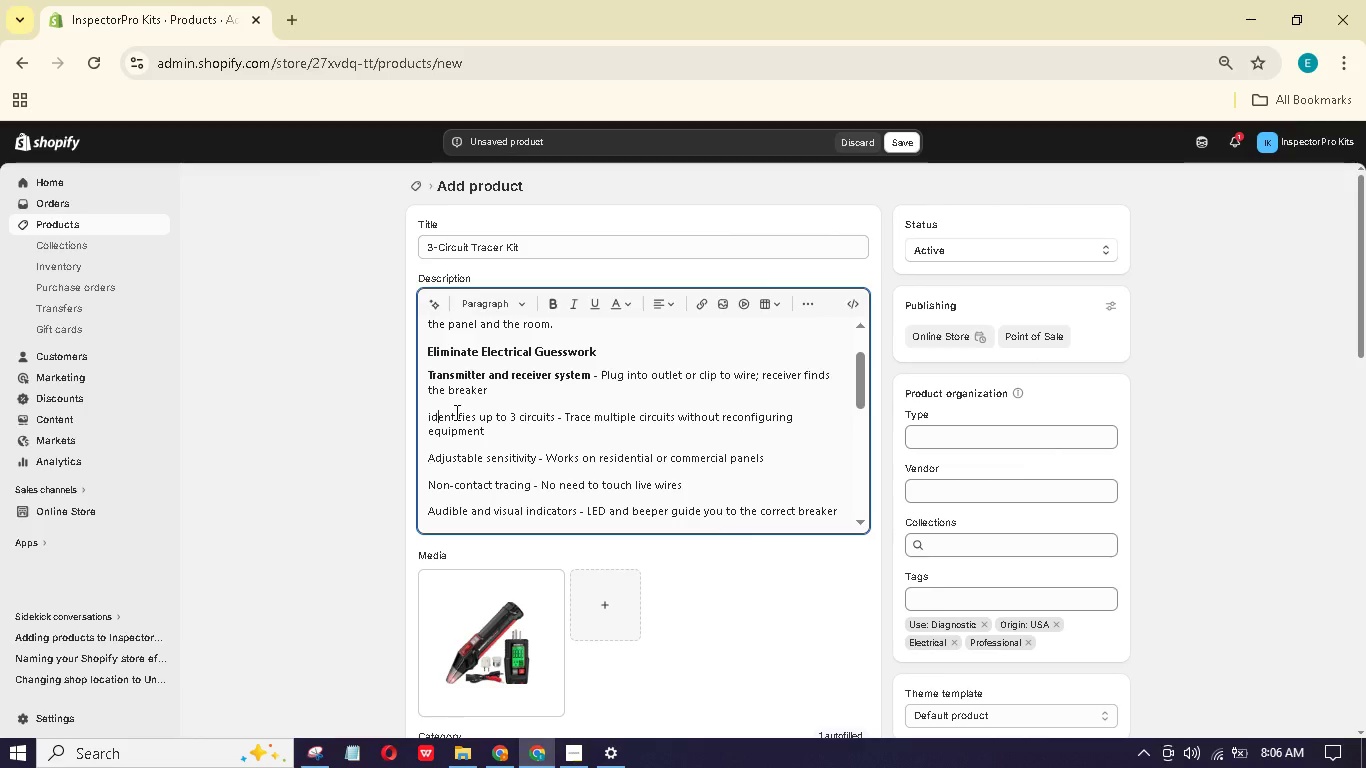 
key(Backspace)
key(Backspace)
type(Id)
 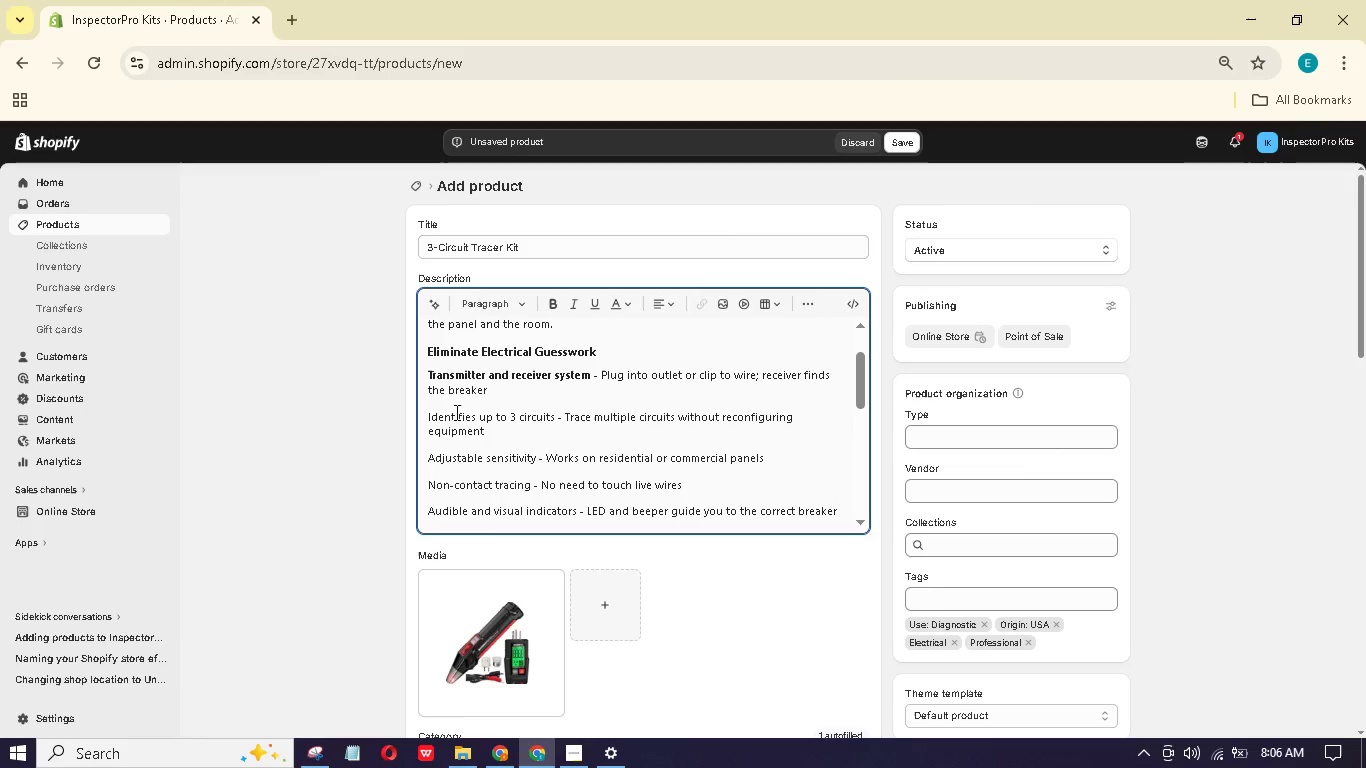 
left_click_drag(start_coordinate=[555, 417], to_coordinate=[424, 412])
 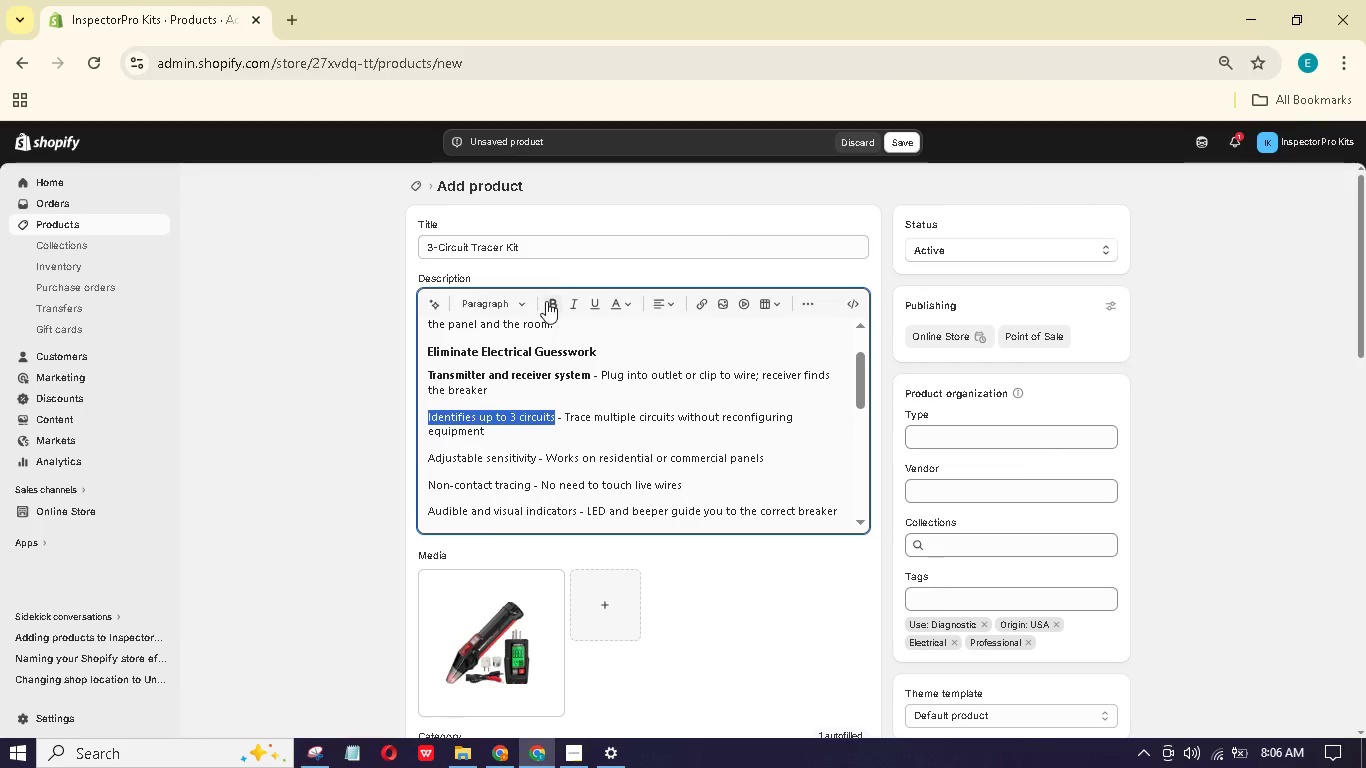 
left_click([548, 301])
 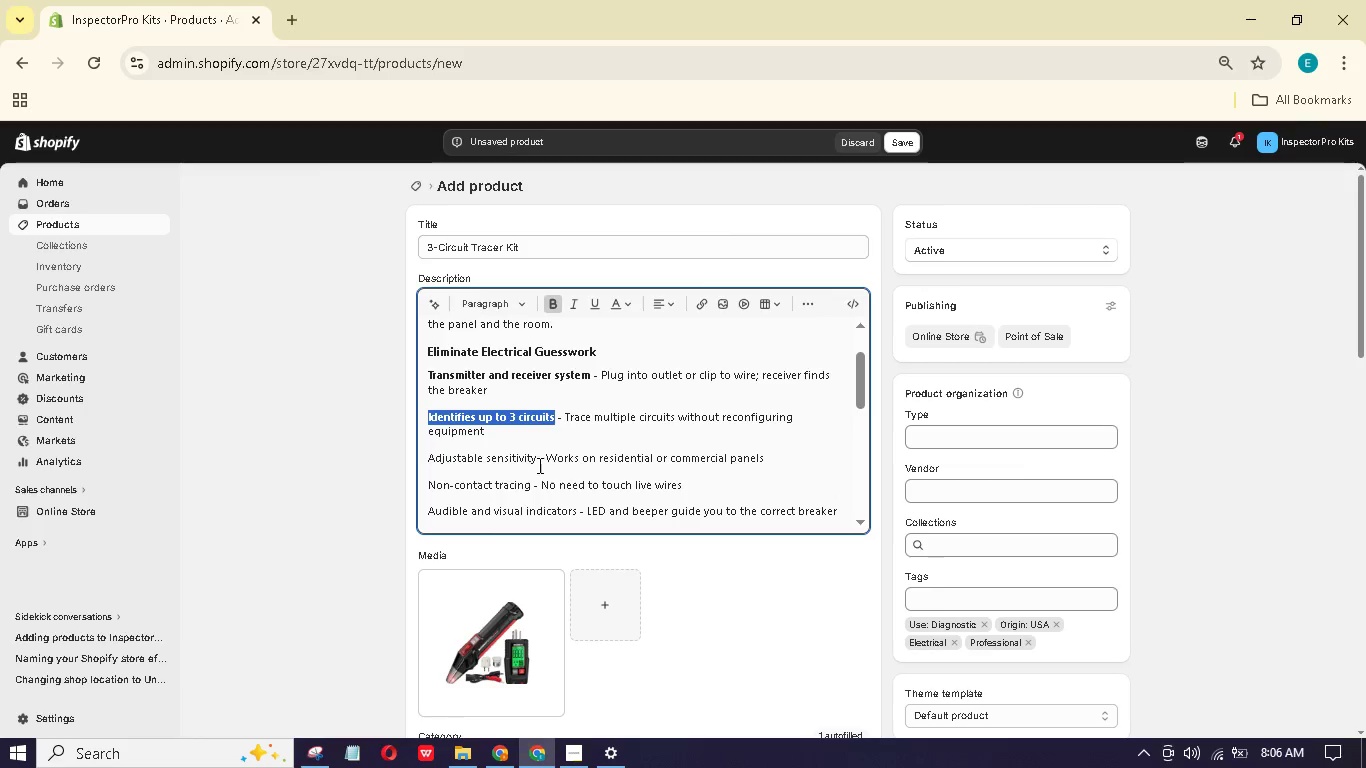 
left_click_drag(start_coordinate=[536, 465], to_coordinate=[416, 460])
 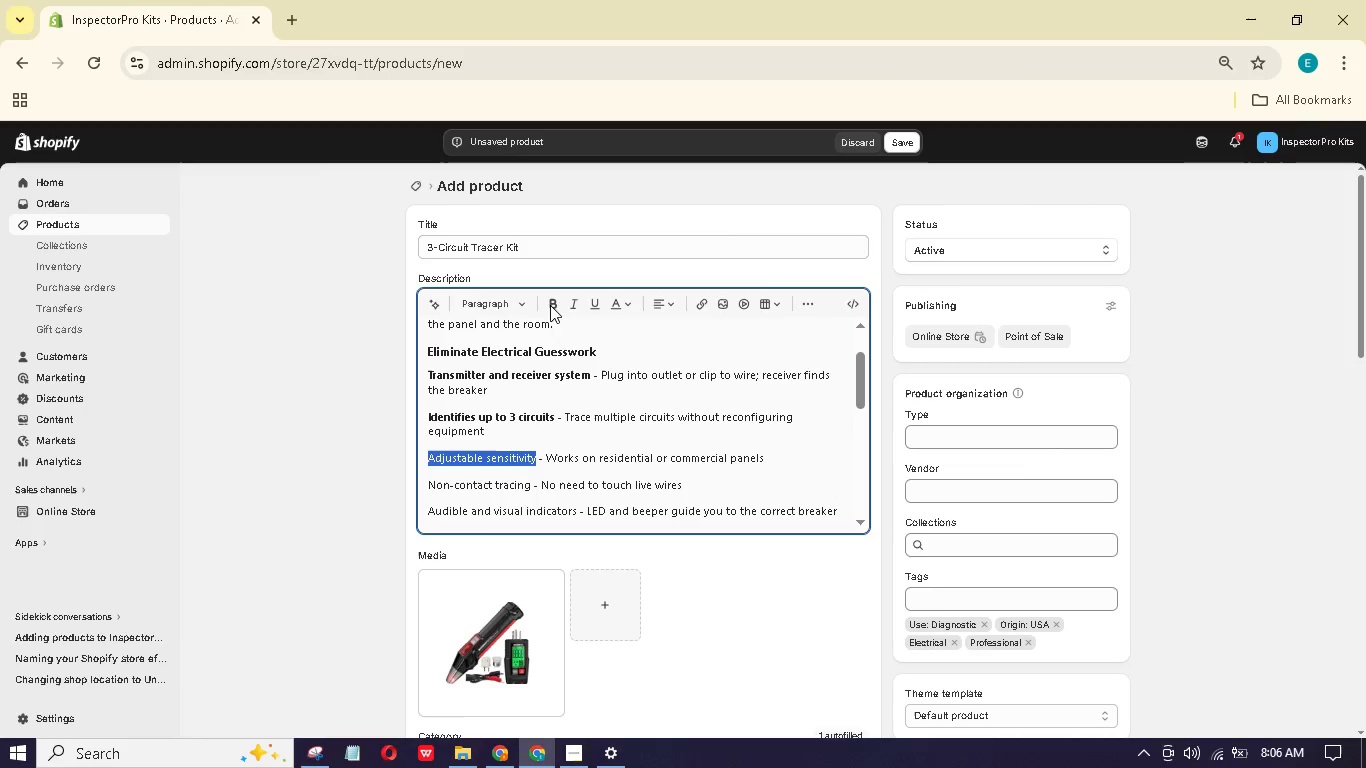 
left_click([550, 305])
 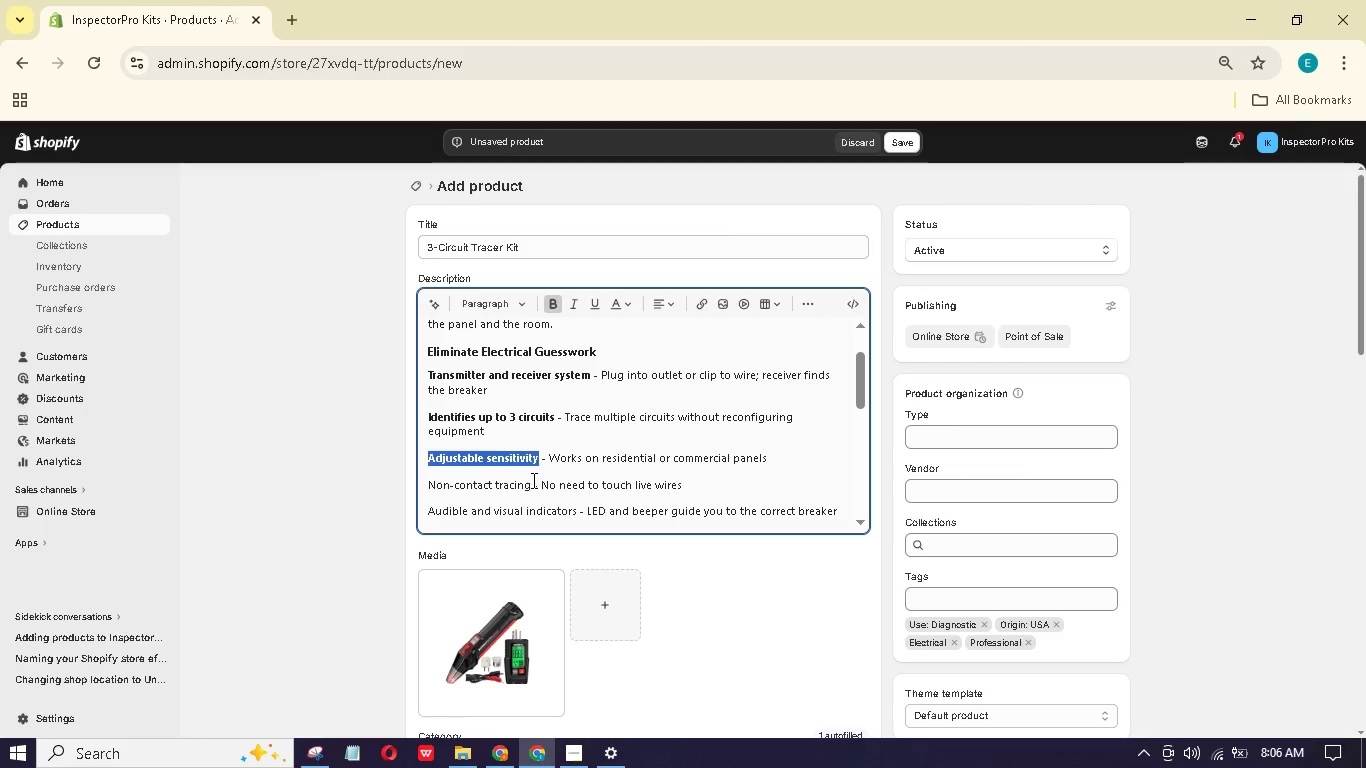 
left_click_drag(start_coordinate=[532, 480], to_coordinate=[420, 475])
 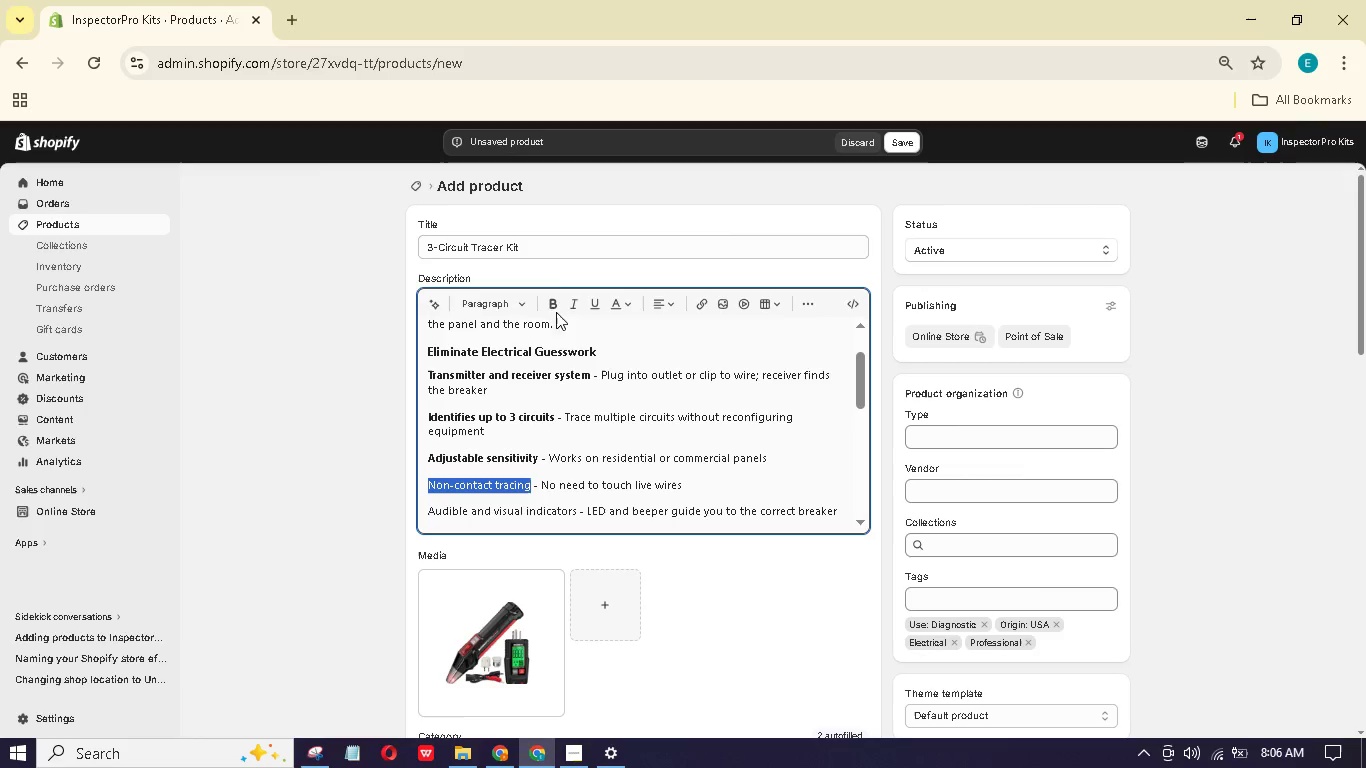 
left_click([556, 309])
 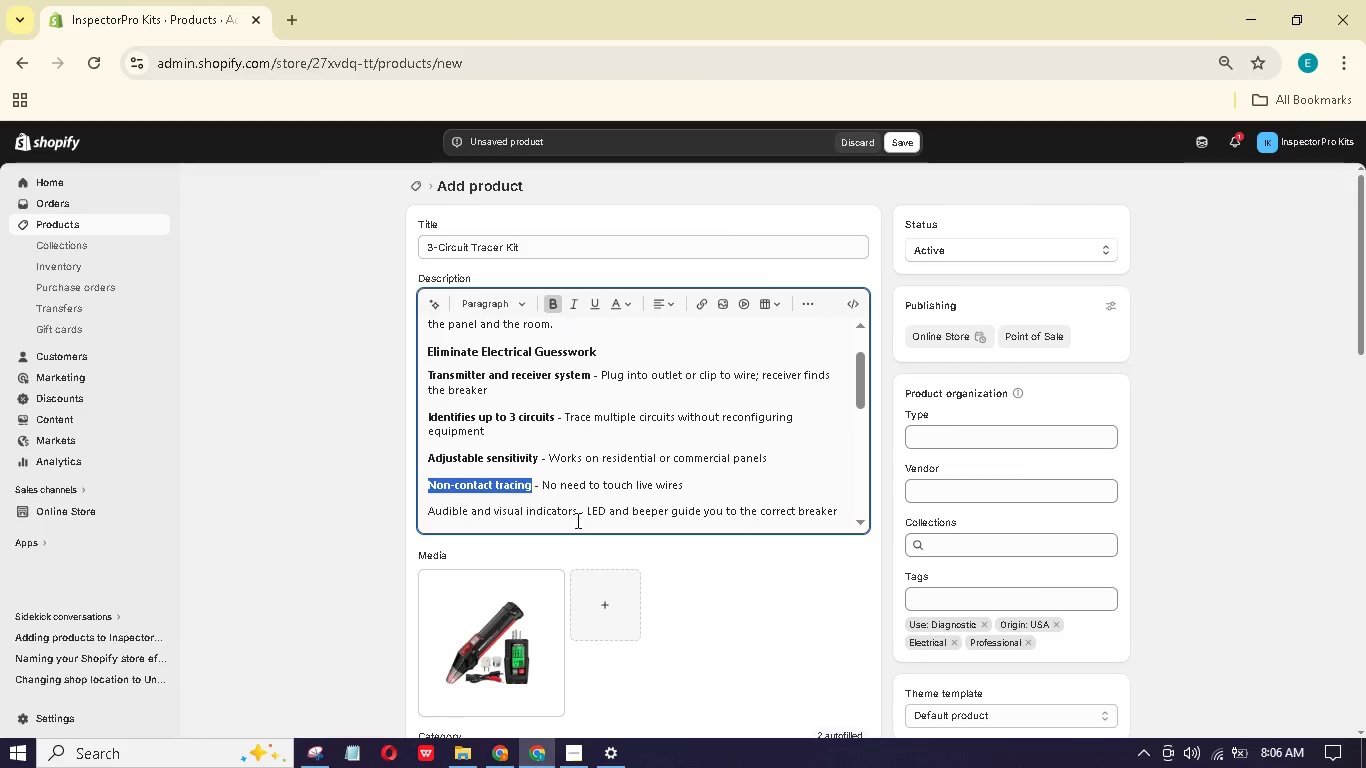 
left_click_drag(start_coordinate=[577, 515], to_coordinate=[424, 363])
 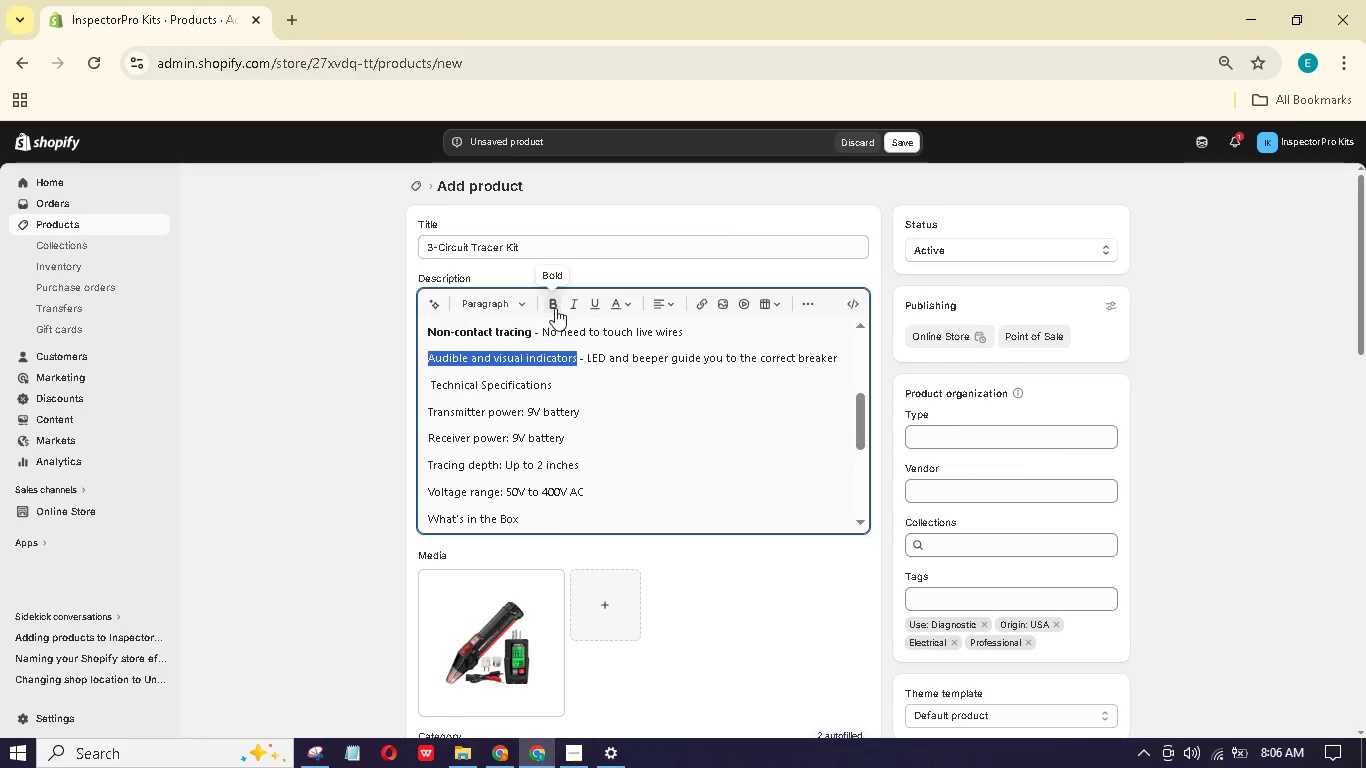 
left_click([553, 308])
 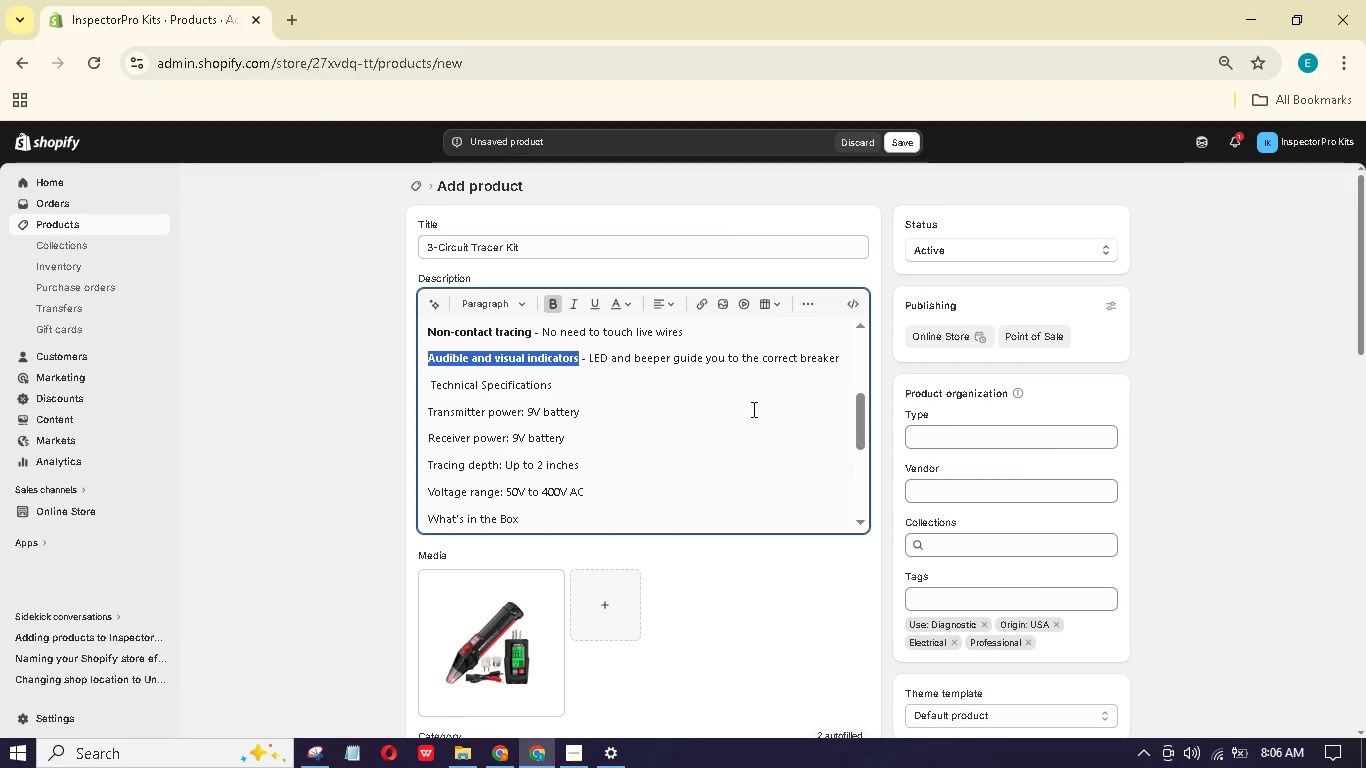 
scroll: coordinate [746, 403], scroll_direction: up, amount: 1.0
 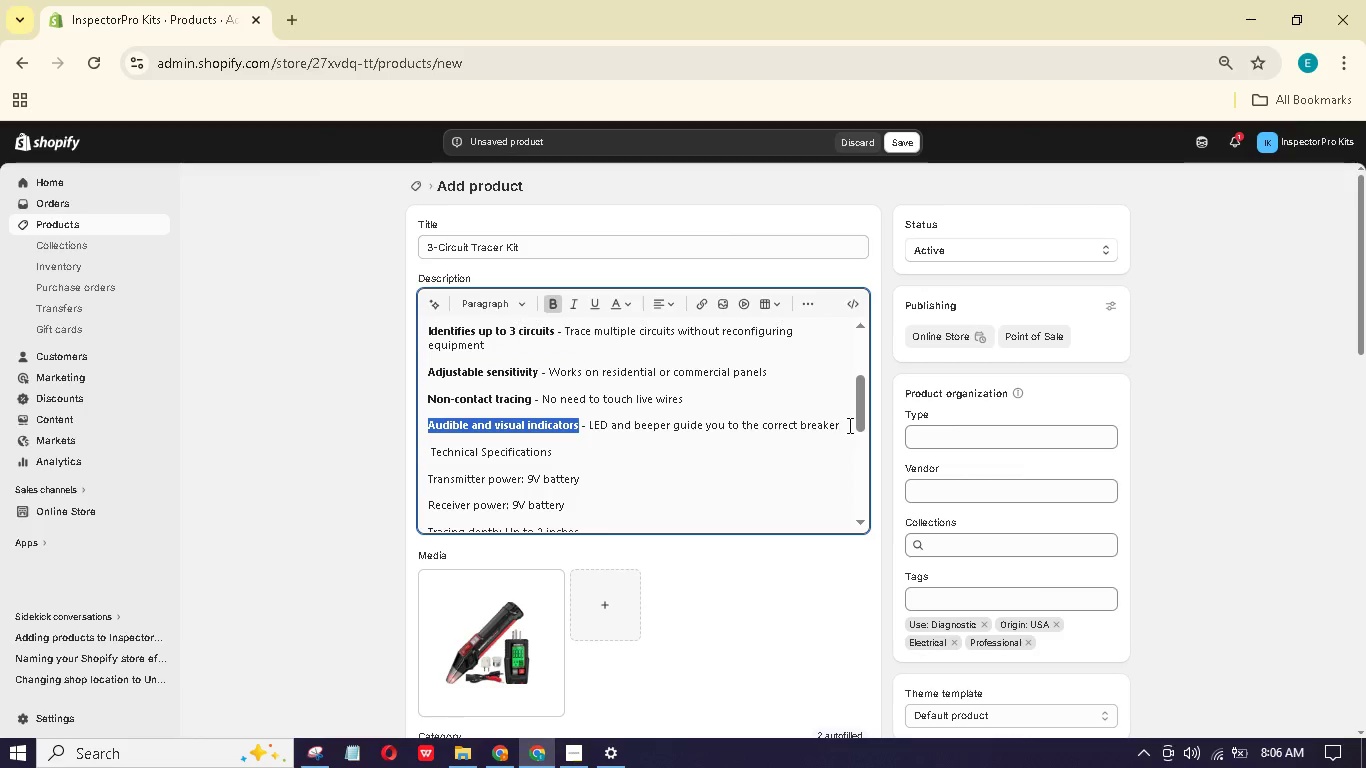 
left_click_drag(start_coordinate=[848, 427], to_coordinate=[657, 390])
 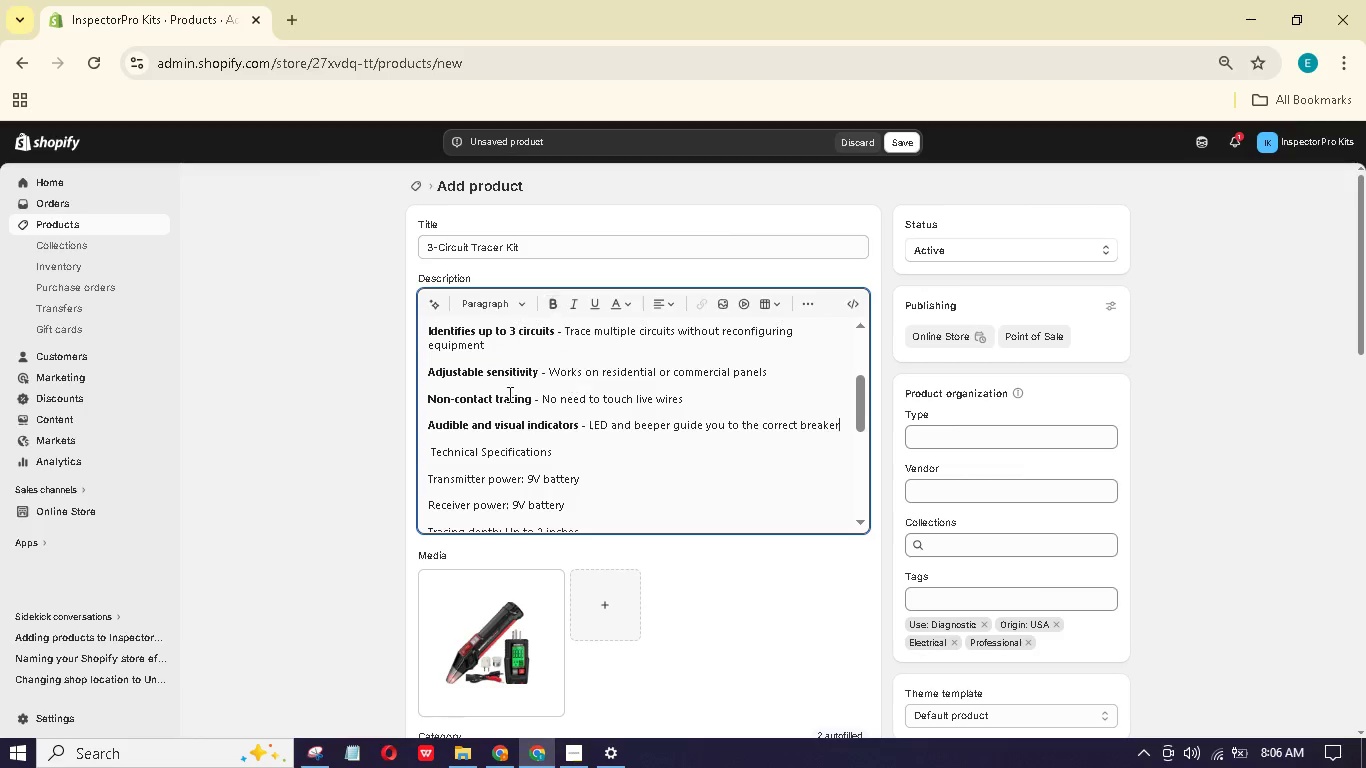 
scroll: coordinate [432, 358], scroll_direction: up, amount: 2.0
 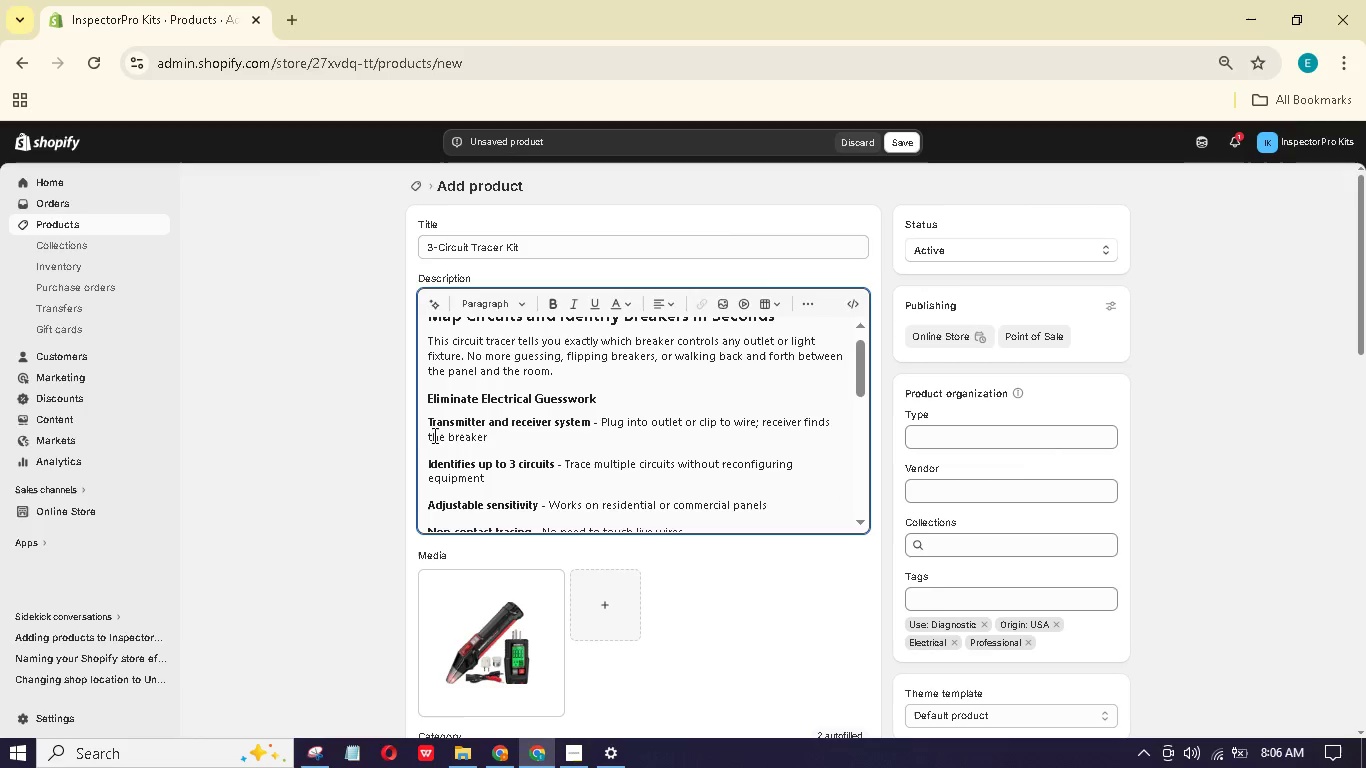 
left_click_drag(start_coordinate=[426, 426], to_coordinate=[456, 430])
 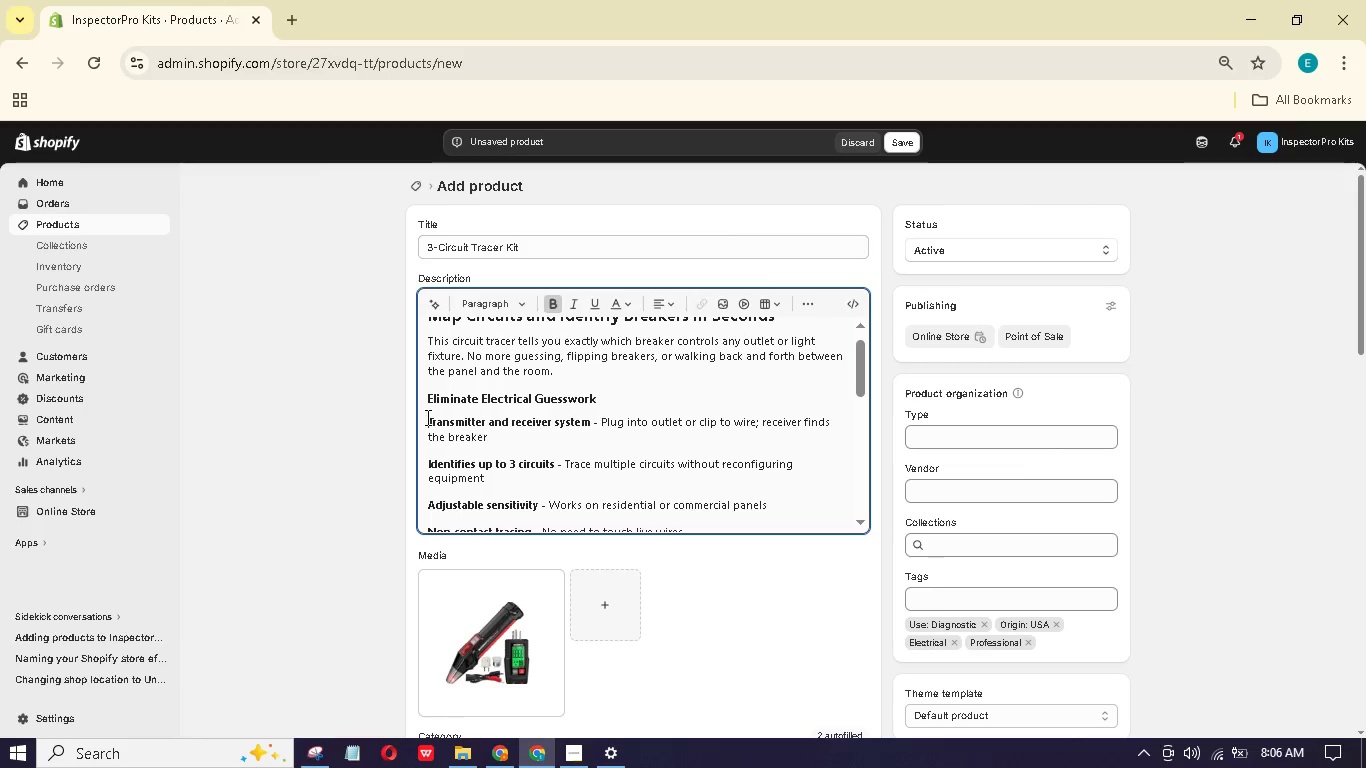 
left_click([426, 417])
 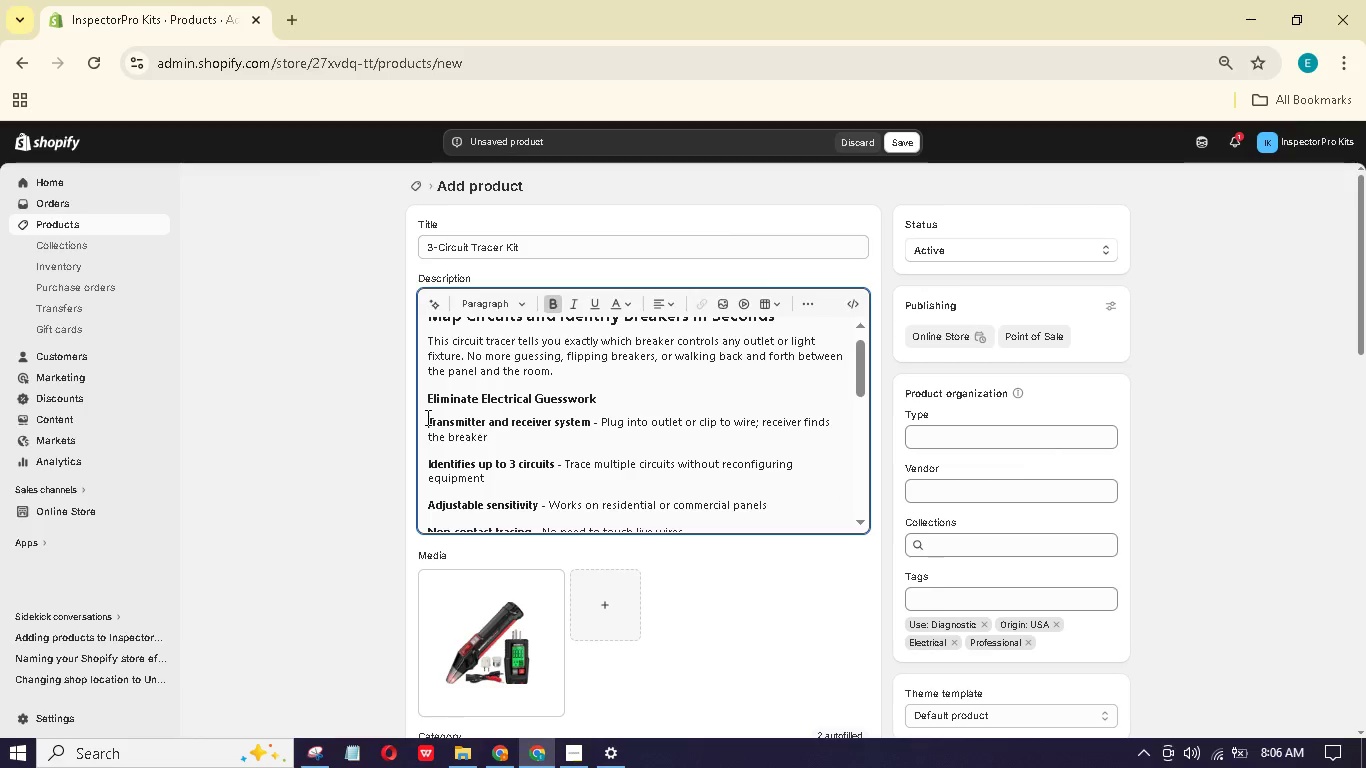 
left_click_drag(start_coordinate=[426, 417], to_coordinate=[510, 441])
 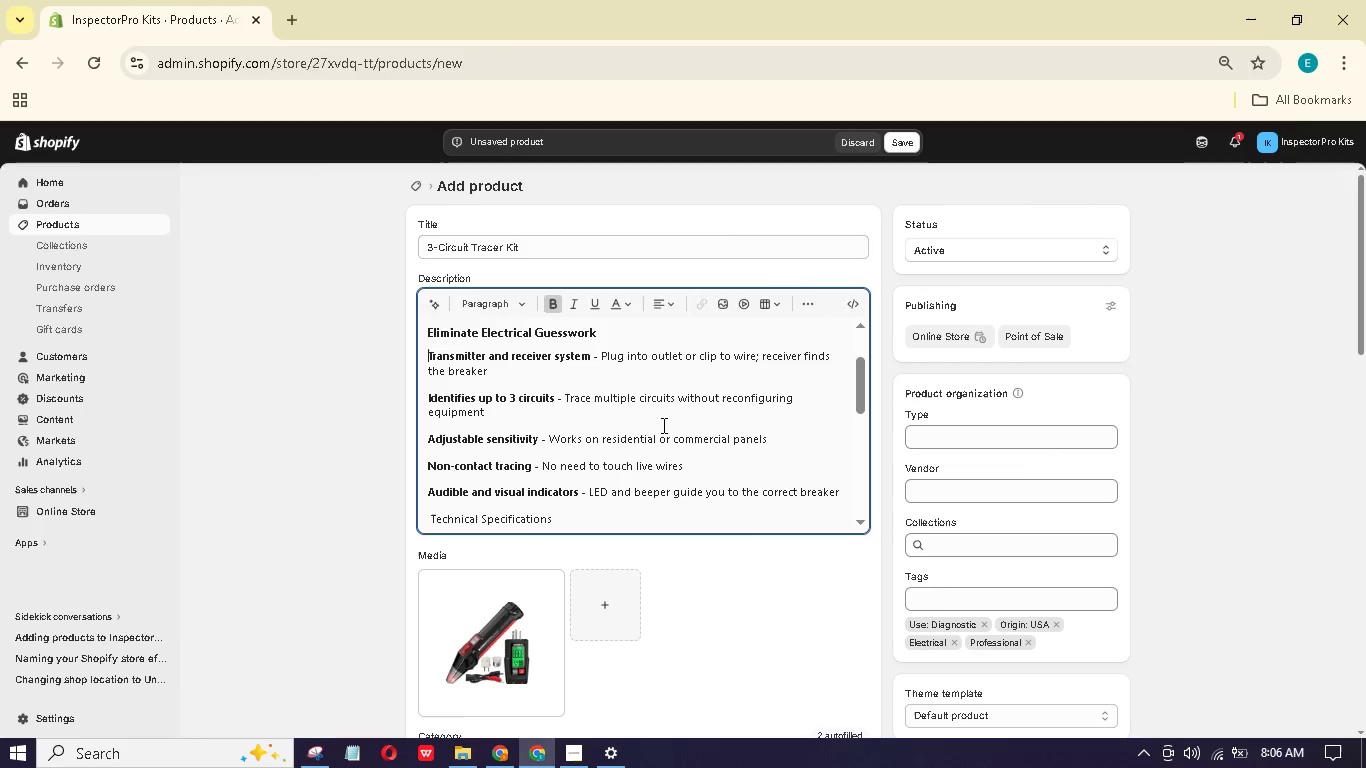 
scroll: coordinate [662, 424], scroll_direction: down, amount: 1.0
 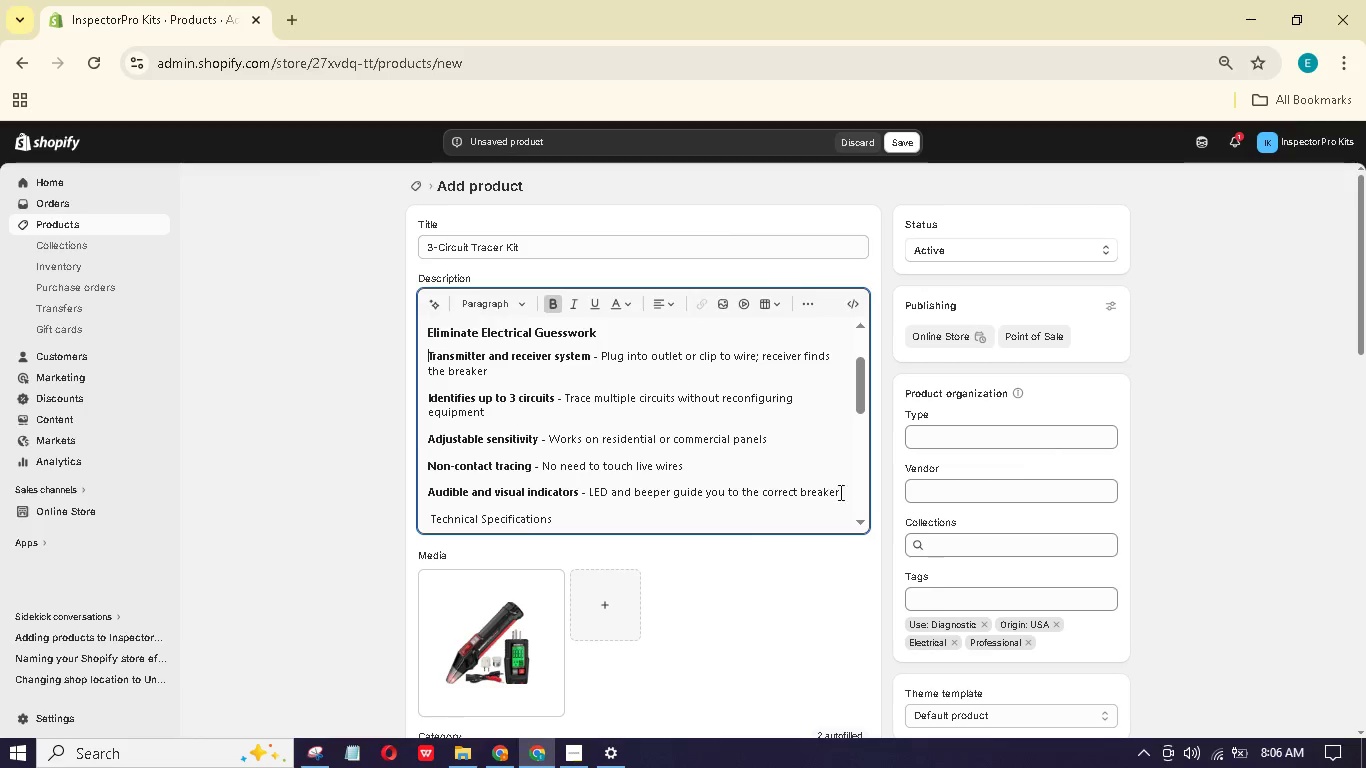 
left_click_drag(start_coordinate=[844, 494], to_coordinate=[697, 464])
 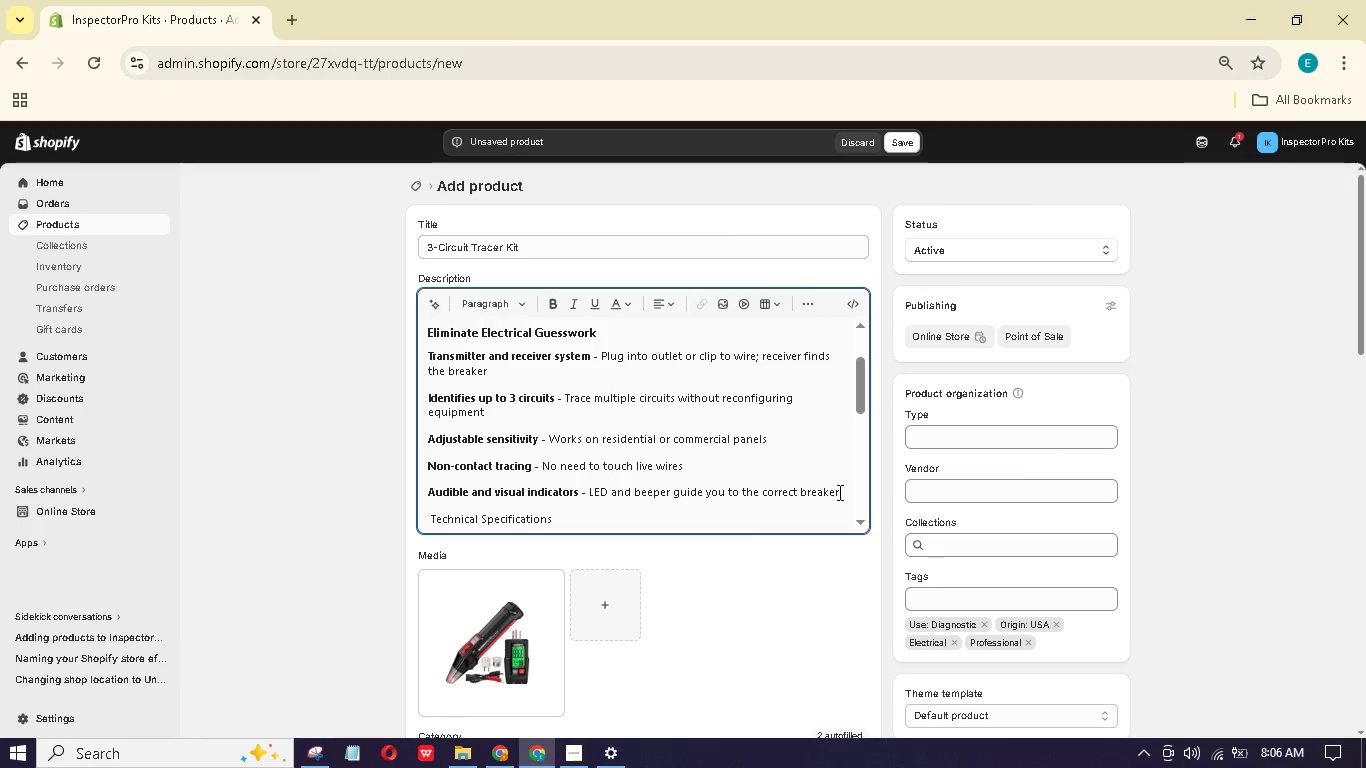 
left_click_drag(start_coordinate=[838, 492], to_coordinate=[427, 360])
 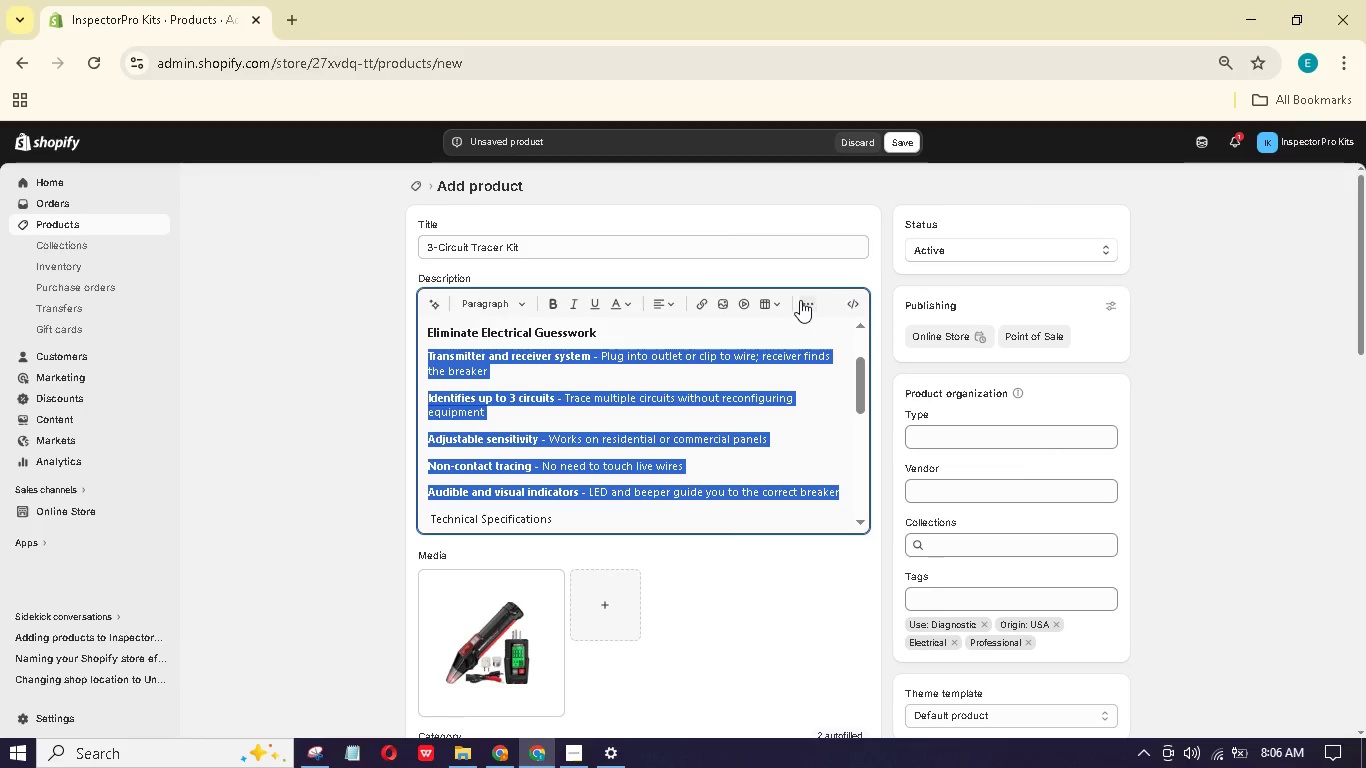 
left_click([801, 300])
 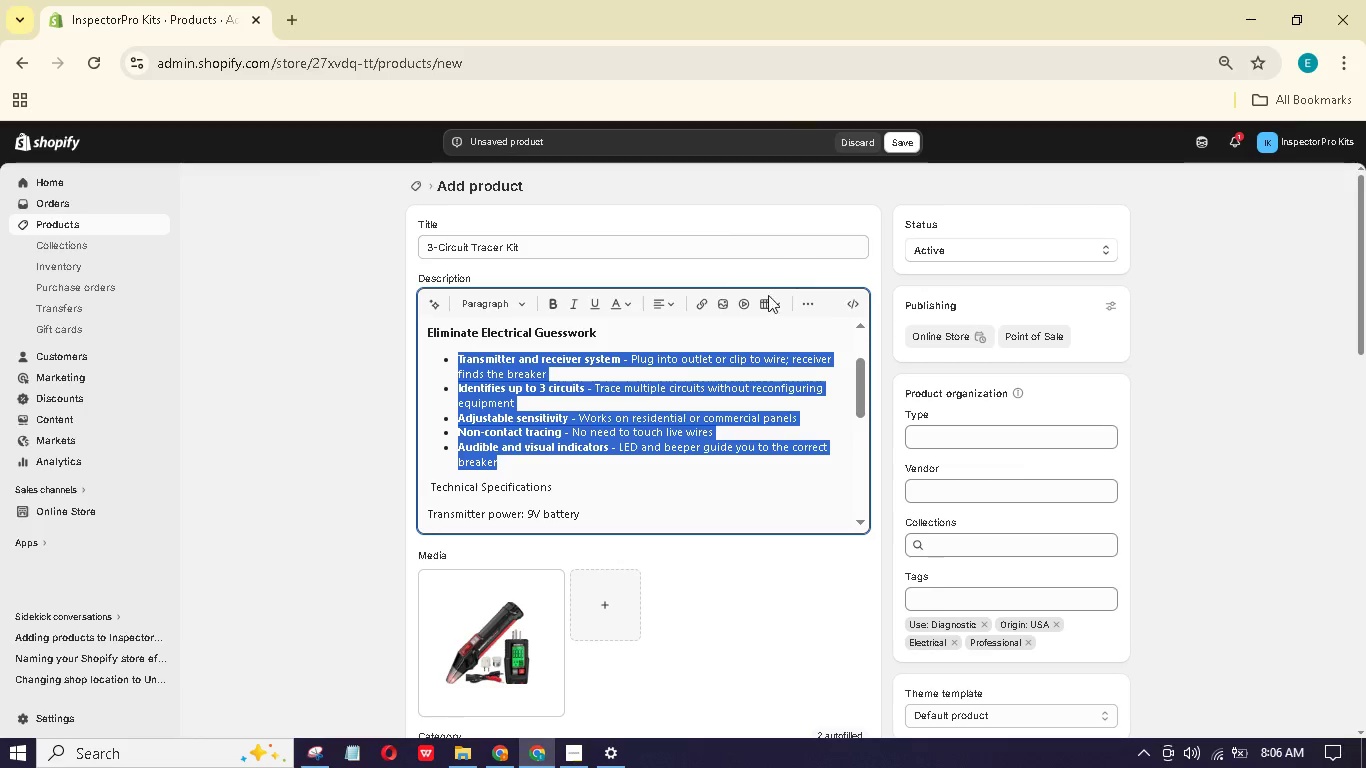 
left_click([559, 488])
 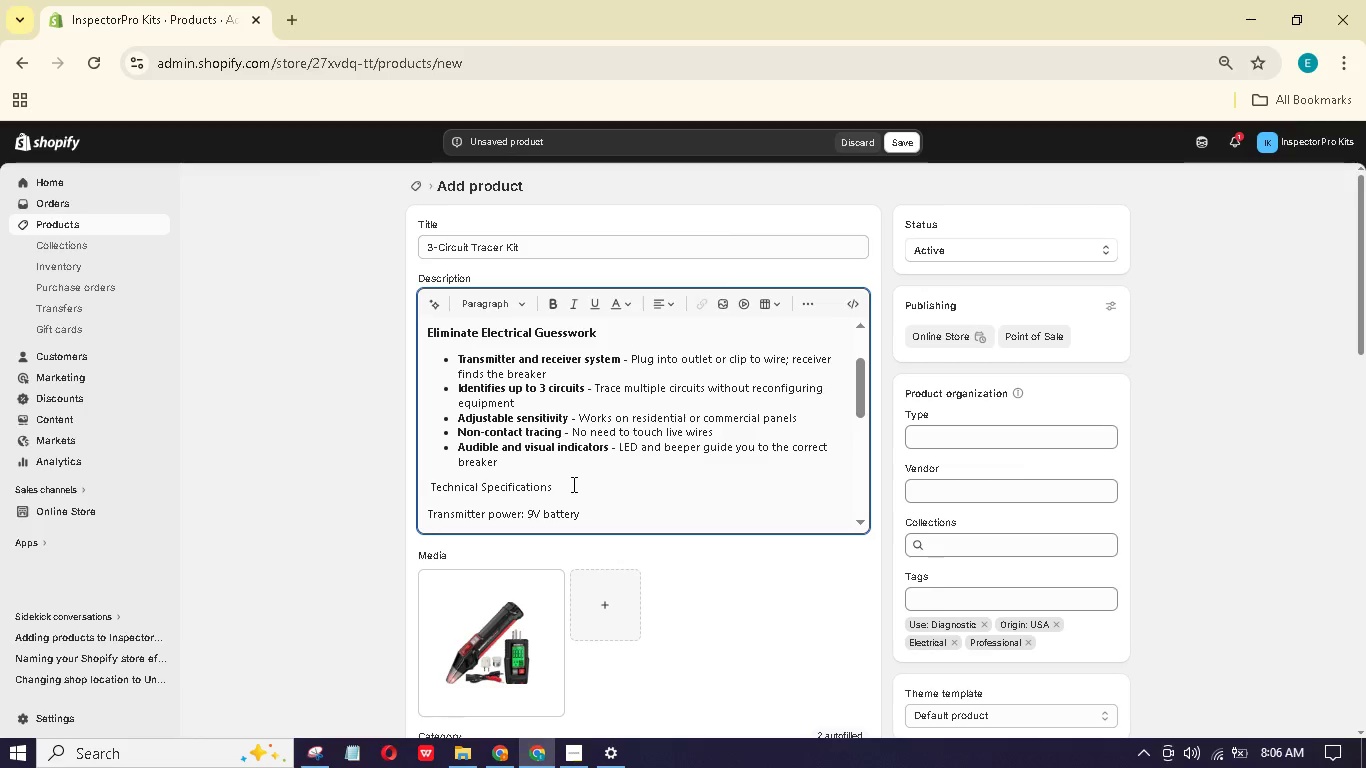 
left_click_drag(start_coordinate=[572, 484], to_coordinate=[430, 479])
 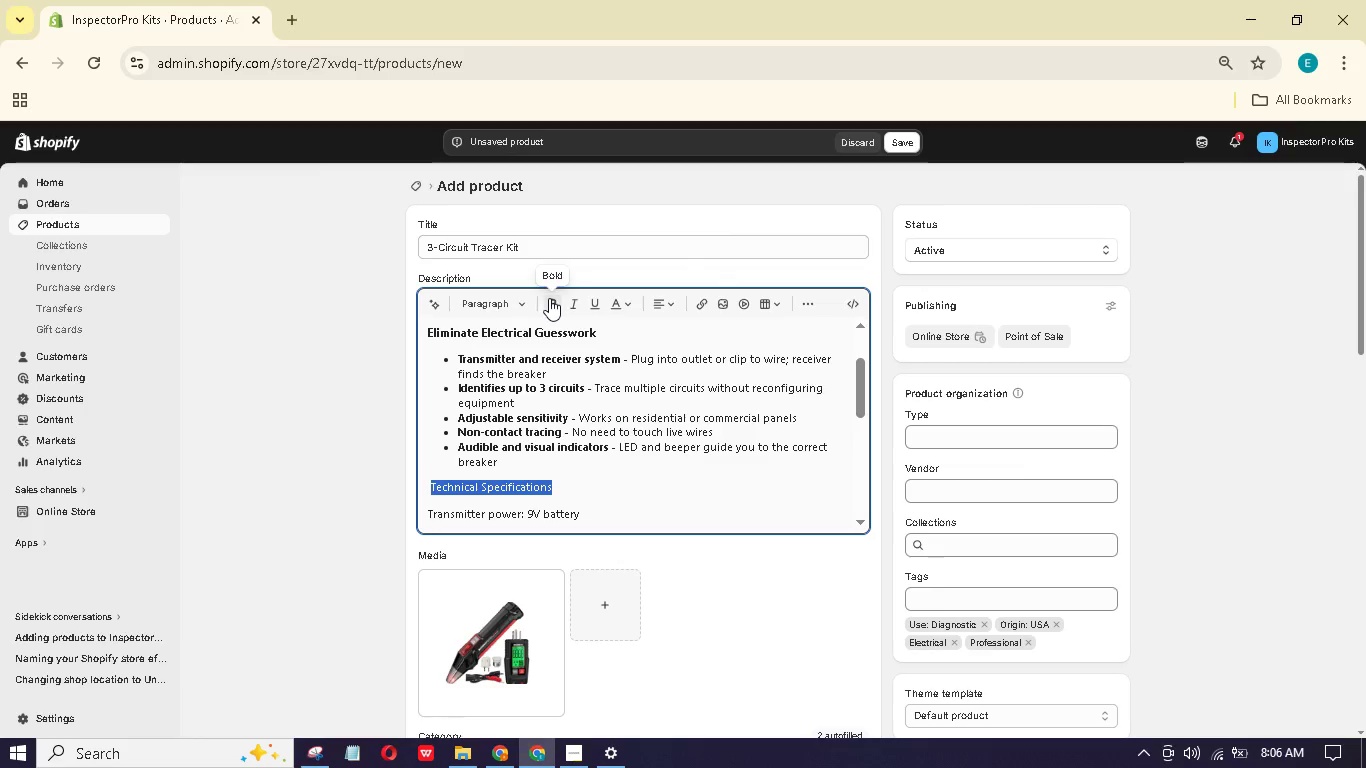 
left_click([524, 303])
 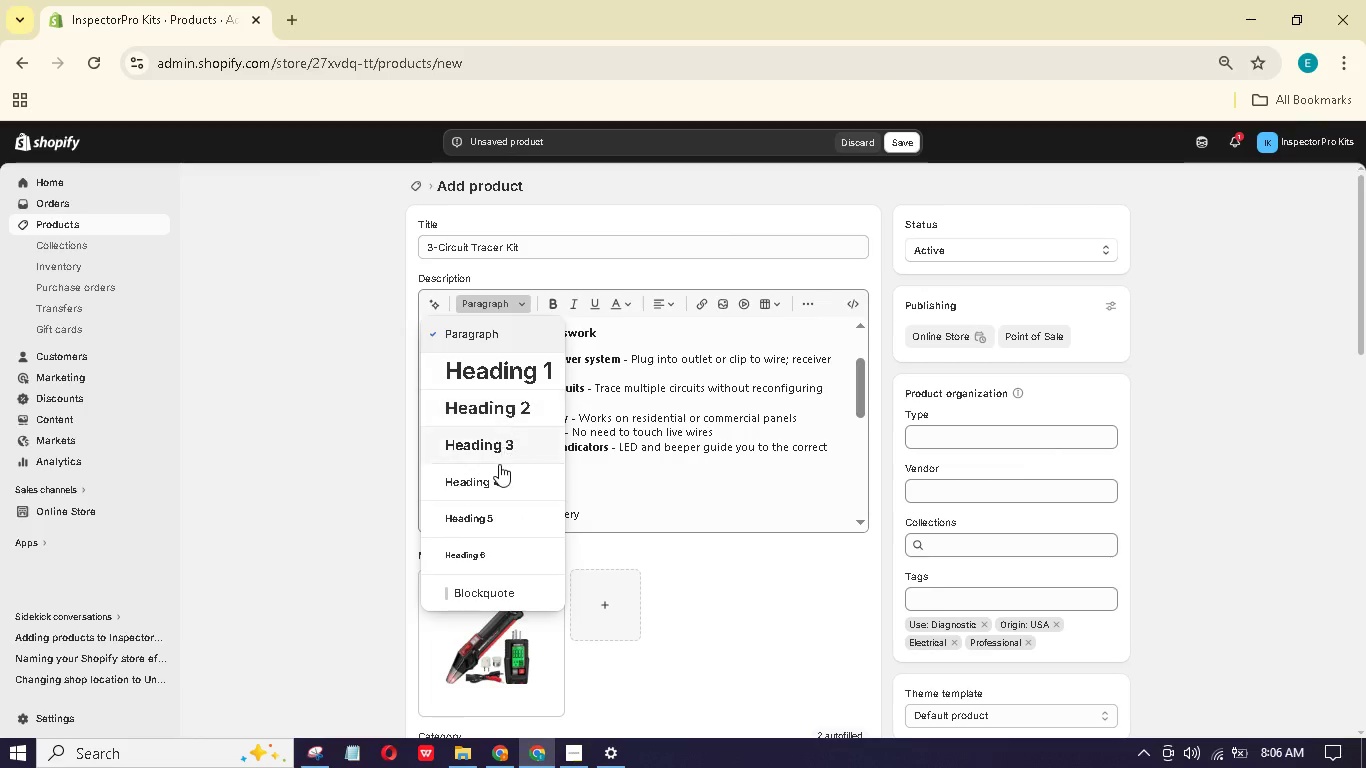 
left_click([493, 443])
 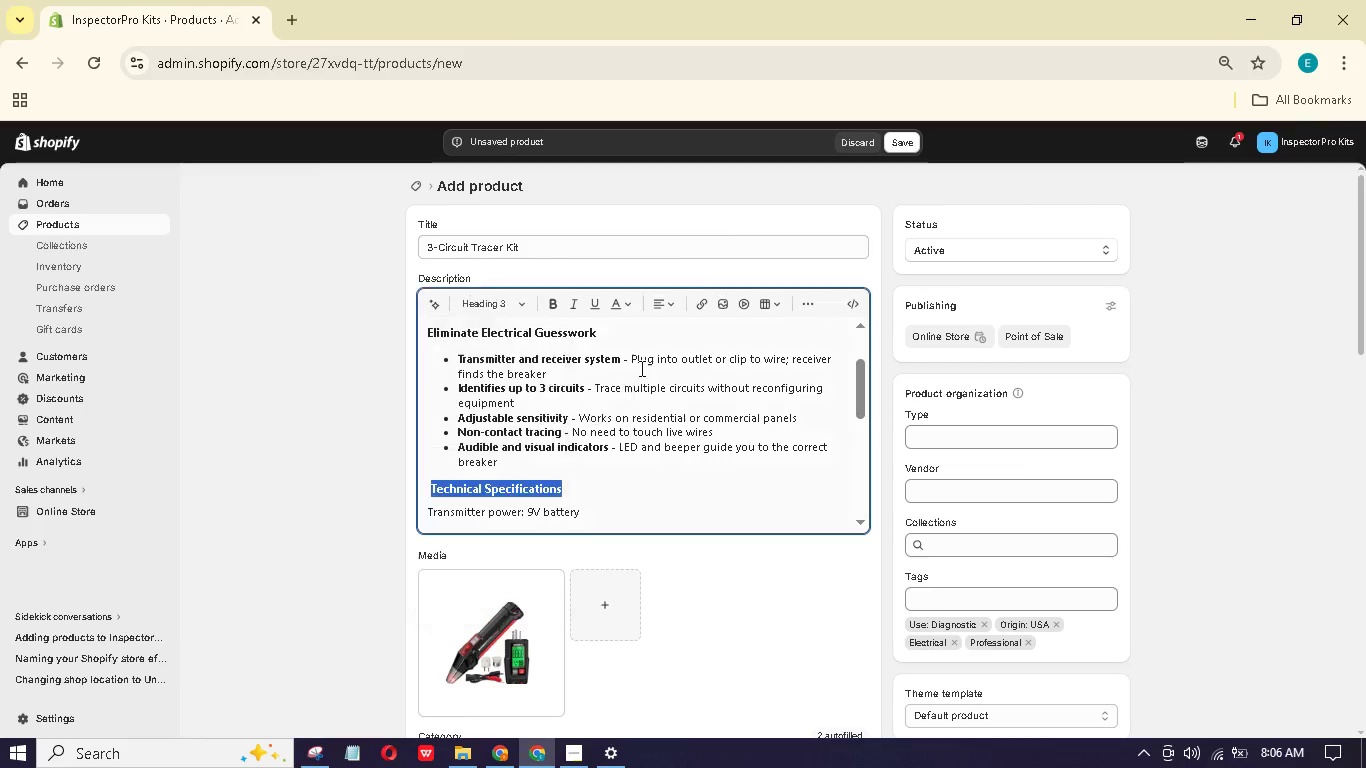 
scroll: coordinate [633, 374], scroll_direction: down, amount: 3.0
 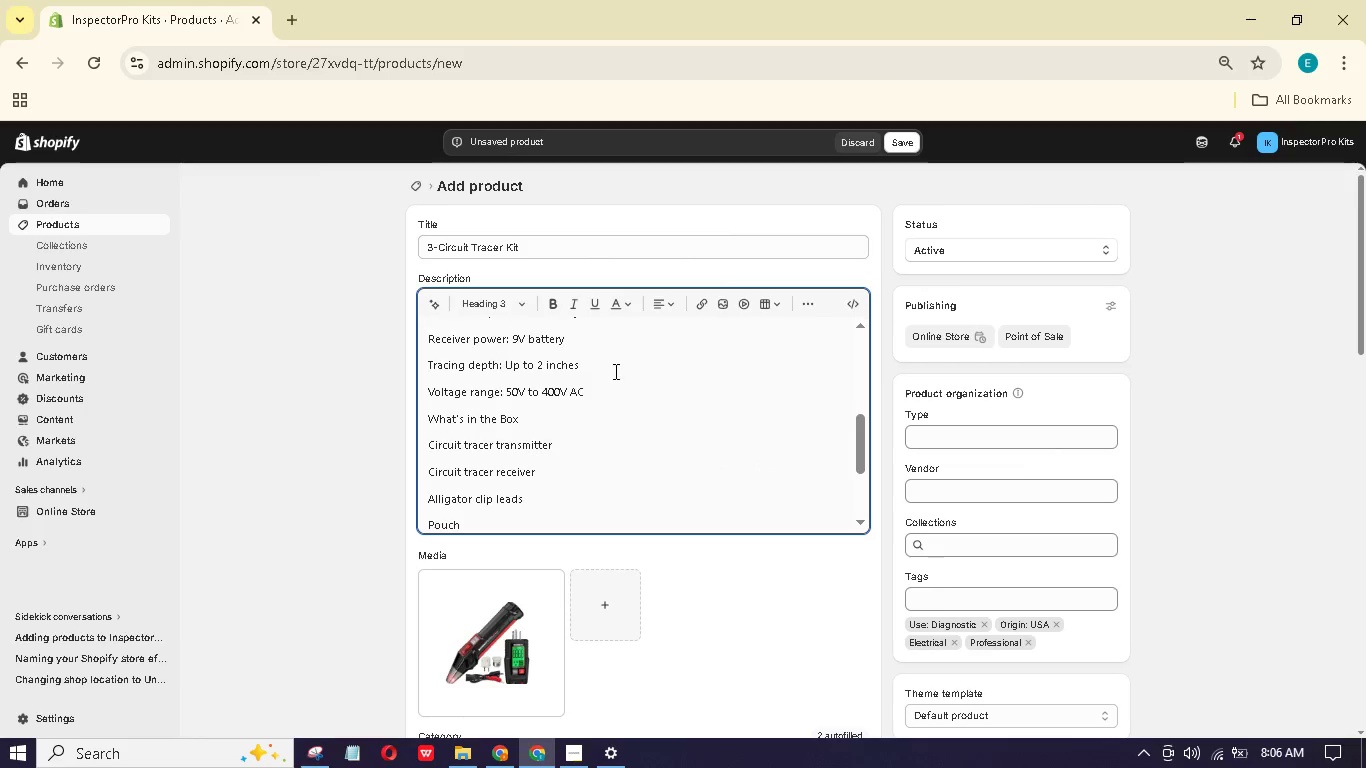 
scroll: coordinate [614, 372], scroll_direction: up, amount: 1.0
 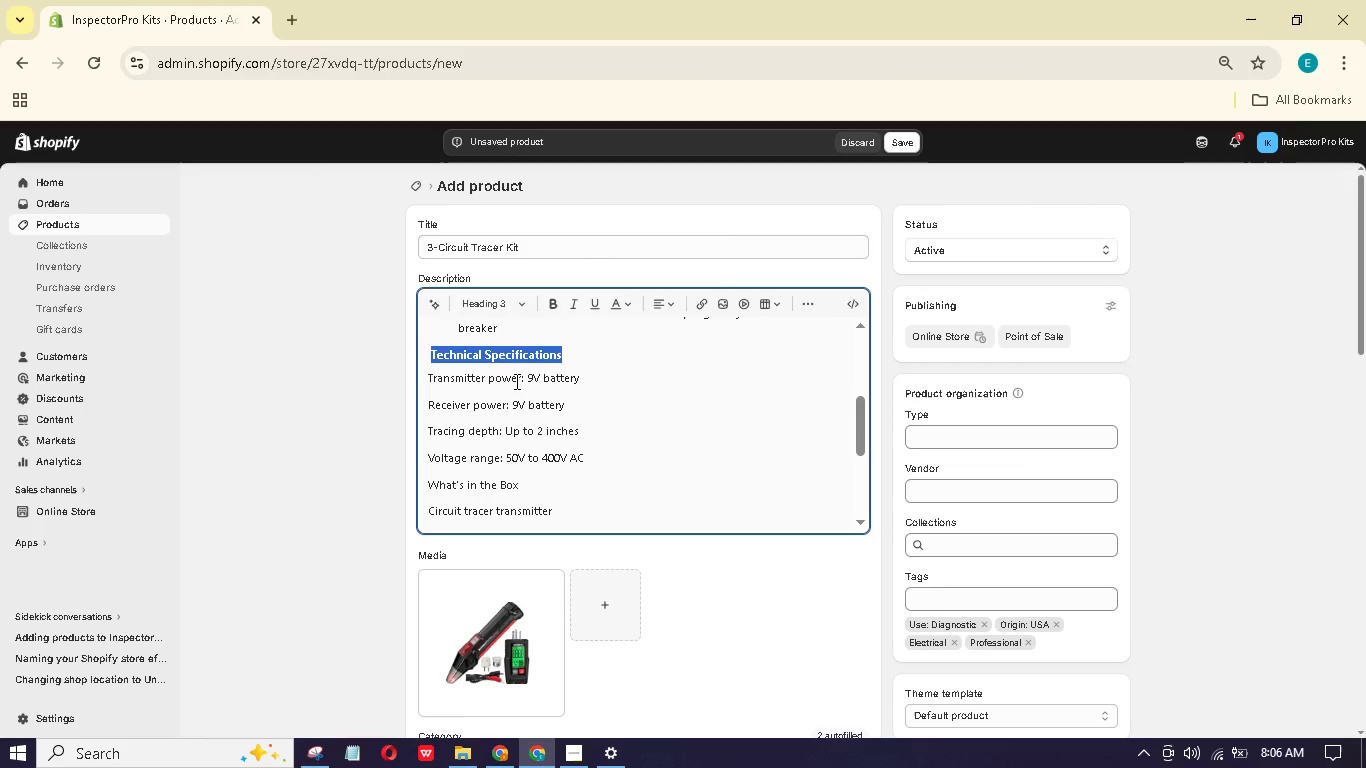 
left_click_drag(start_coordinate=[518, 381], to_coordinate=[422, 379])
 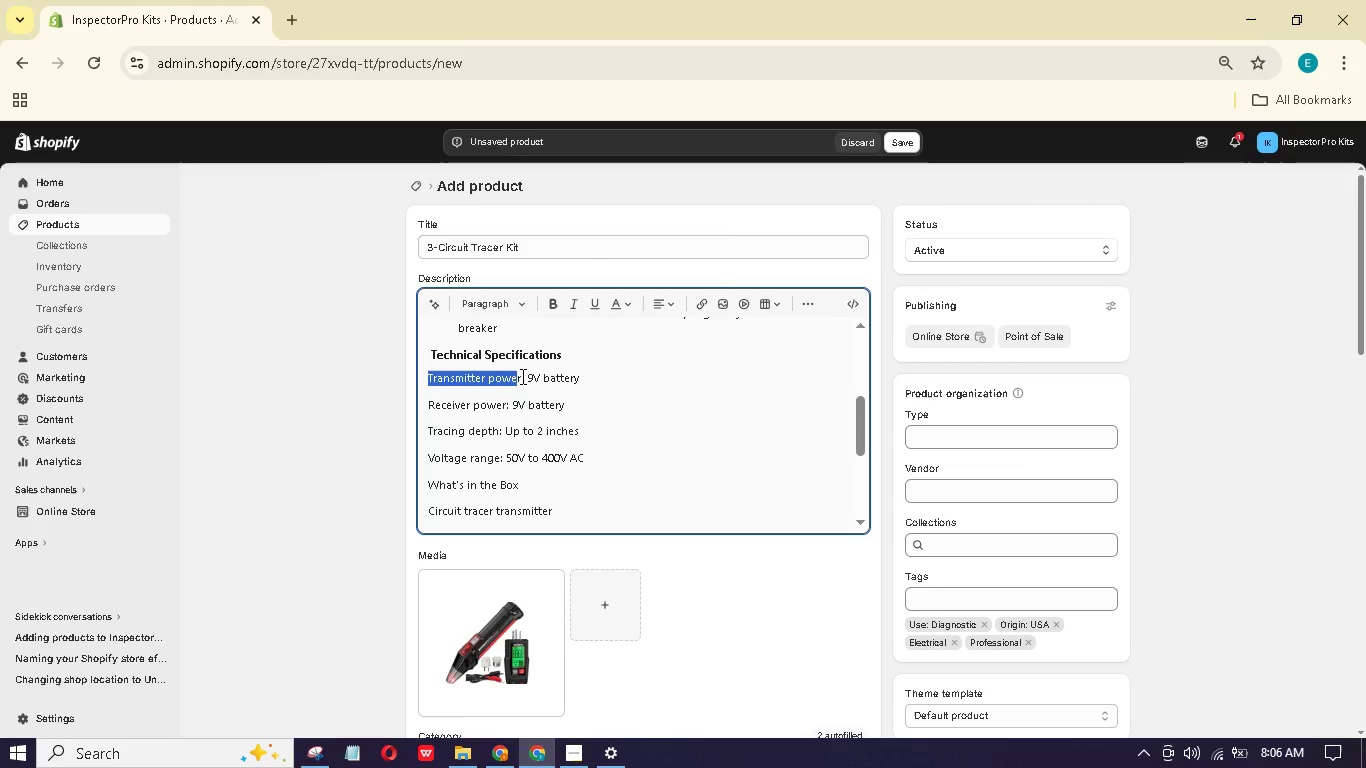 
left_click_drag(start_coordinate=[521, 377], to_coordinate=[424, 379])
 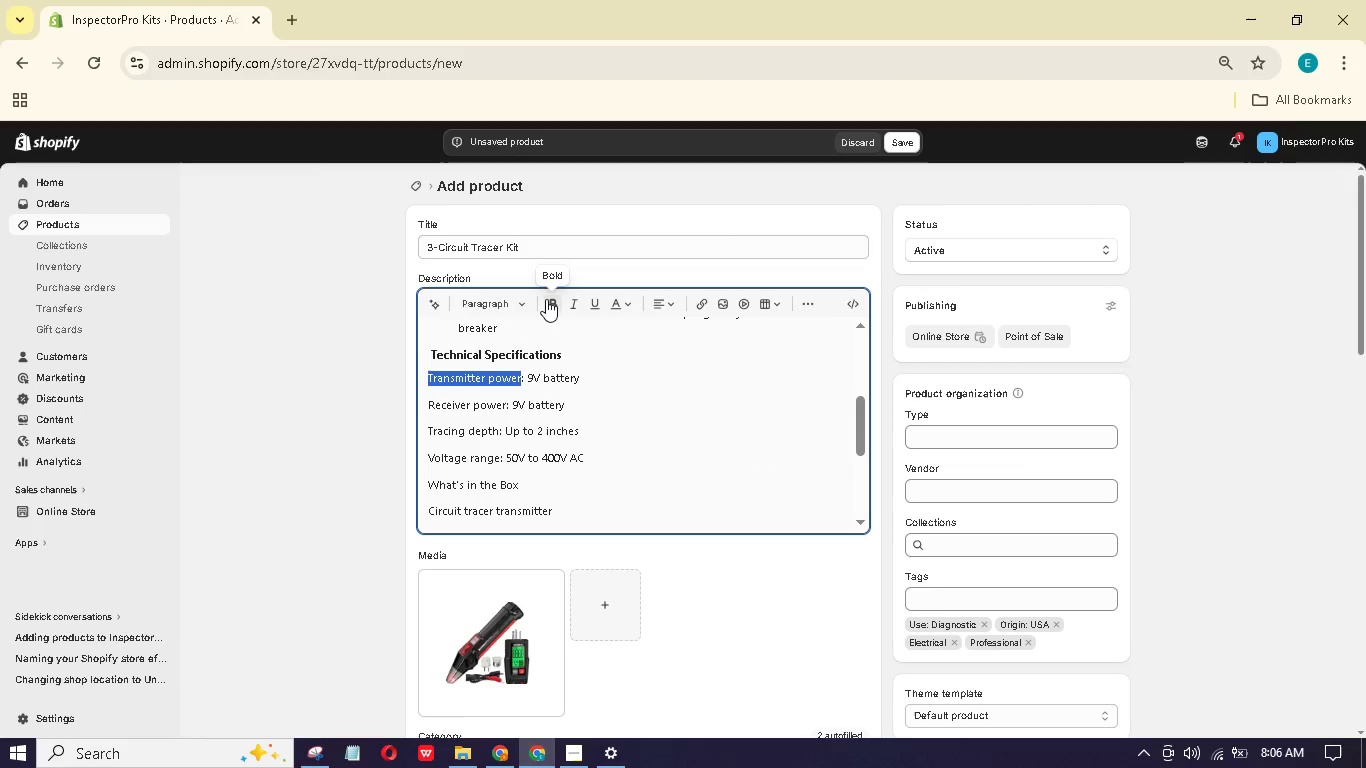 
left_click([546, 299])
 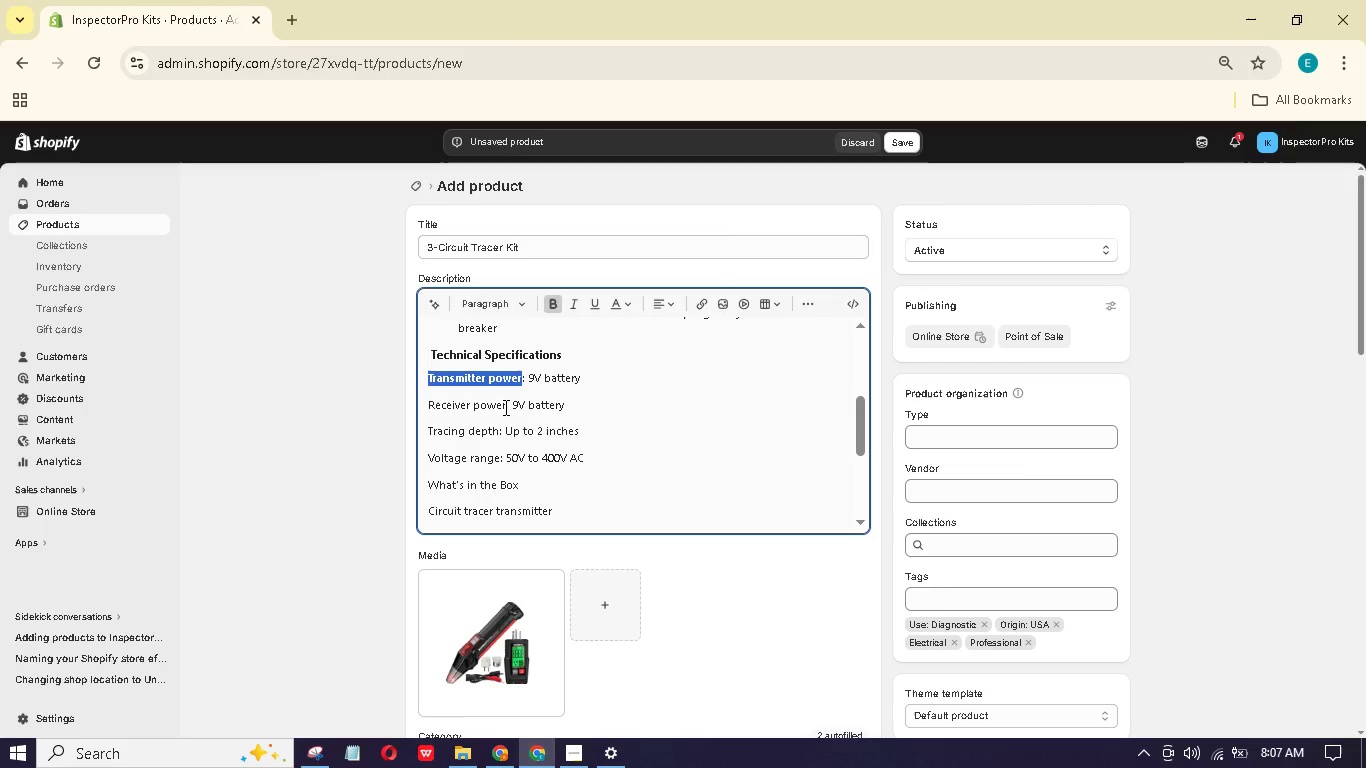 
left_click_drag(start_coordinate=[504, 407], to_coordinate=[419, 399])
 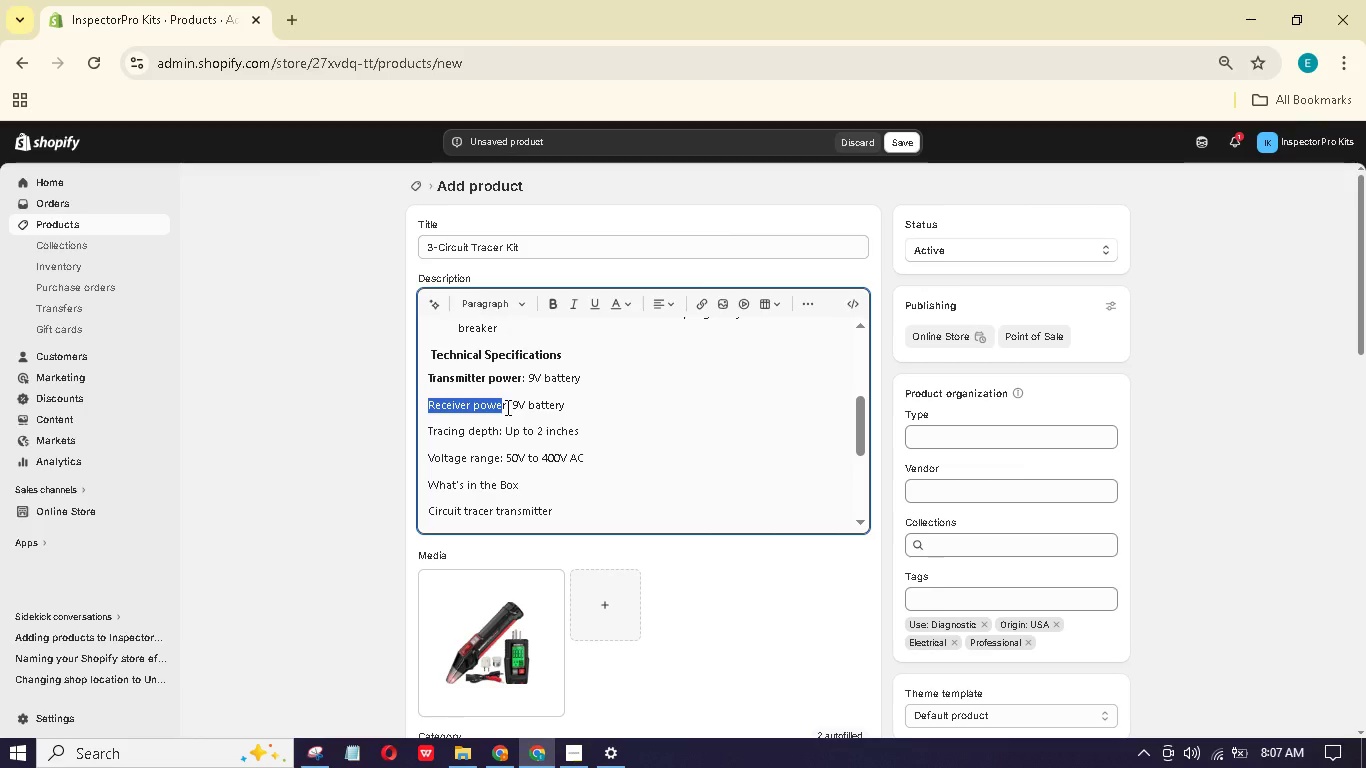 
left_click_drag(start_coordinate=[505, 407], to_coordinate=[421, 406])
 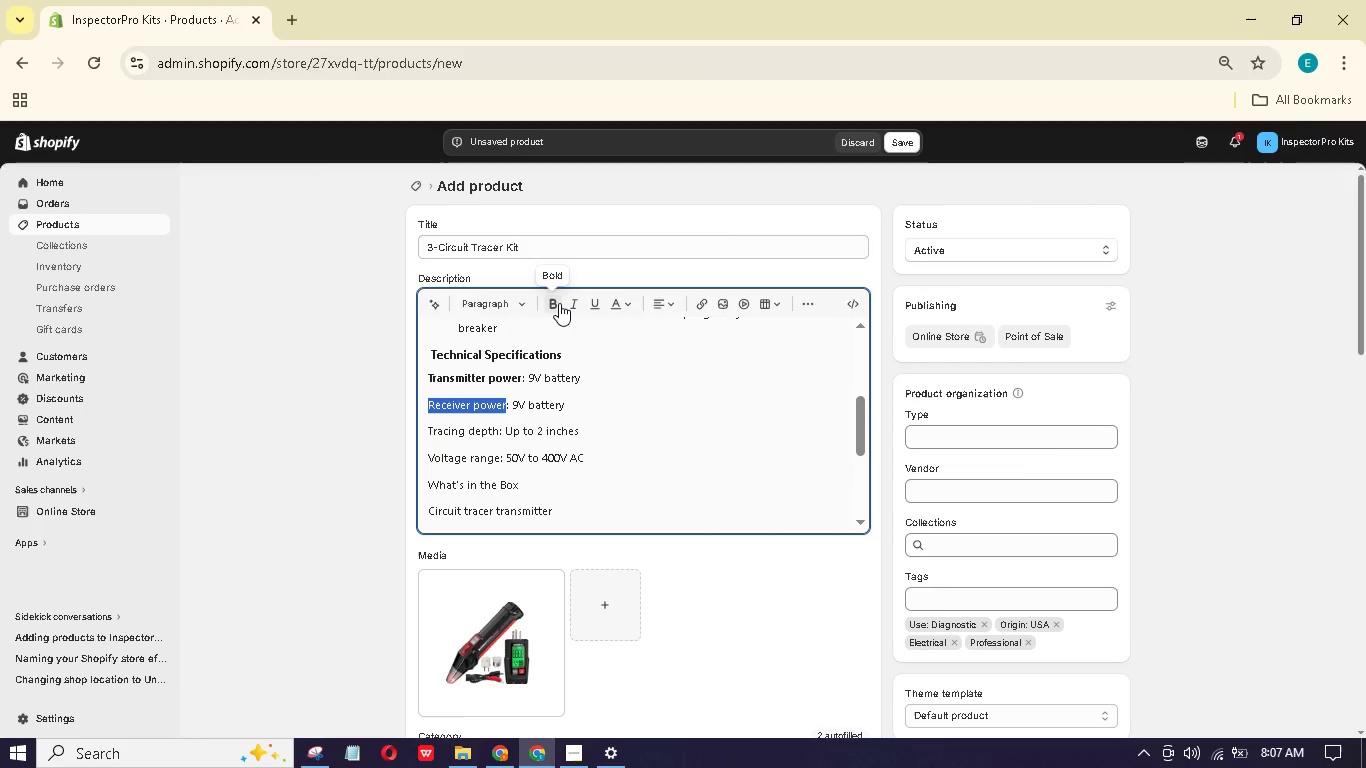 
left_click([559, 303])
 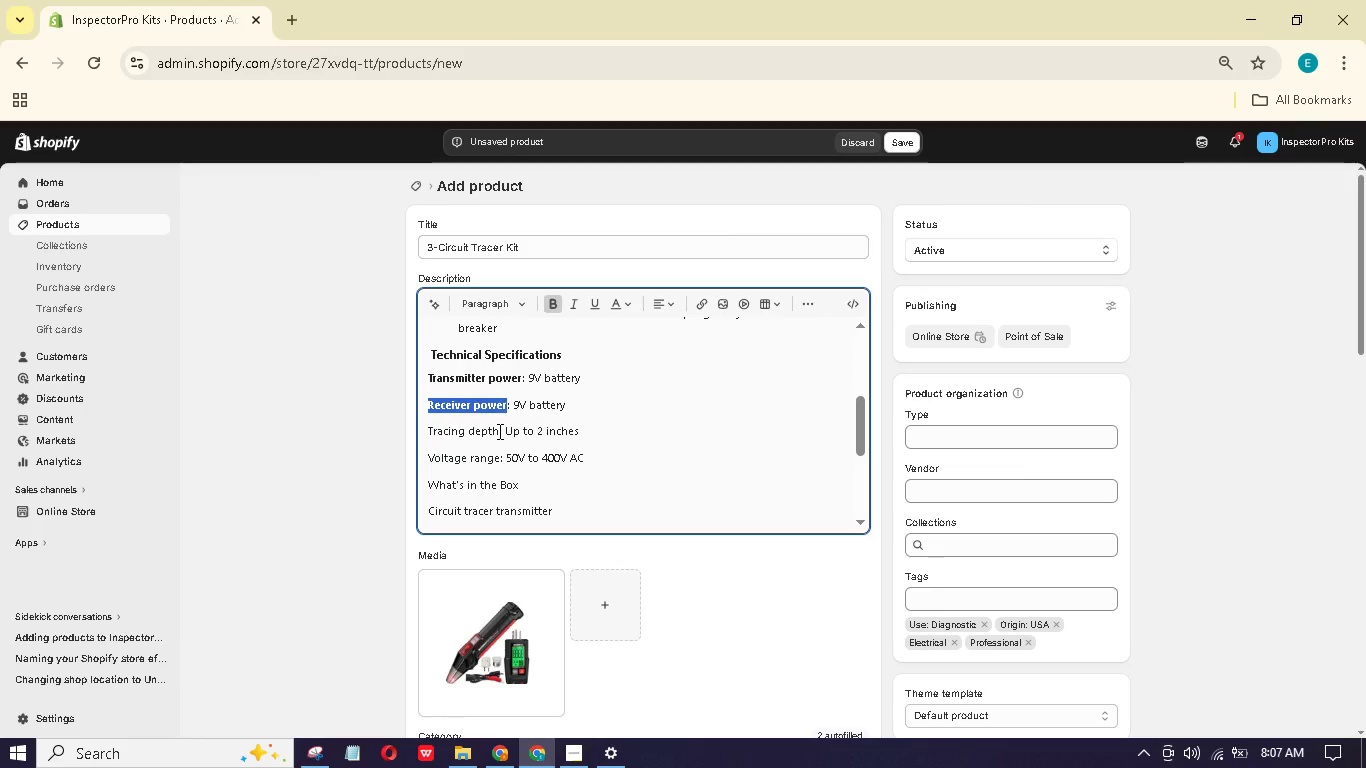 
left_click_drag(start_coordinate=[498, 431], to_coordinate=[414, 438])
 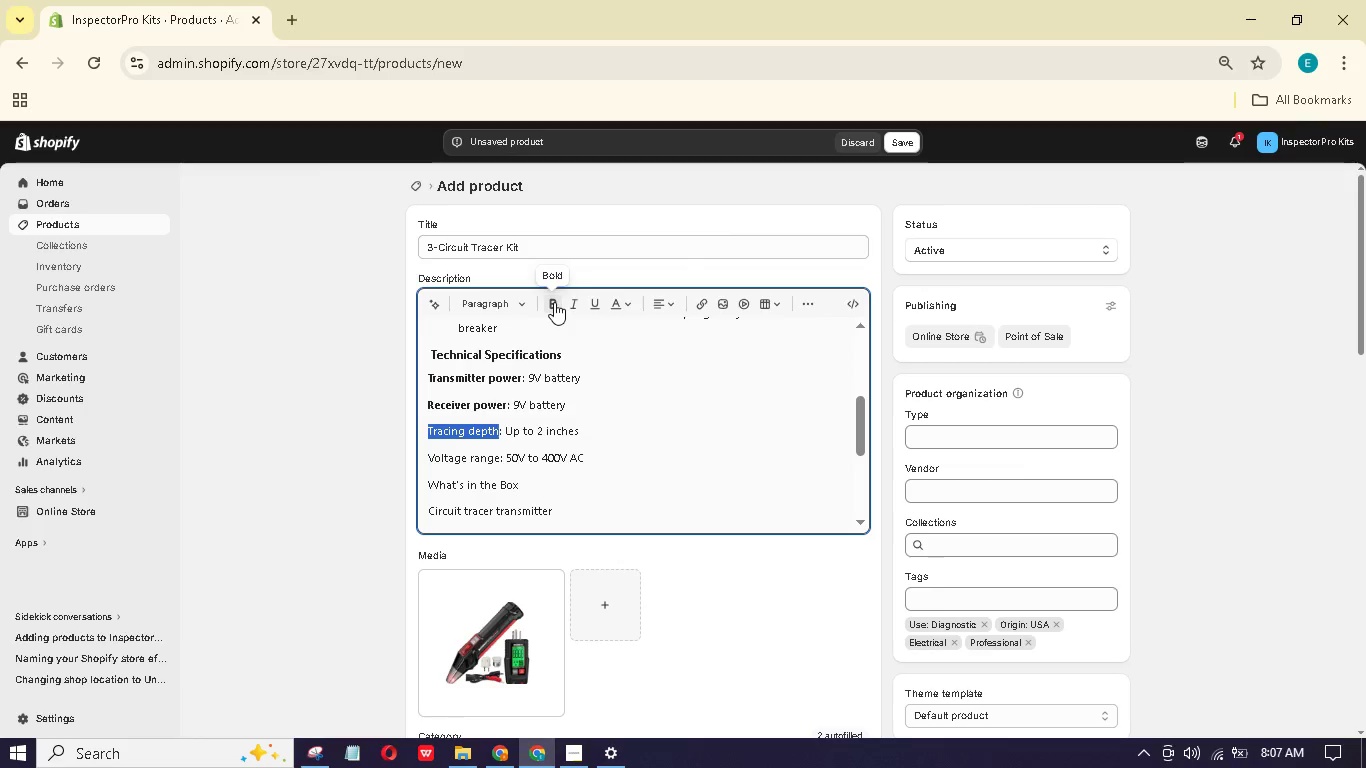 
left_click([554, 302])
 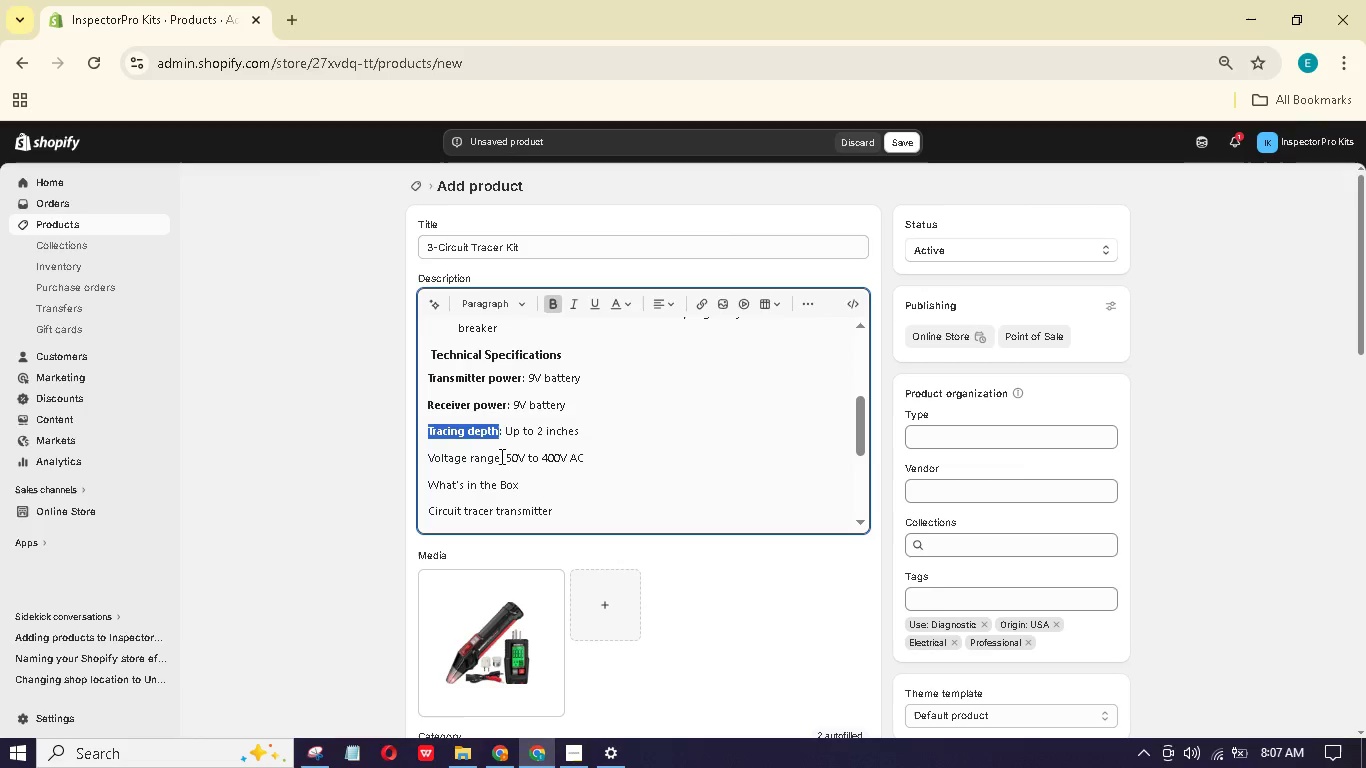 
left_click_drag(start_coordinate=[499, 456], to_coordinate=[395, 460])
 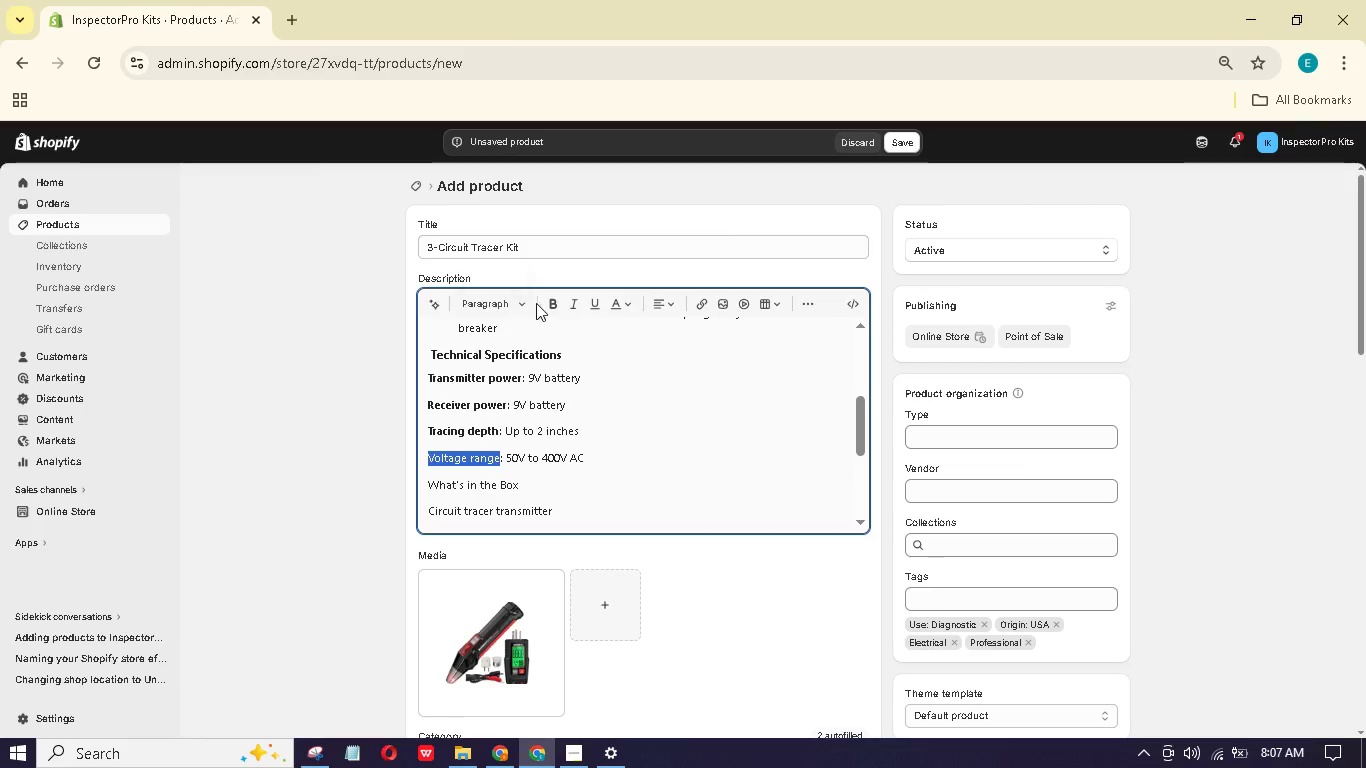 
left_click([547, 301])
 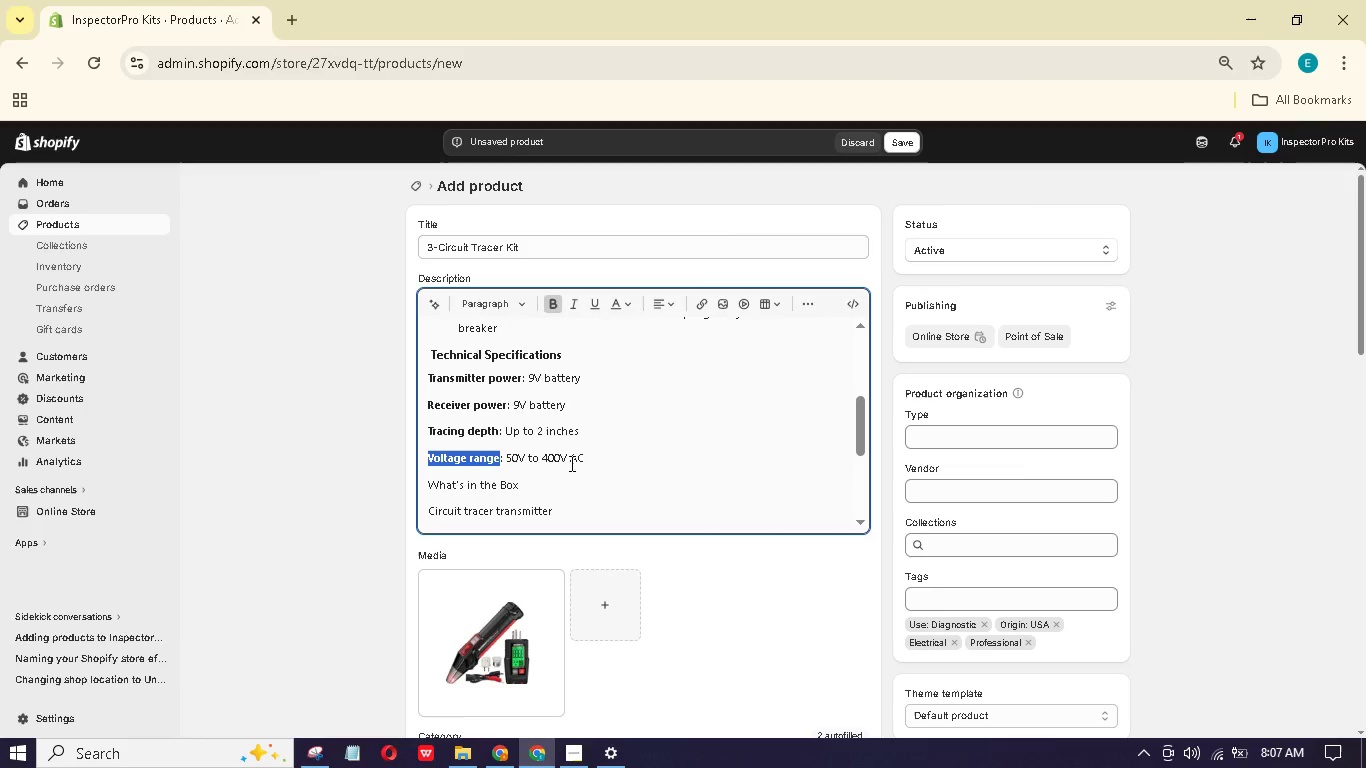 
left_click([598, 454])
 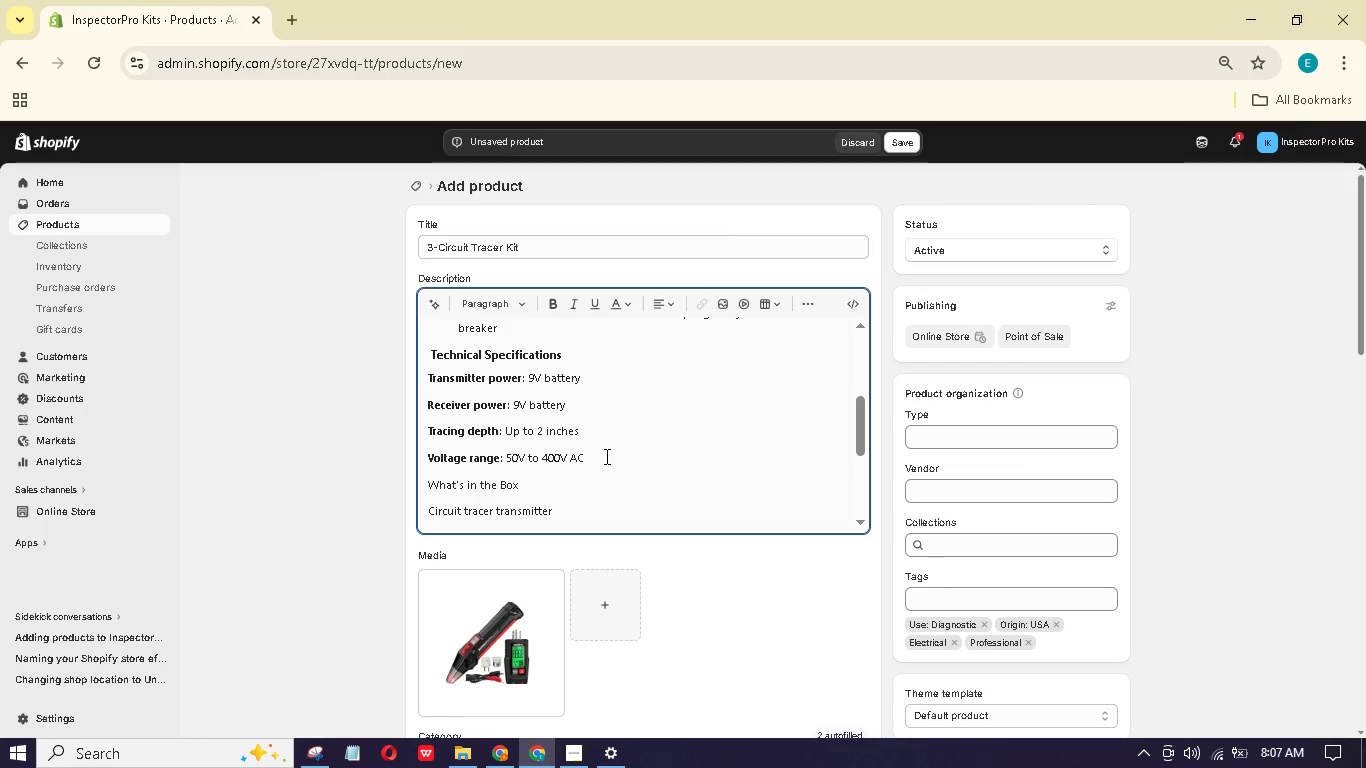 
left_click_drag(start_coordinate=[607, 457], to_coordinate=[417, 384])
 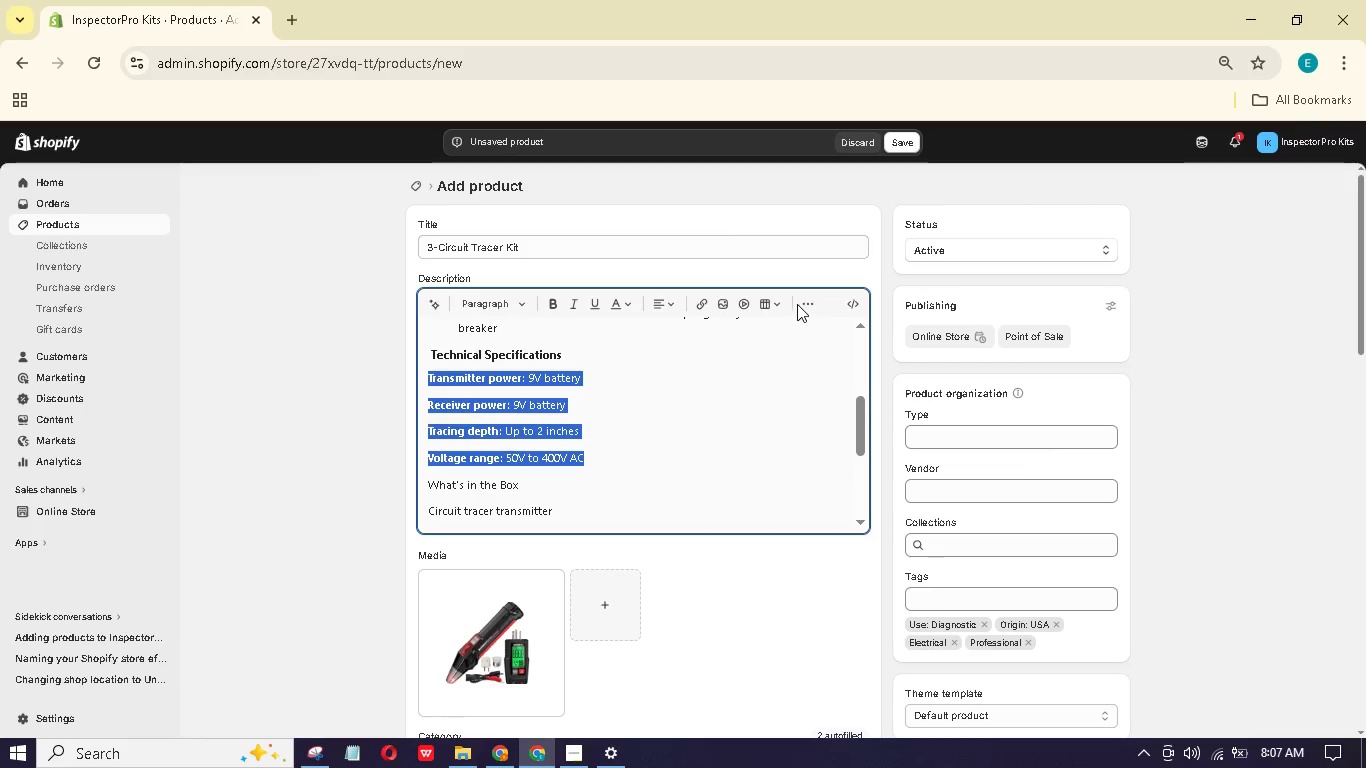 
left_click([803, 302])
 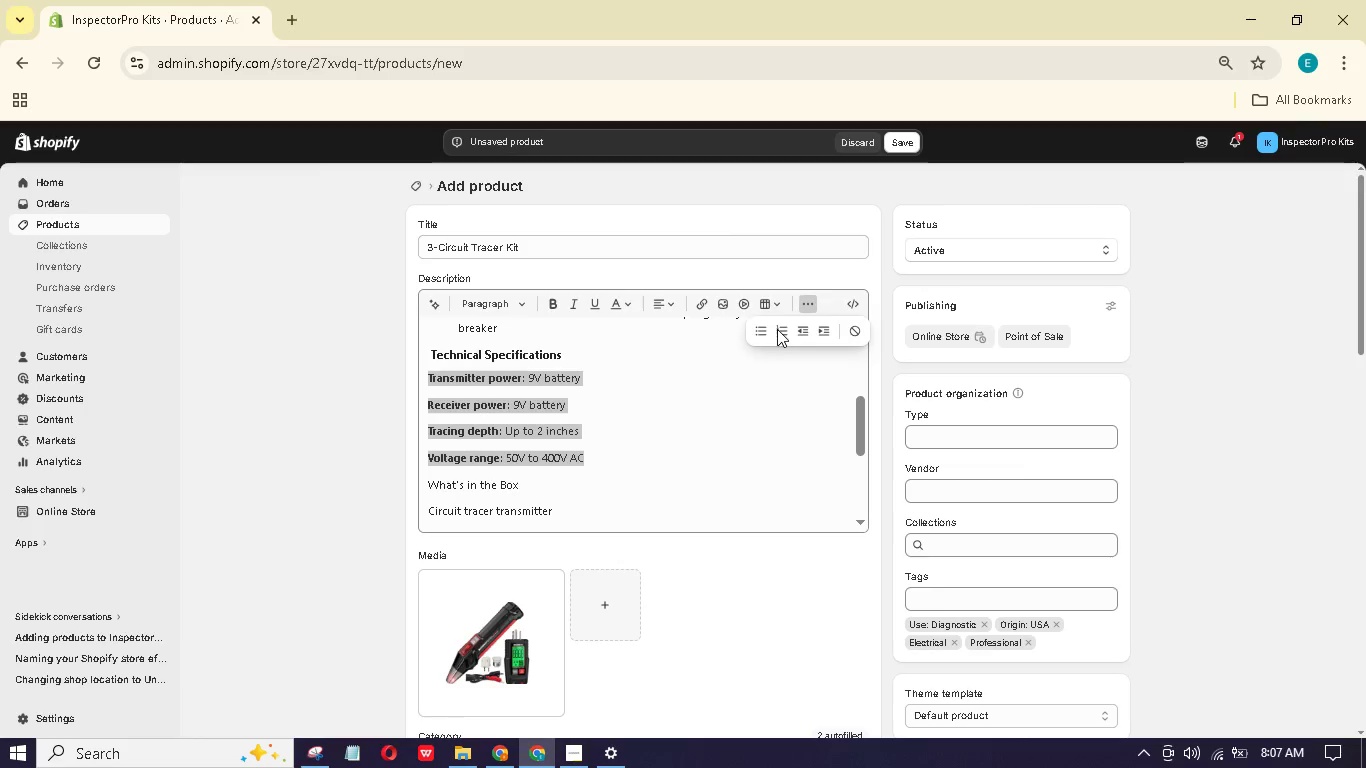 
left_click([757, 331])
 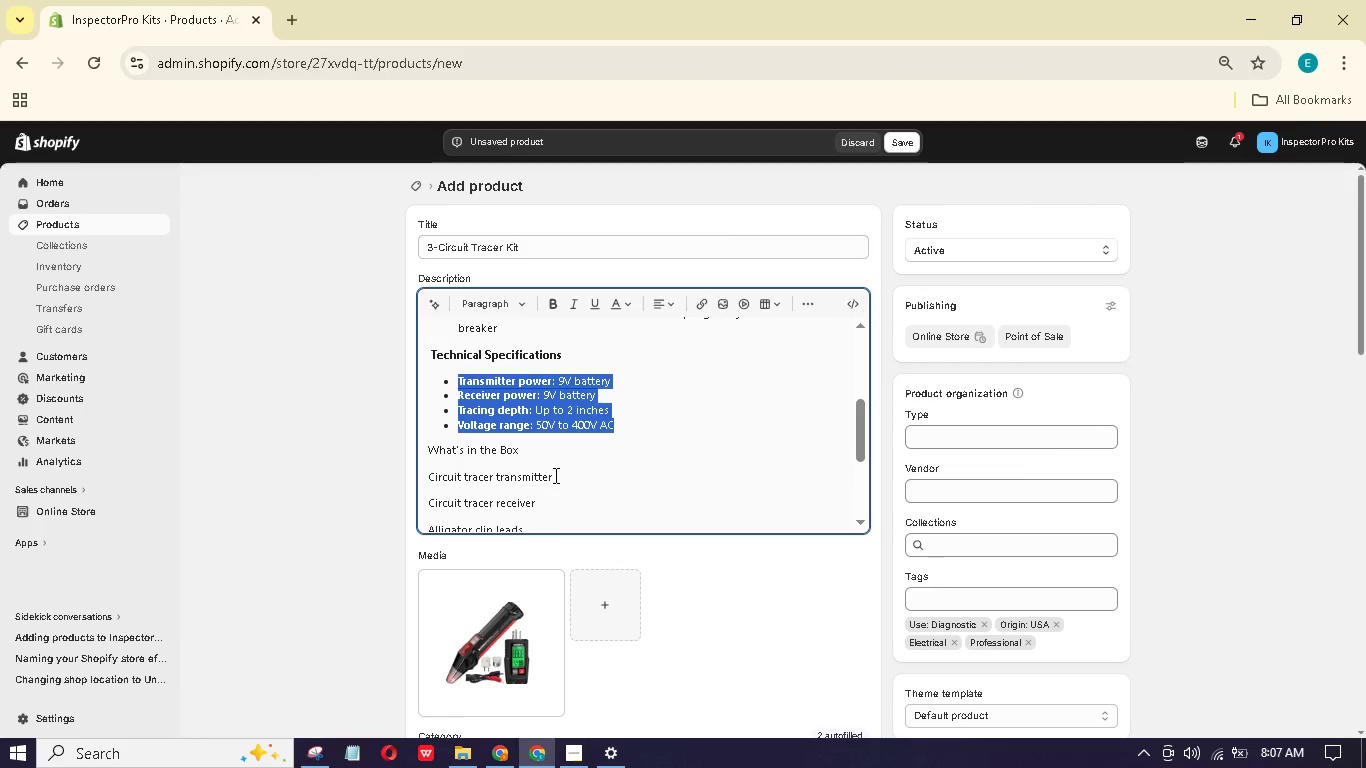 
left_click_drag(start_coordinate=[533, 453], to_coordinate=[421, 445])
 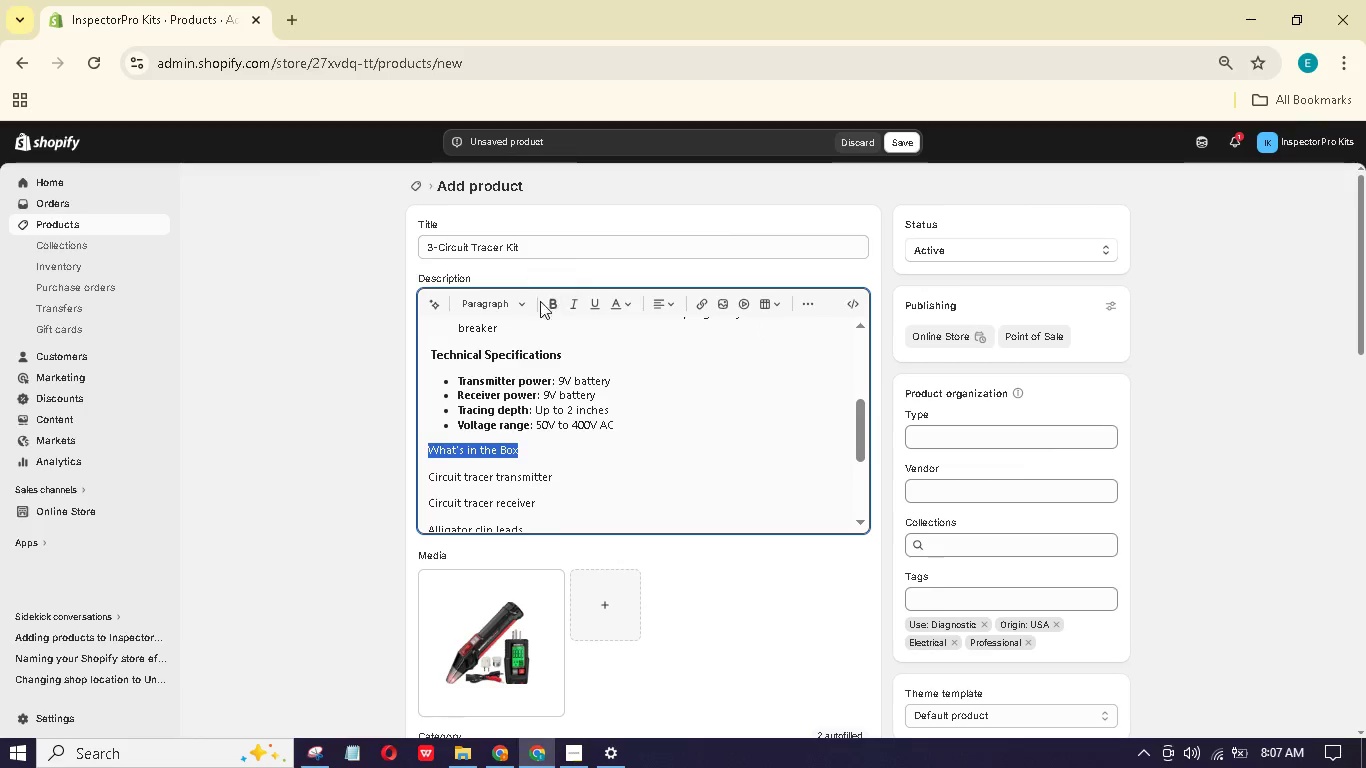 
left_click([523, 302])
 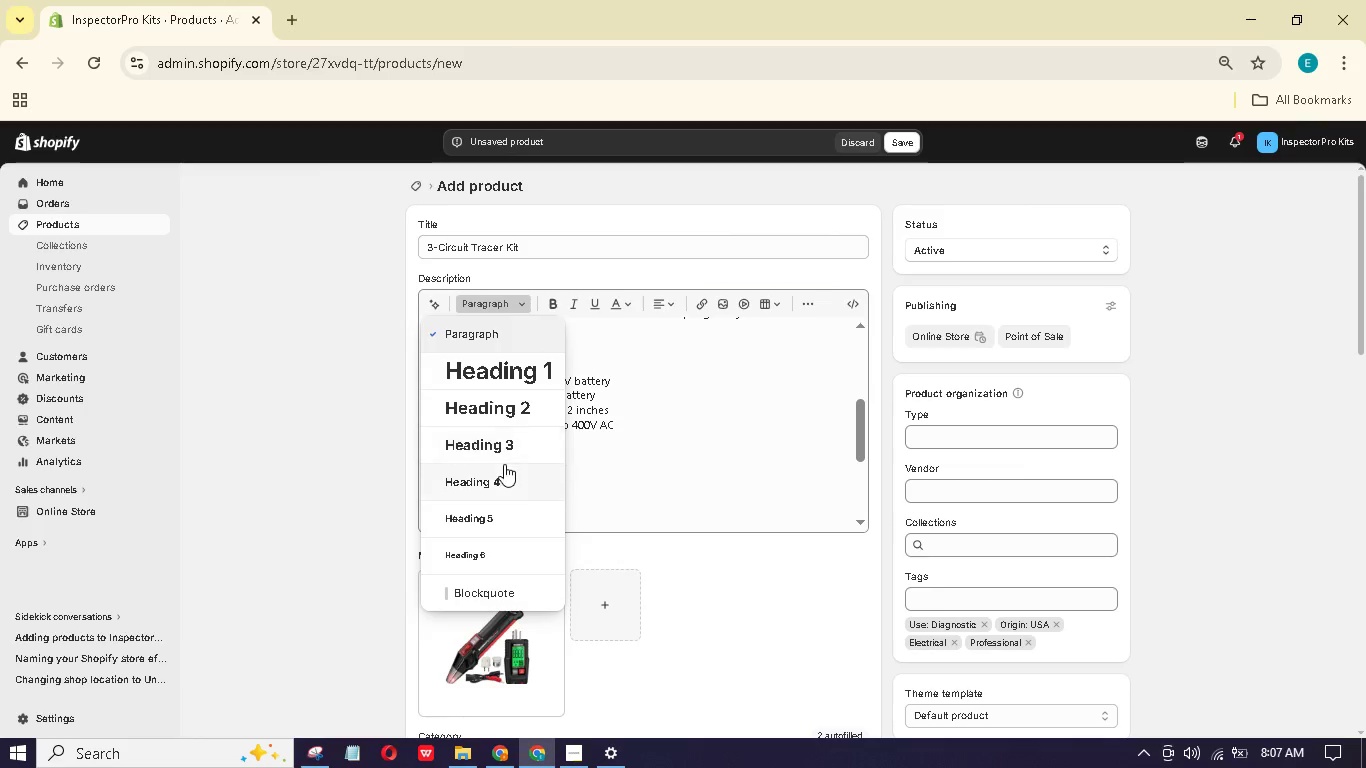 
left_click([503, 457])
 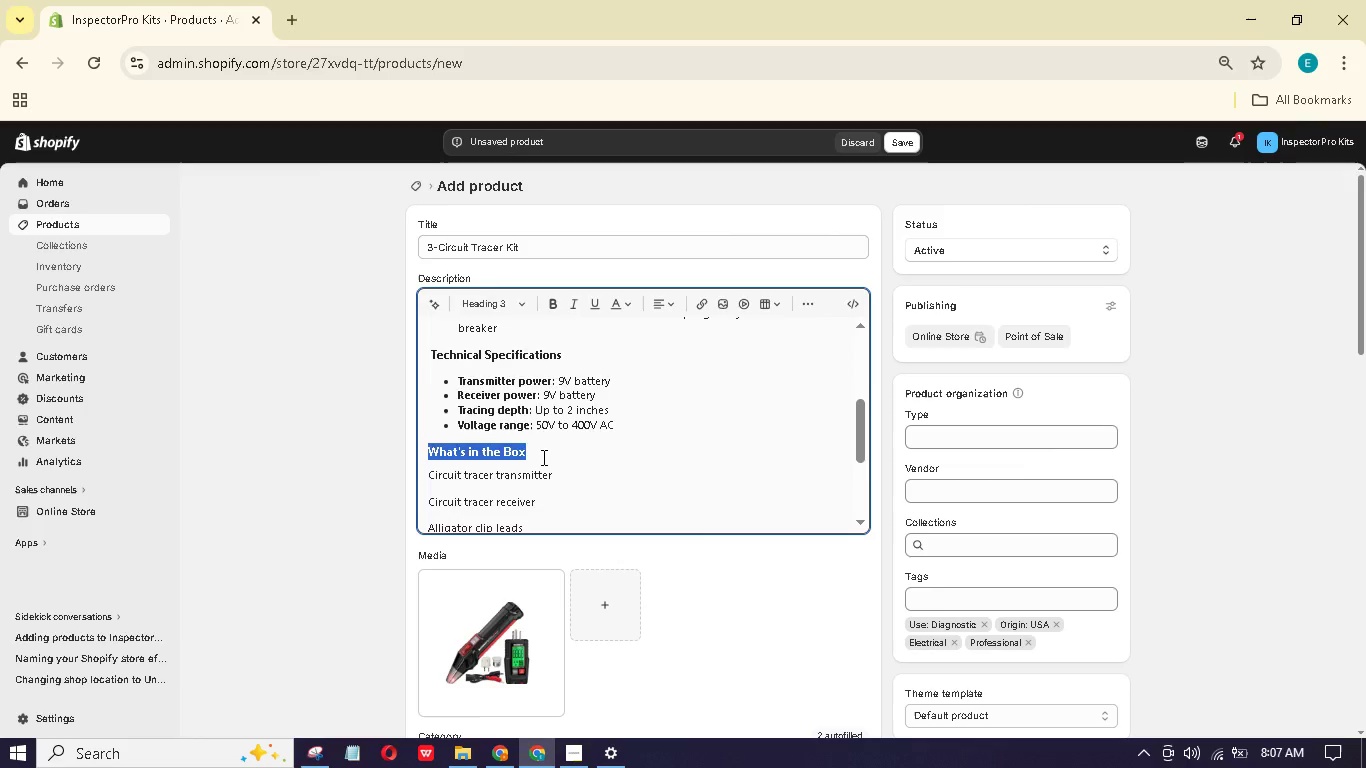 
scroll: coordinate [543, 464], scroll_direction: down, amount: 2.0
 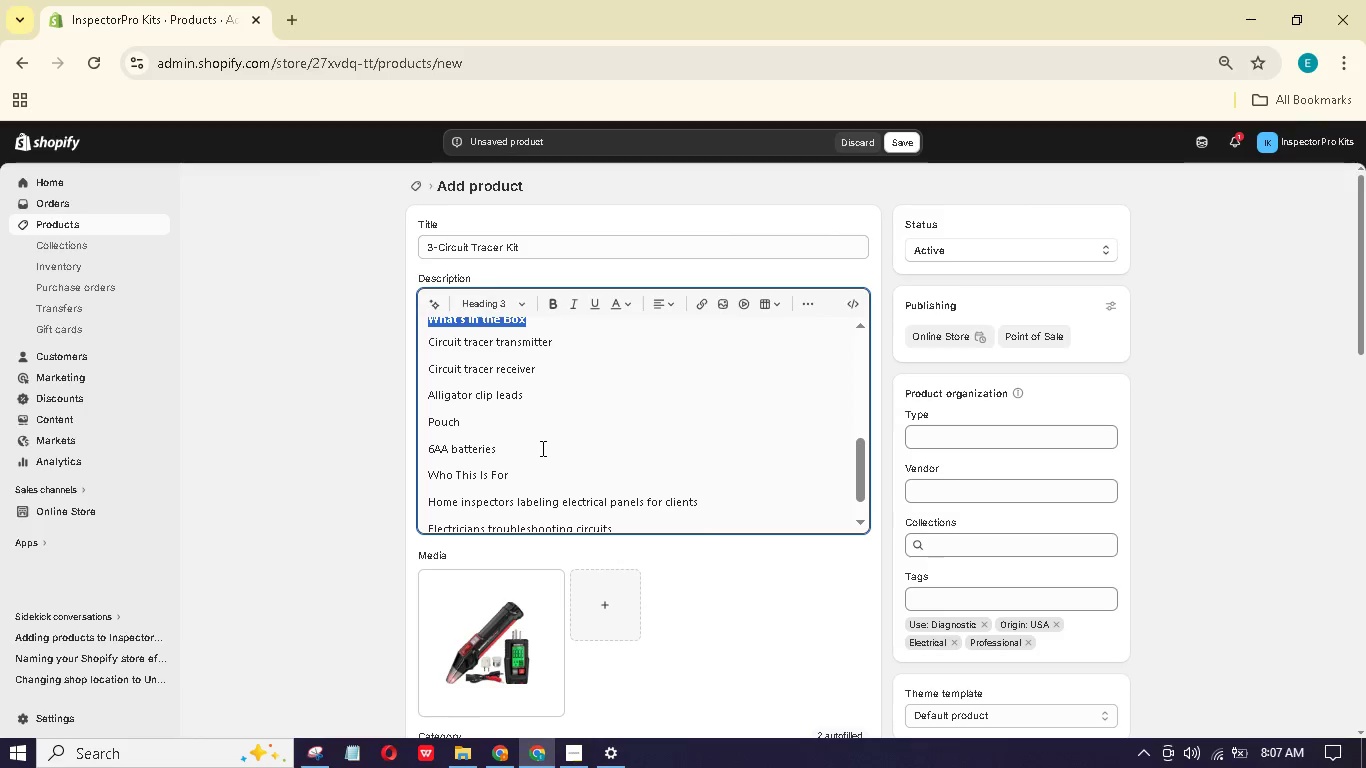 
left_click_drag(start_coordinate=[540, 447], to_coordinate=[421, 392])
 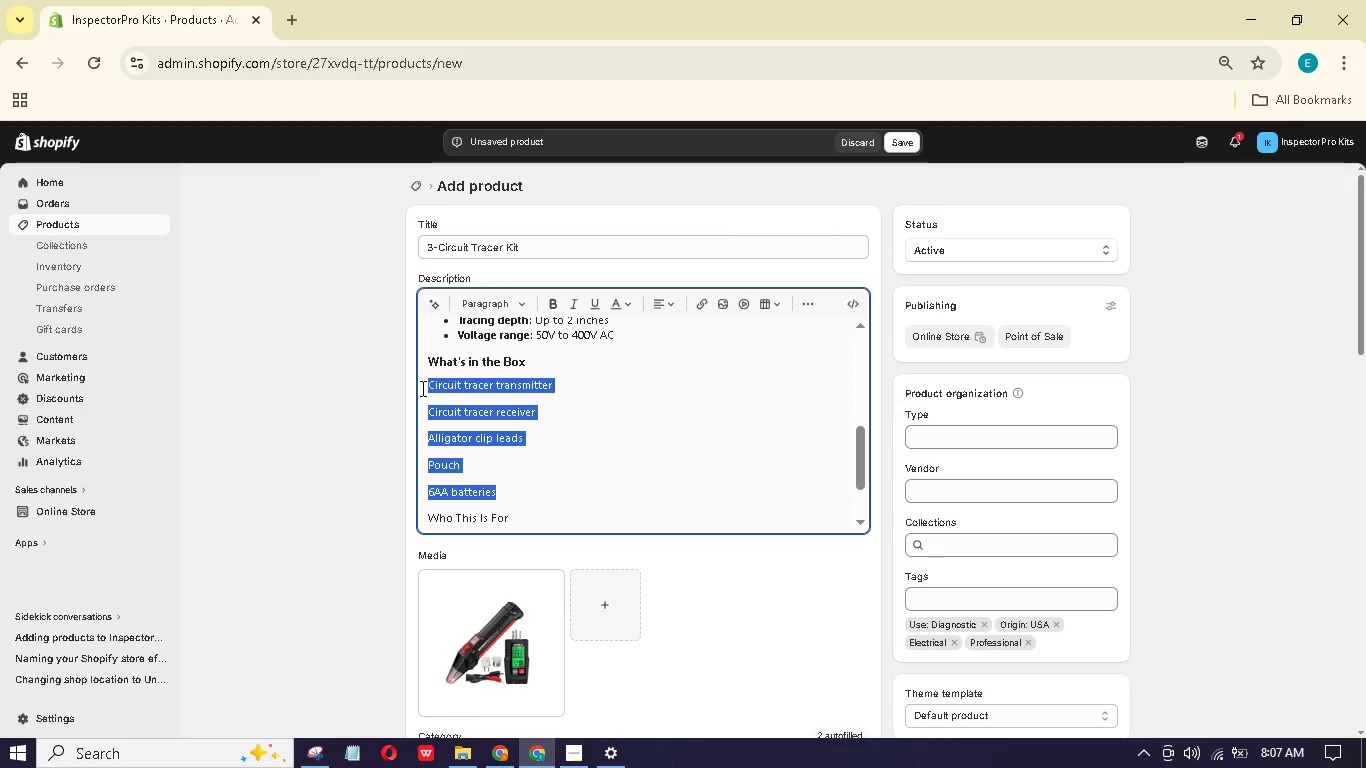 
wait(6.61)
 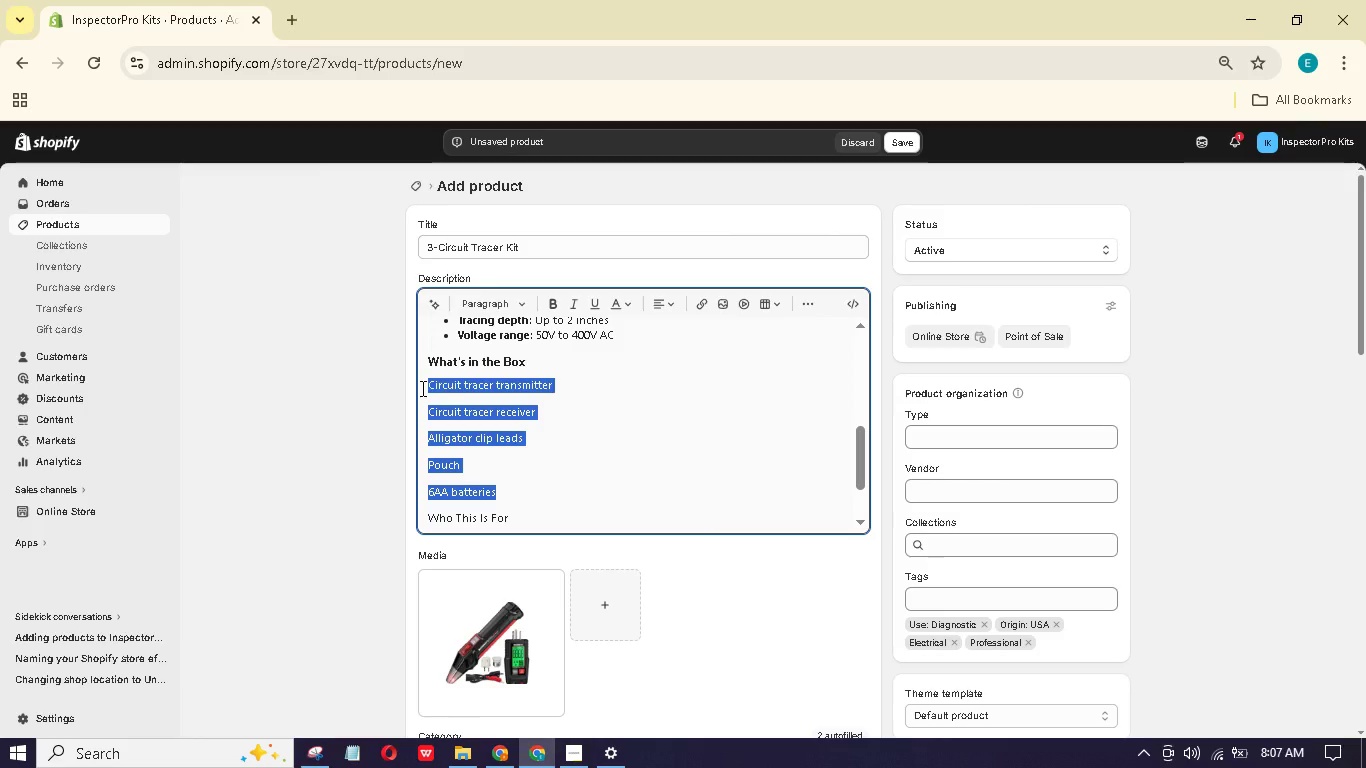 
left_click([814, 299])
 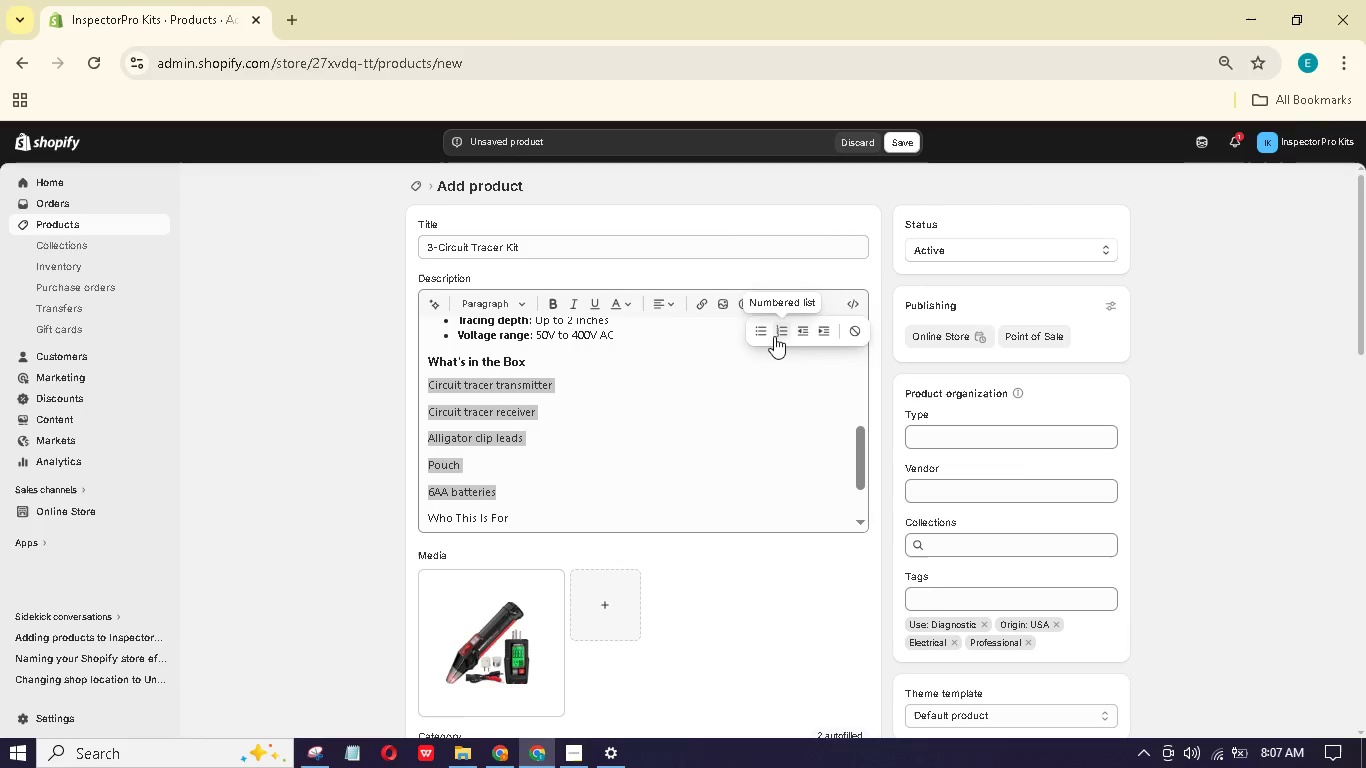 
left_click([764, 336])
 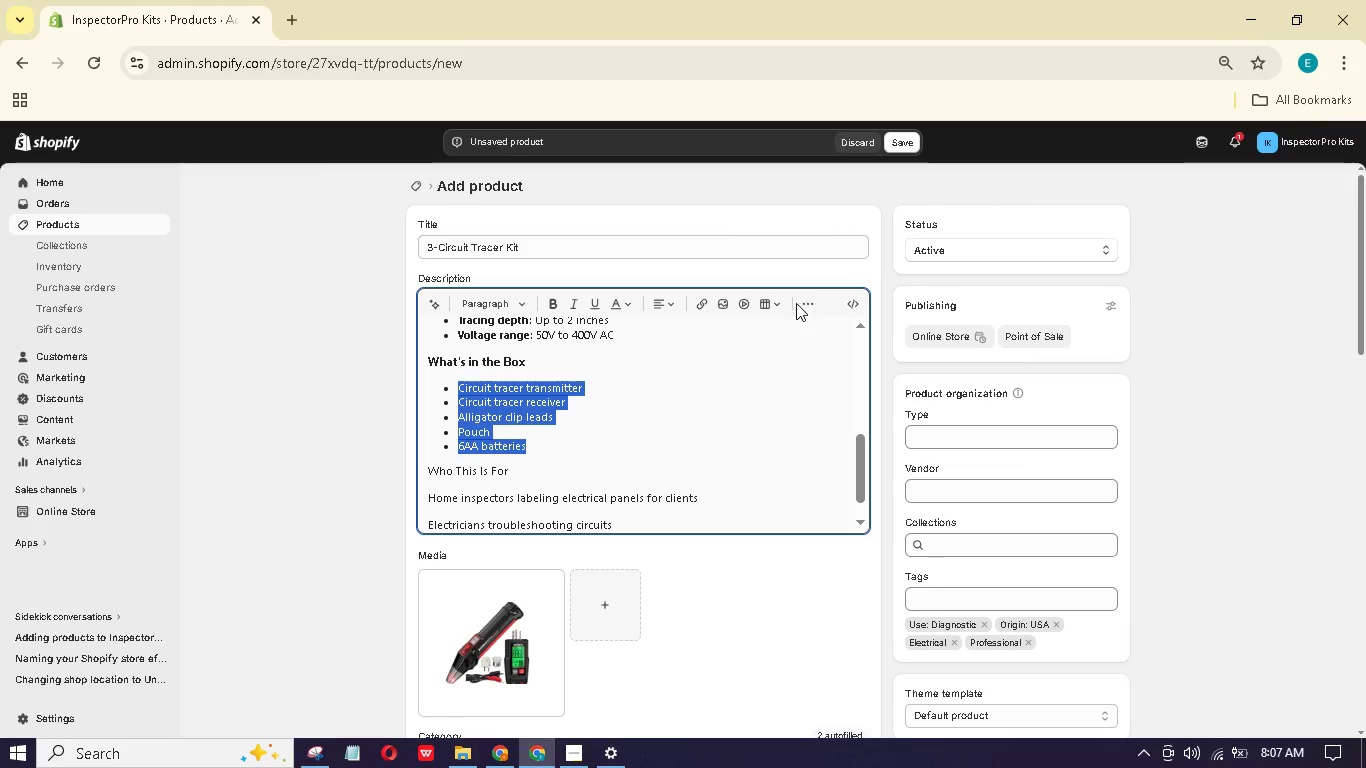 
left_click([811, 303])
 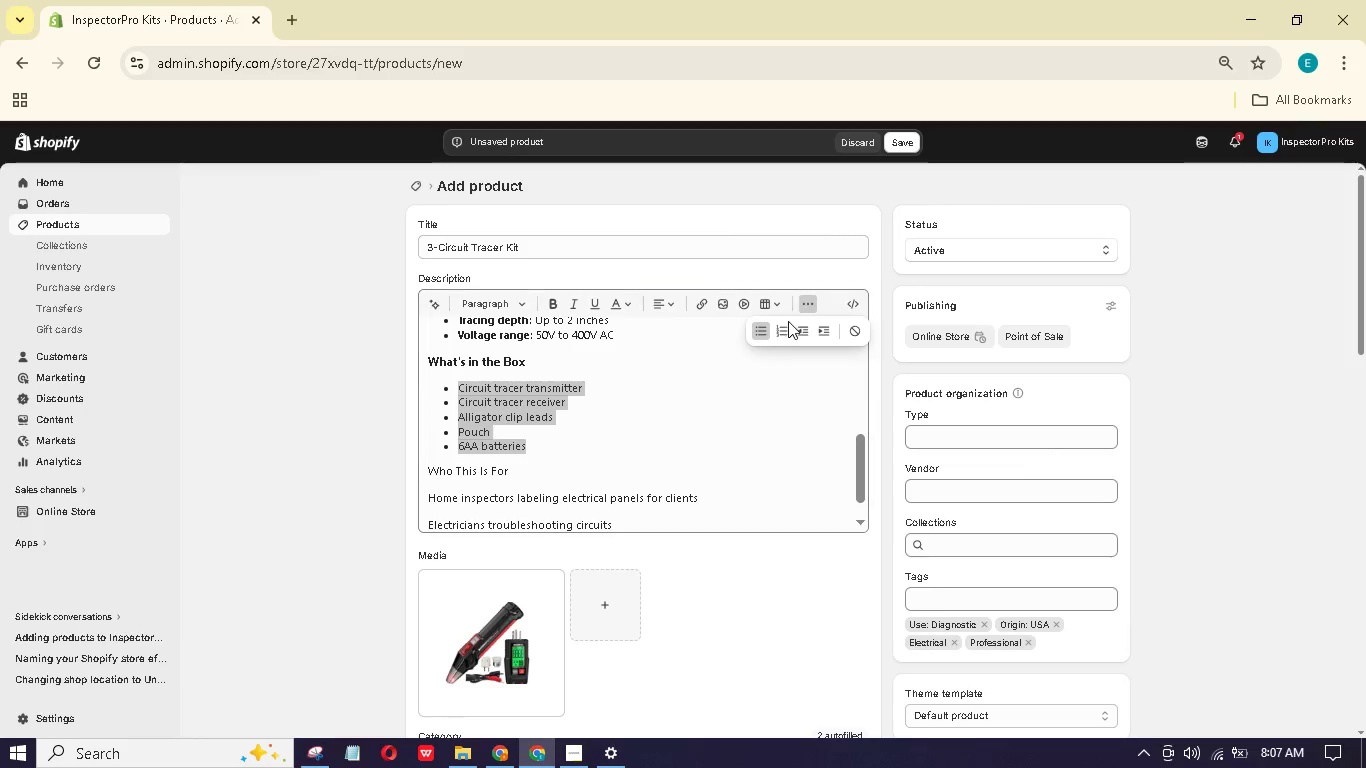 
left_click([782, 329])
 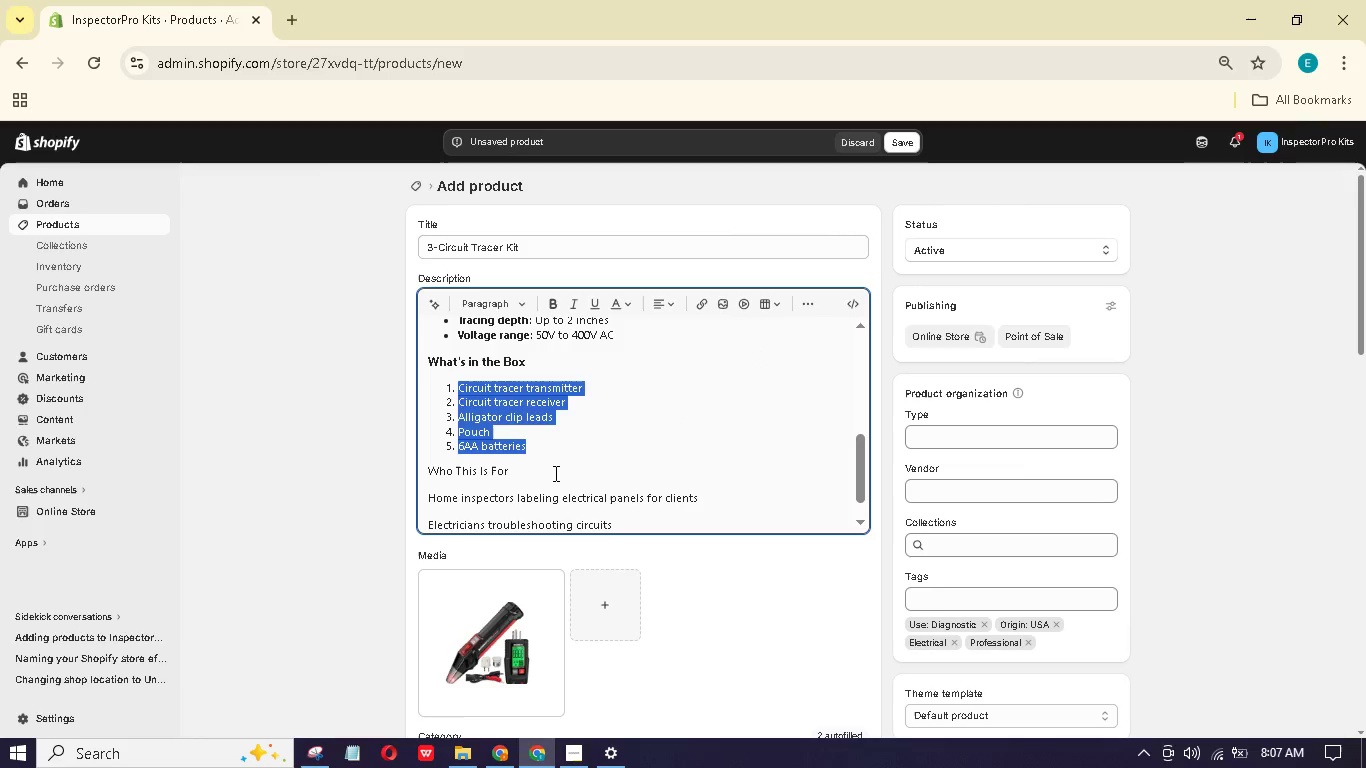 
left_click_drag(start_coordinate=[549, 472], to_coordinate=[417, 467])
 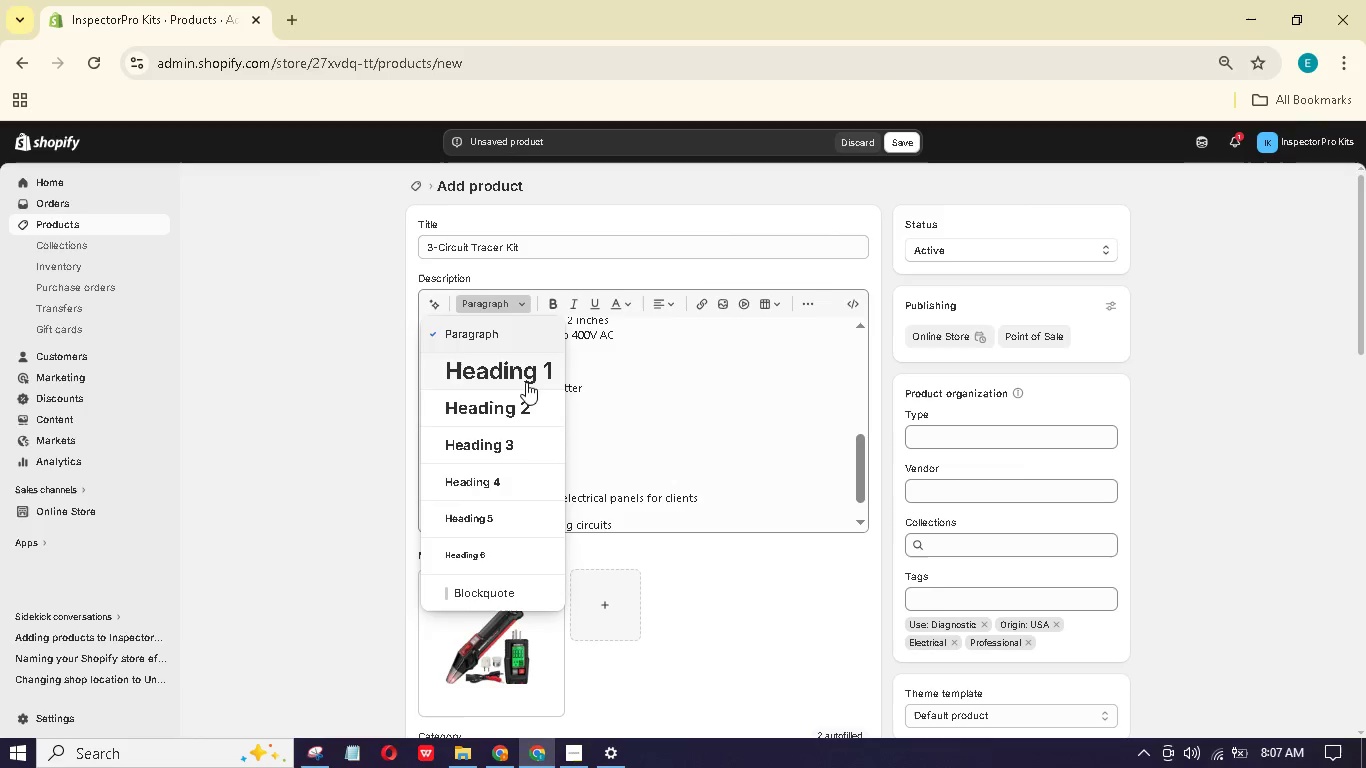 
left_click([498, 450])
 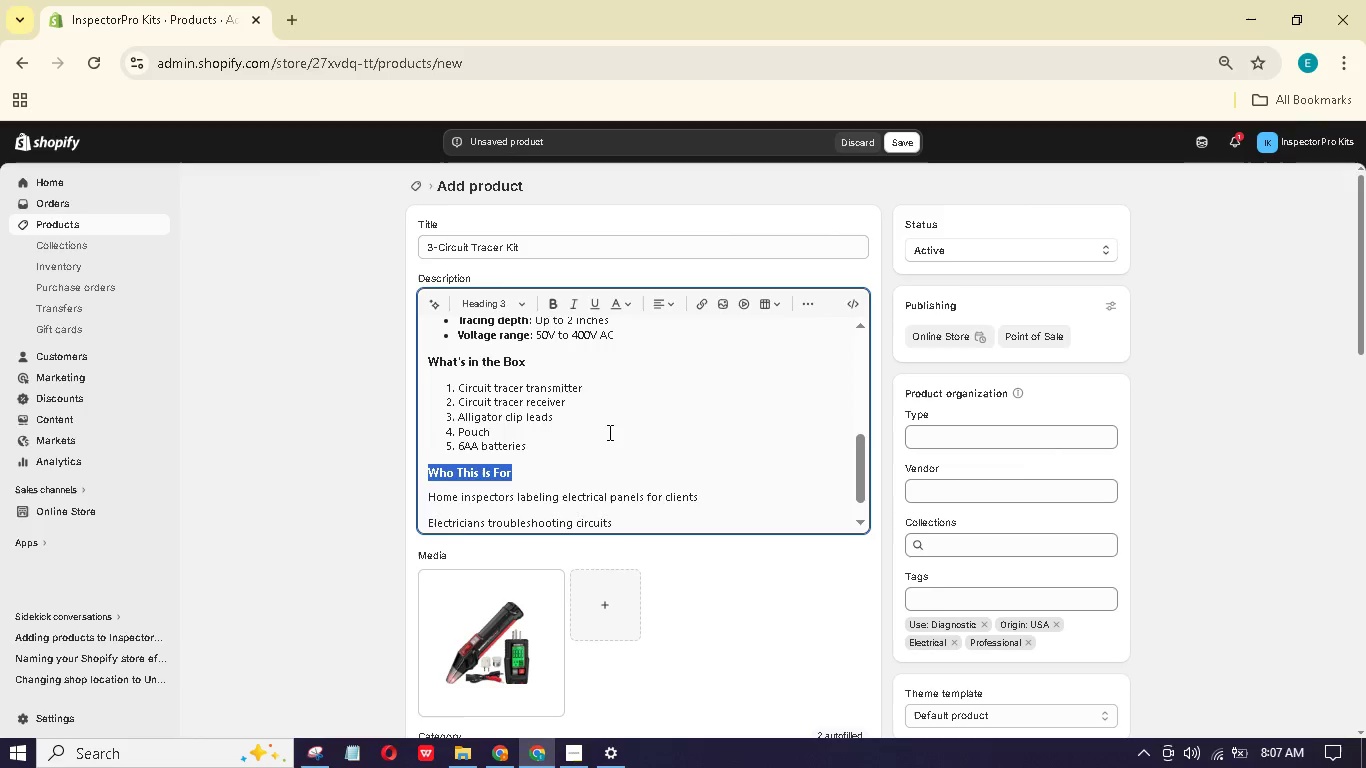 
scroll: coordinate [608, 432], scroll_direction: down, amount: 2.0
 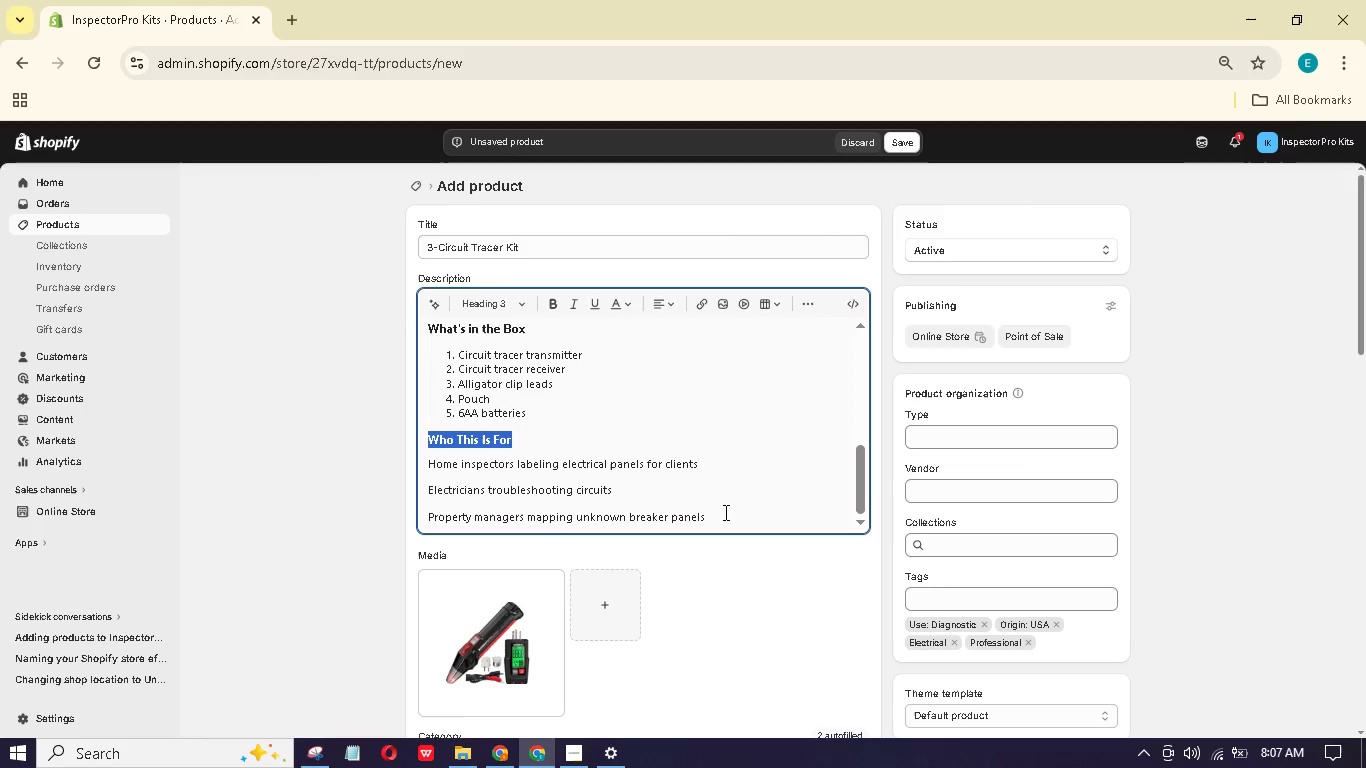 
left_click_drag(start_coordinate=[726, 517], to_coordinate=[422, 455])
 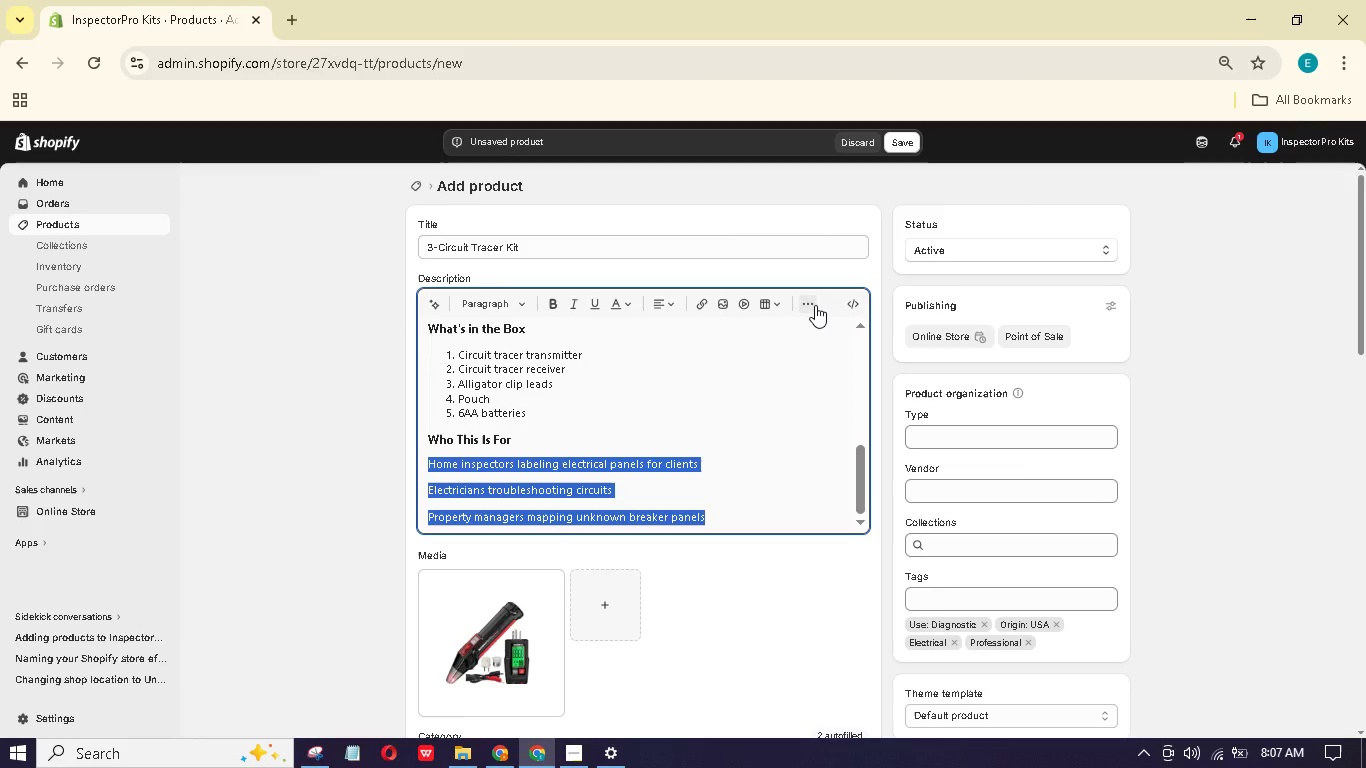 
left_click([815, 305])
 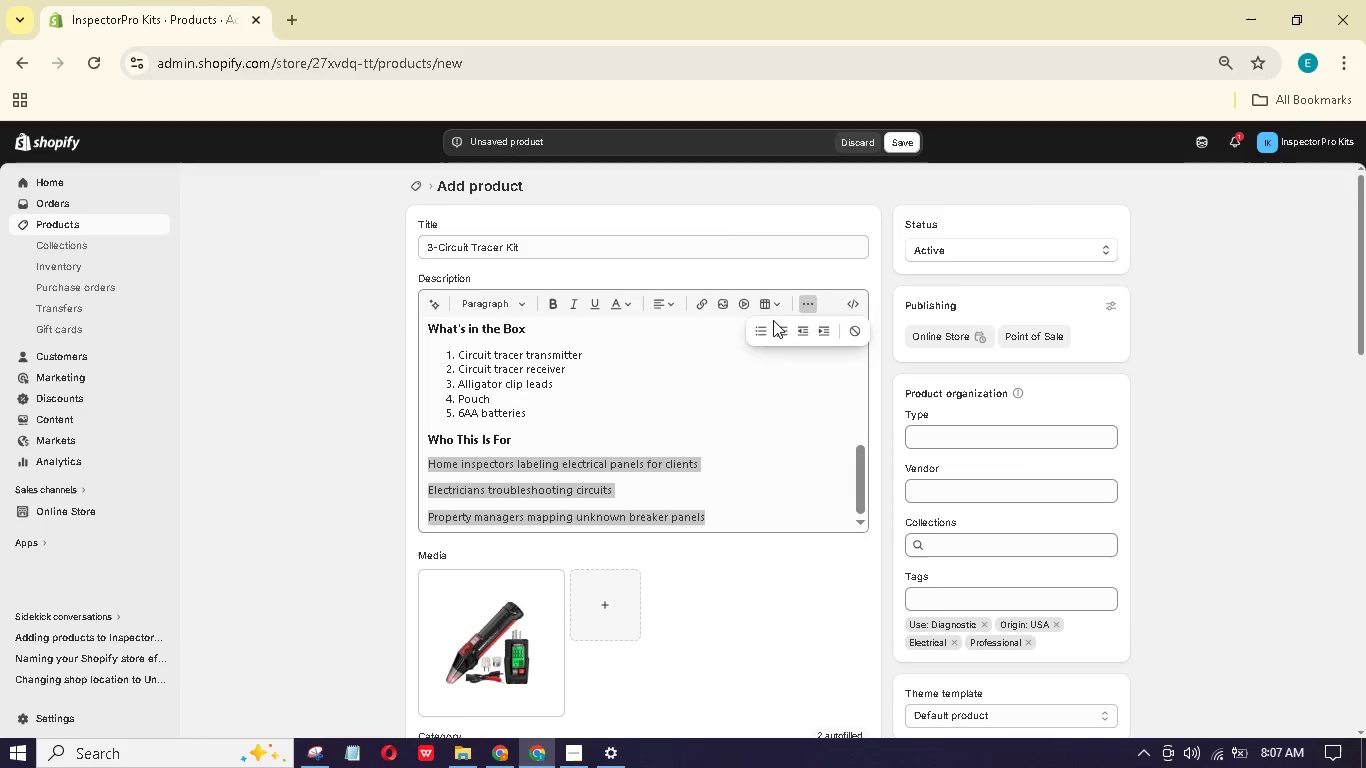 
left_click([764, 327])
 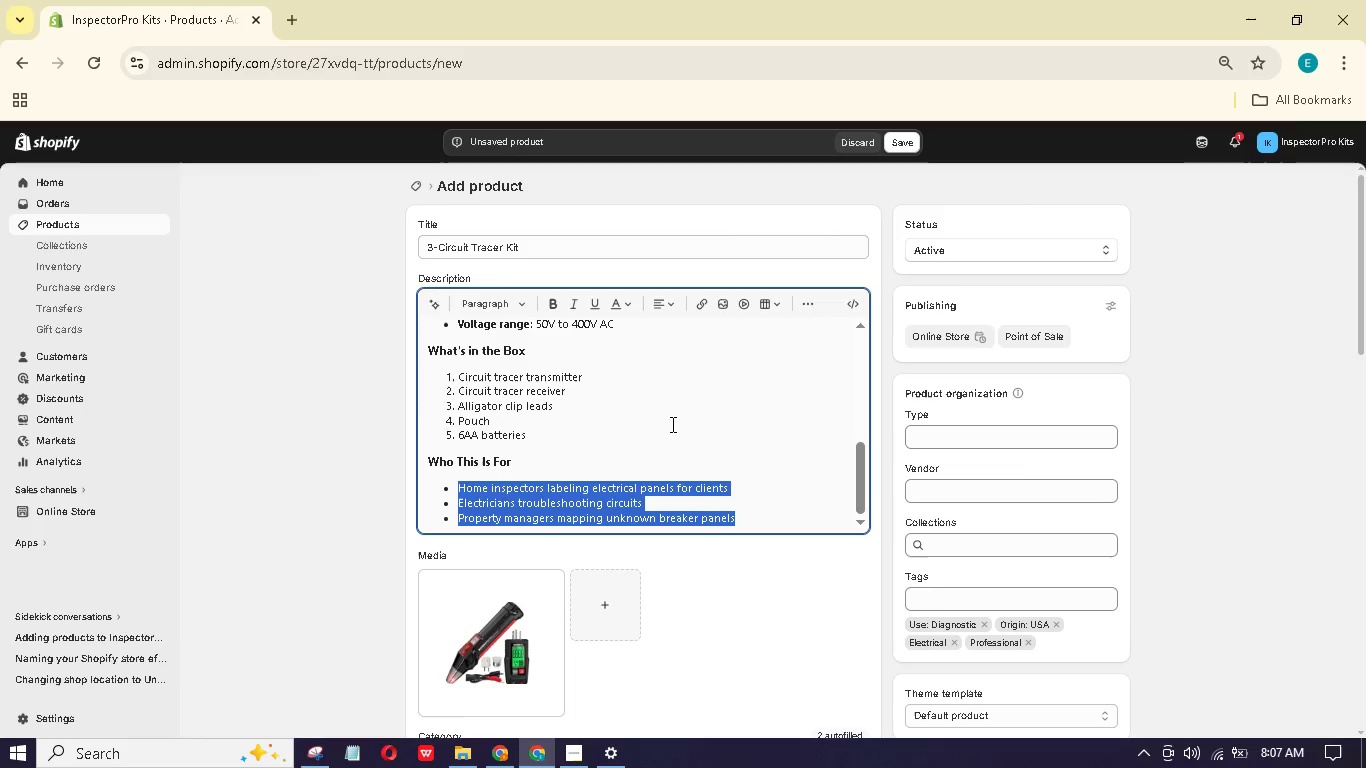 
scroll: coordinate [671, 425], scroll_direction: up, amount: 7.0
 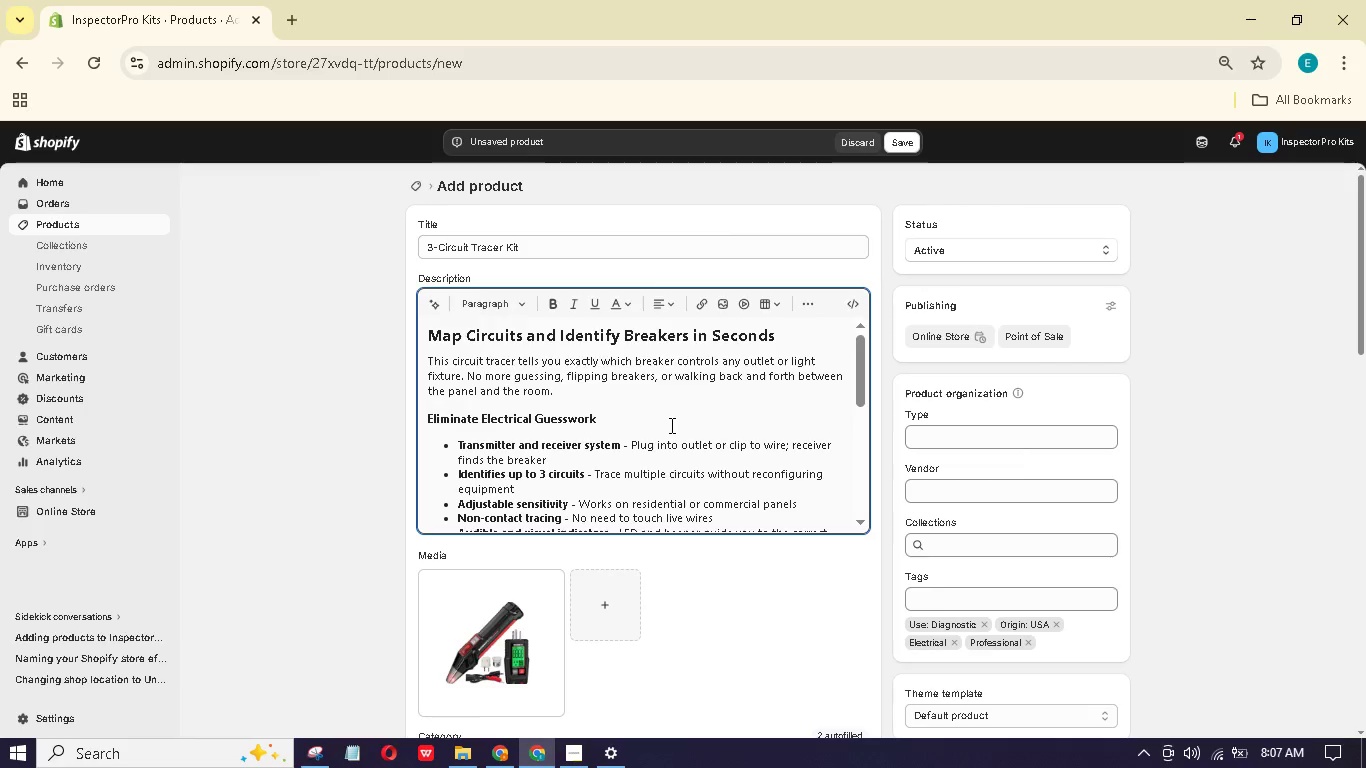 
scroll: coordinate [667, 424], scroll_direction: down, amount: 8.0
 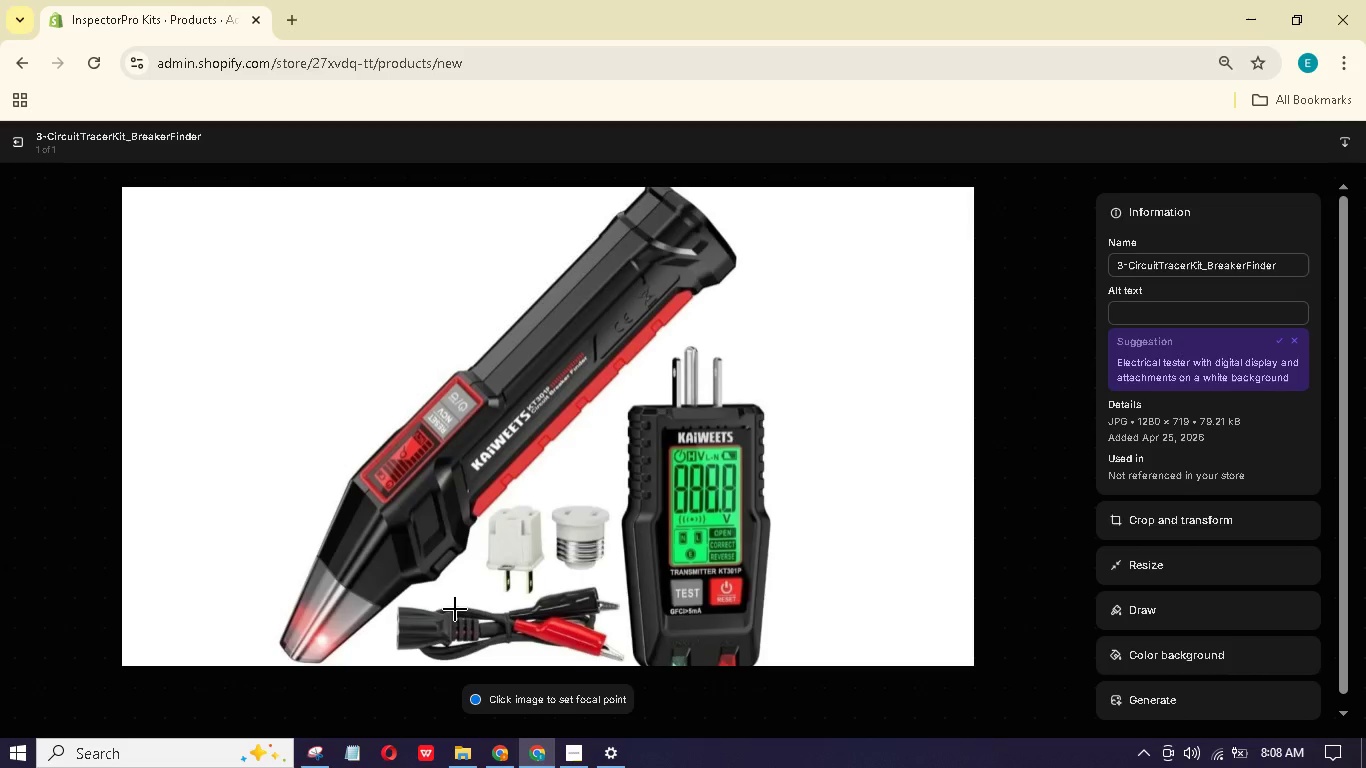 
wait(48.18)
 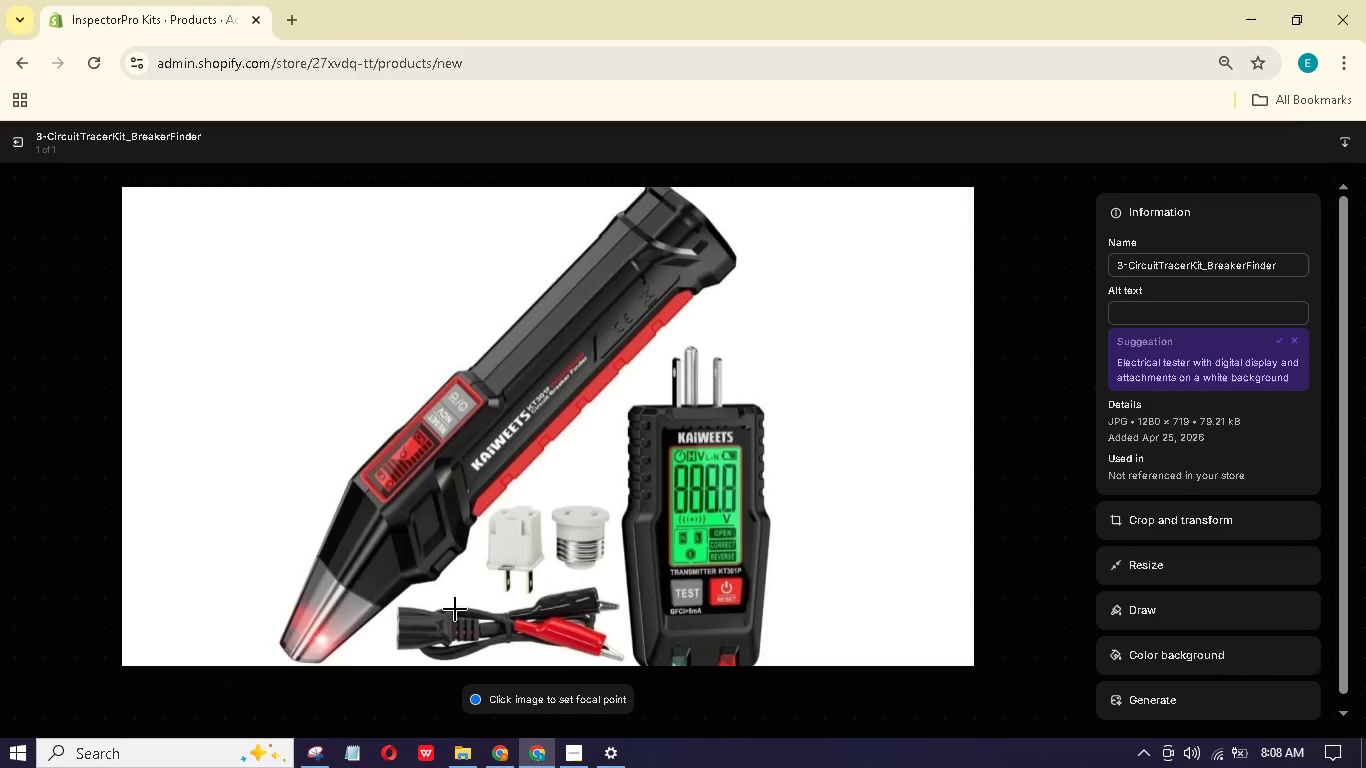 
left_click([1160, 318])
 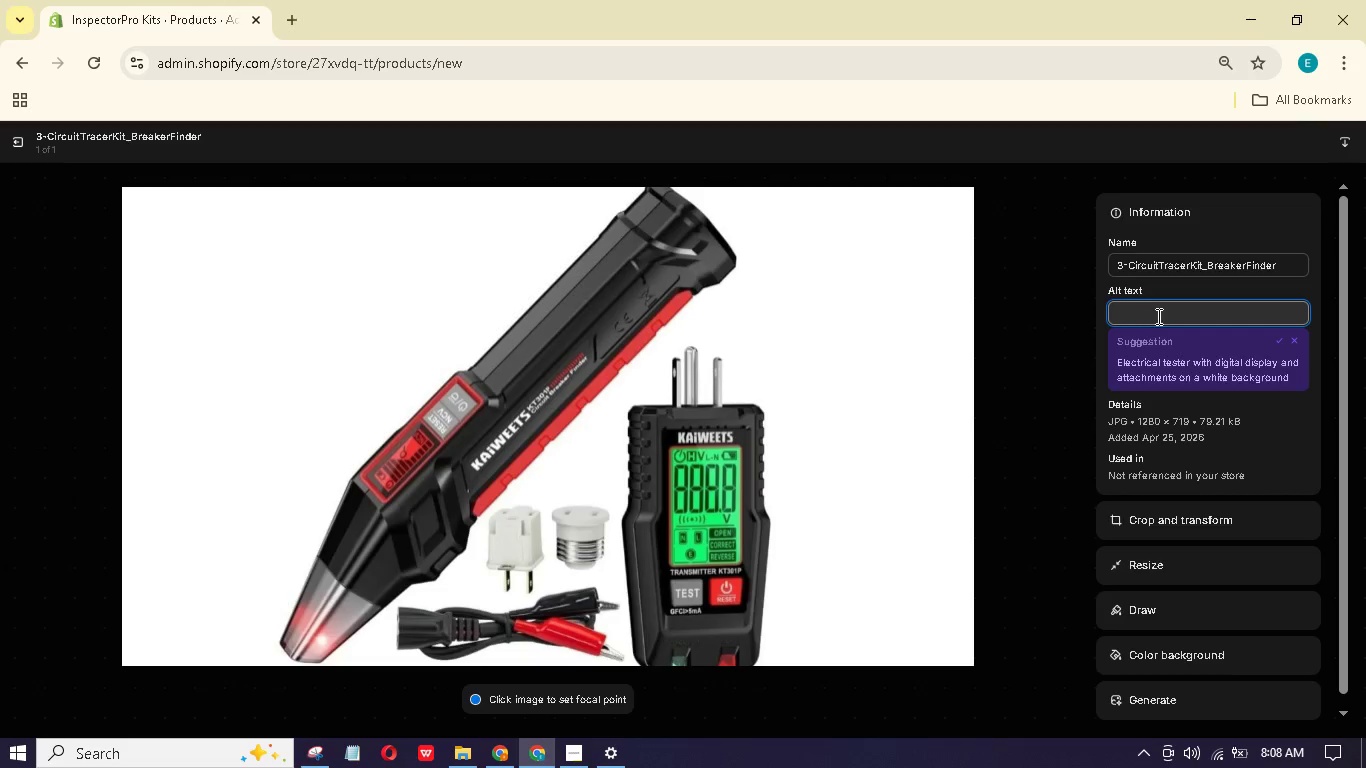 
type(A)
key(Backspace)
key(Backspace)
key(Backspace)
type(A 3-circuit tracer kit )
 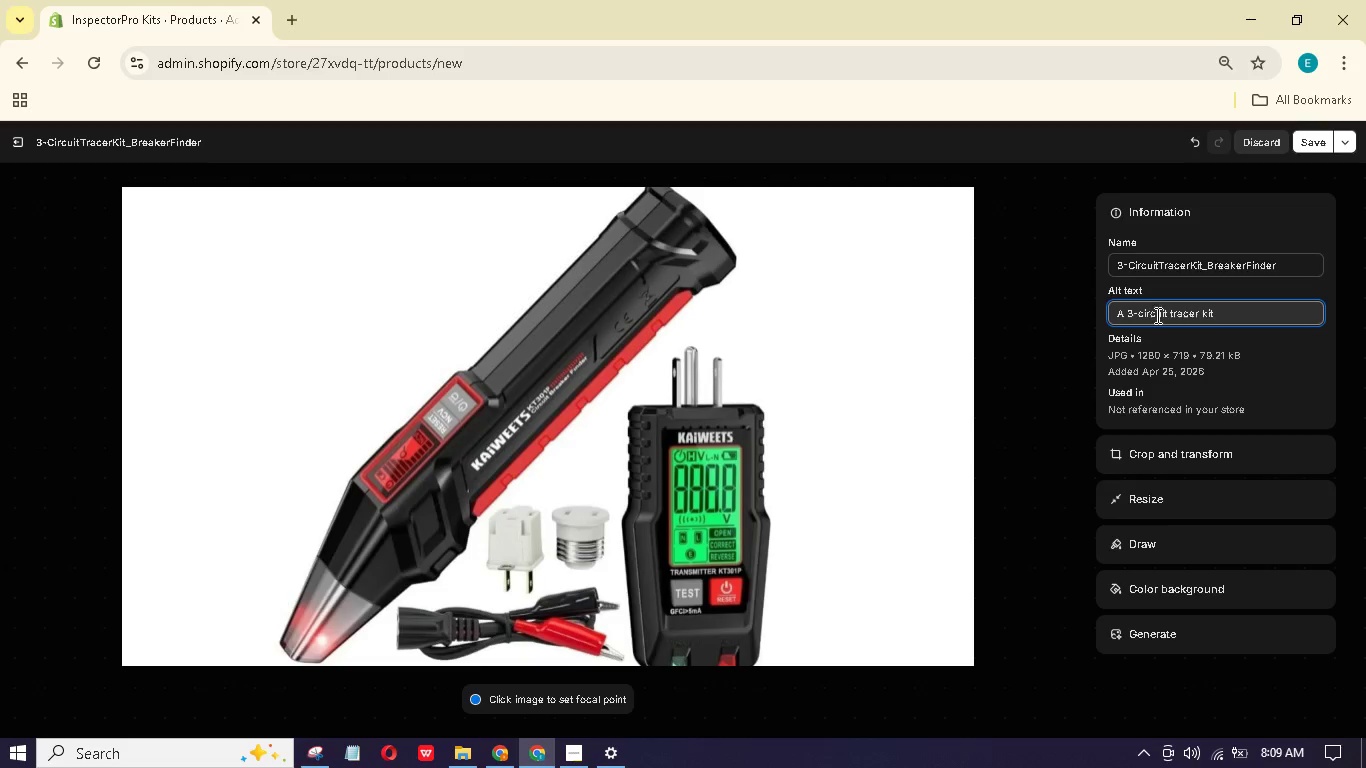 
type(and the )
 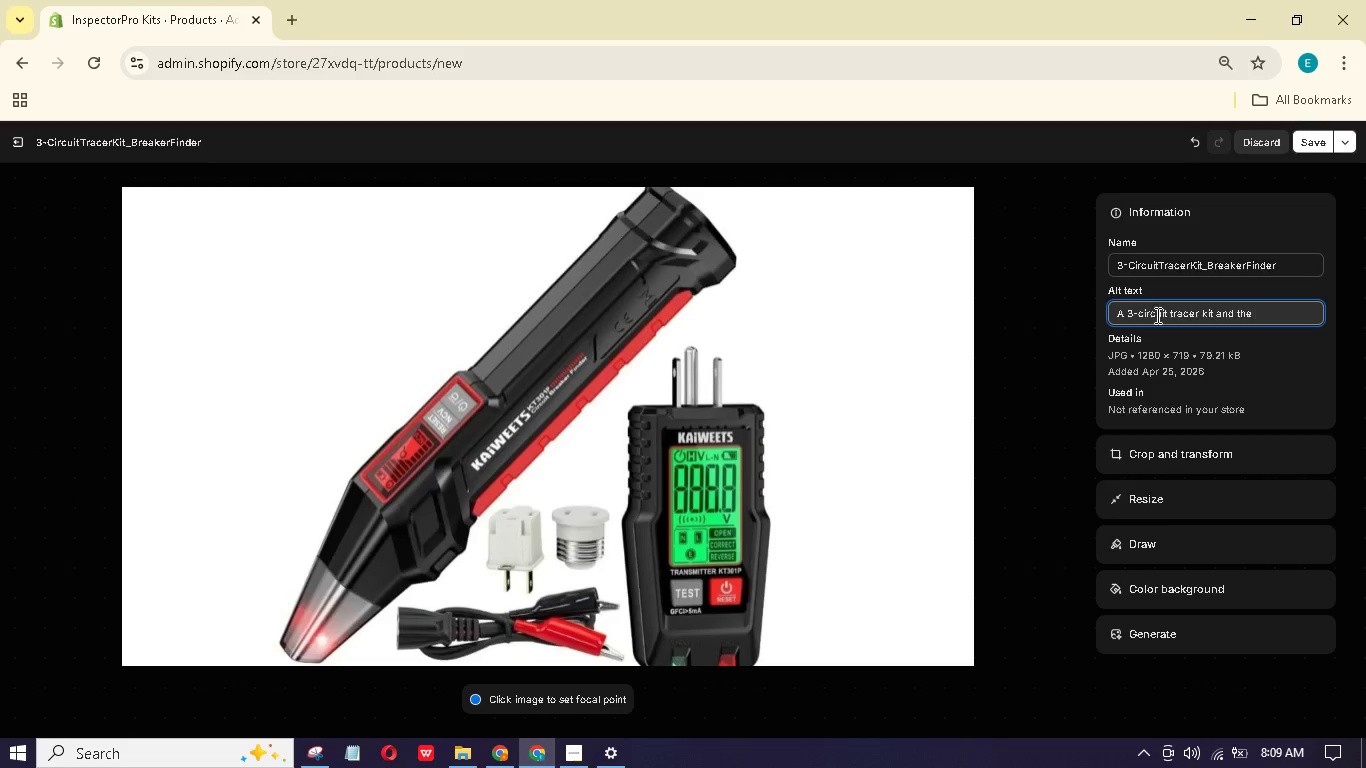 
type(wires and plugs needed for he tet sitting infront of a whirte bckground.)
 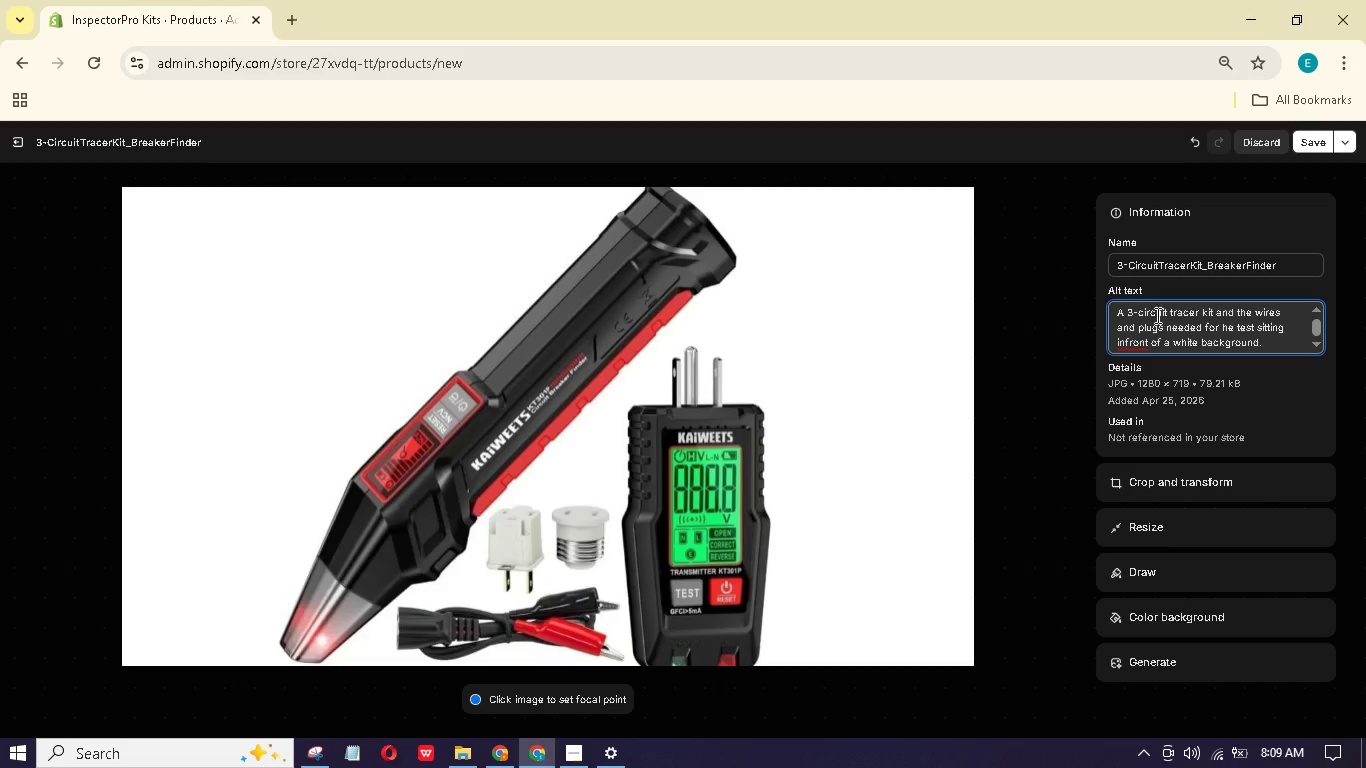 
hold_key(key=Backspace, duration=0.42)
 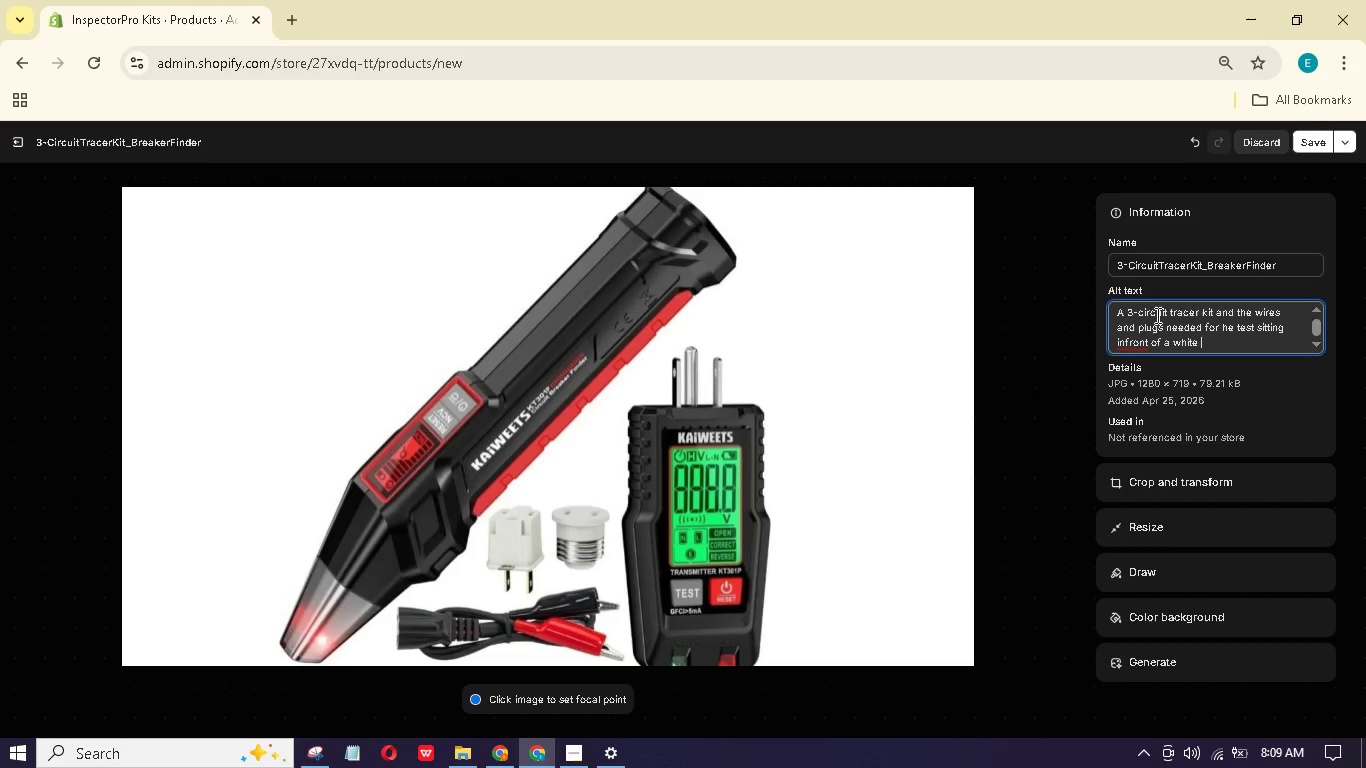 
left_click([1127, 343])
 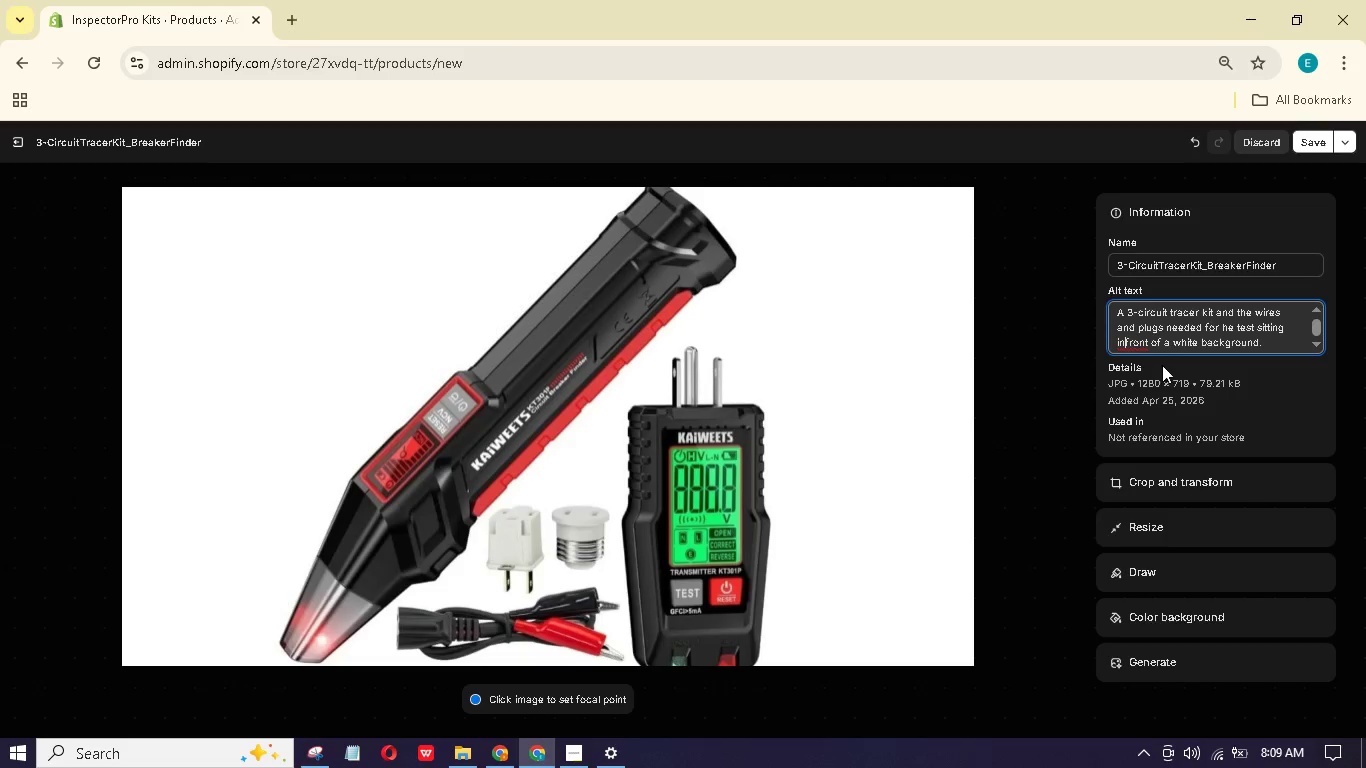 
key(Space)
 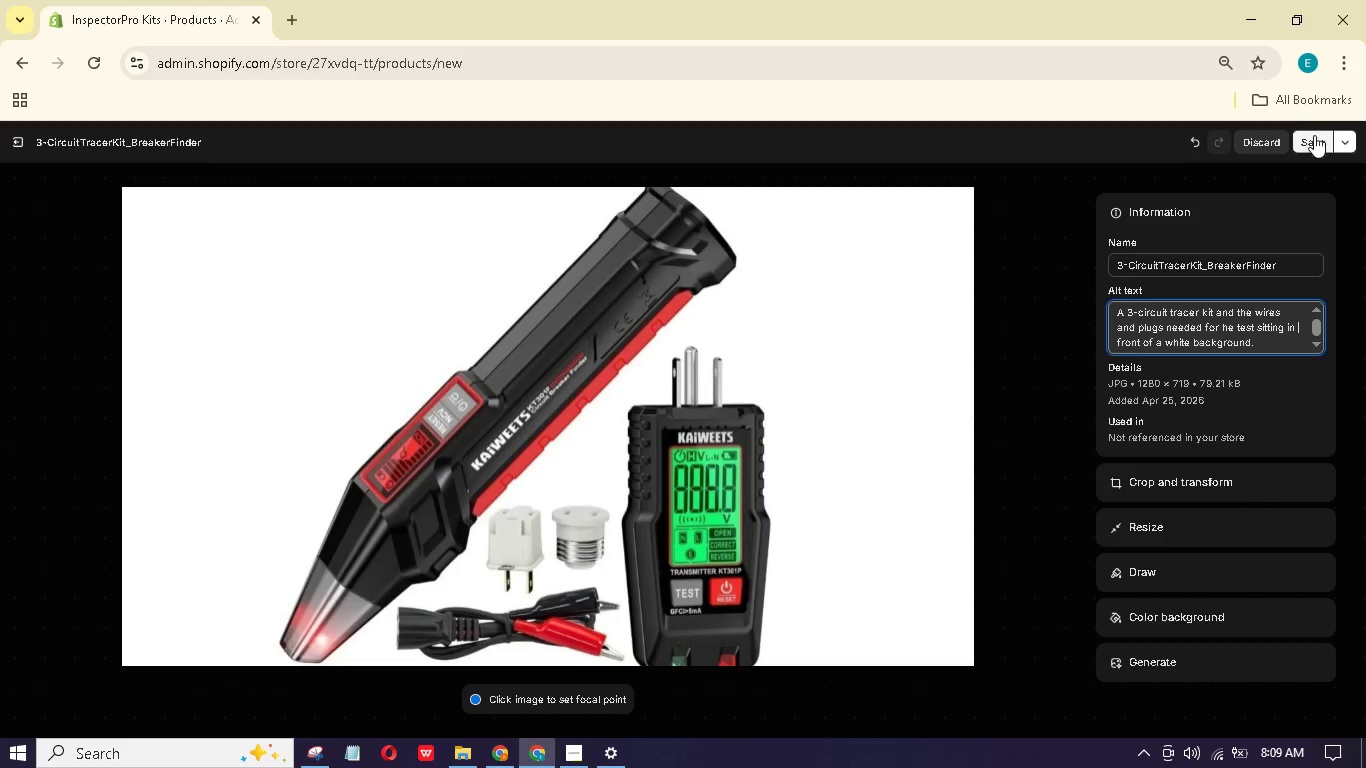 
left_click([1314, 135])
 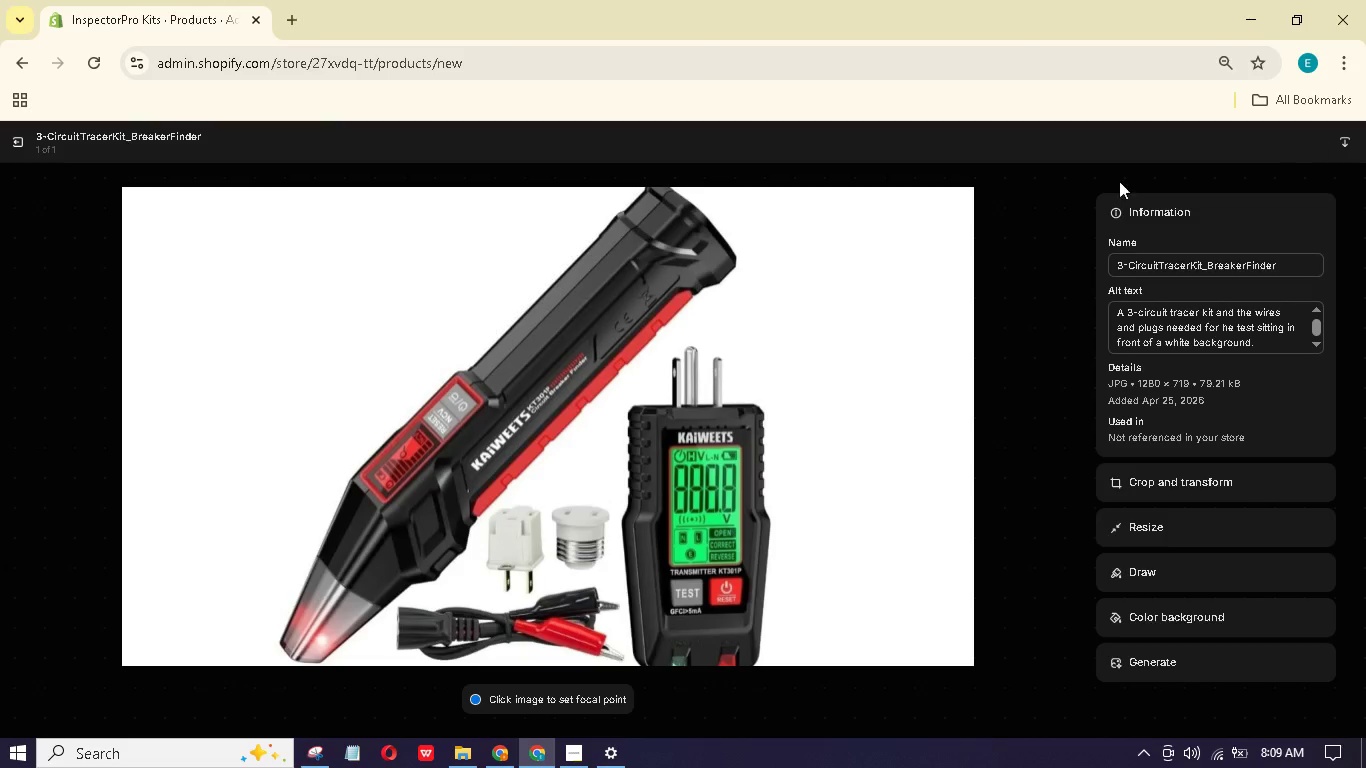 
wait(5.76)
 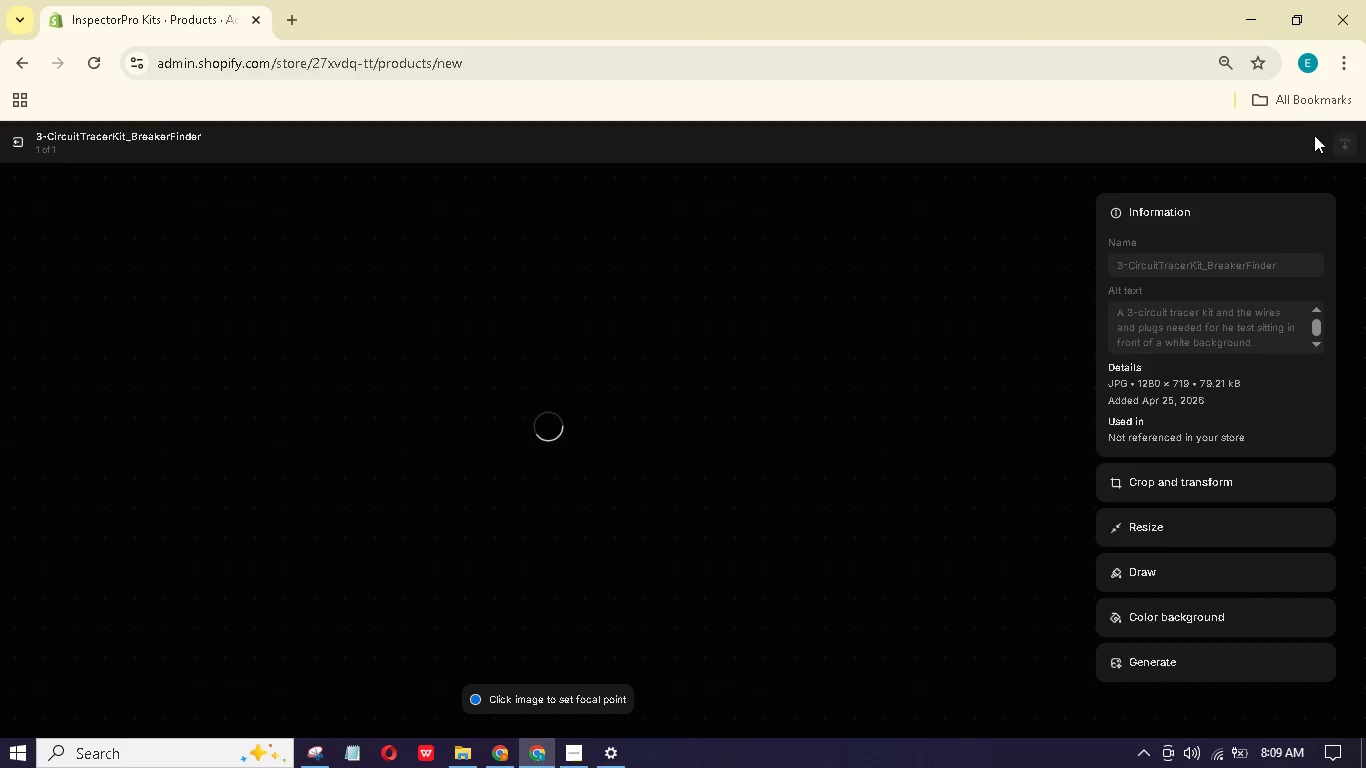 
left_click([11, 139])
 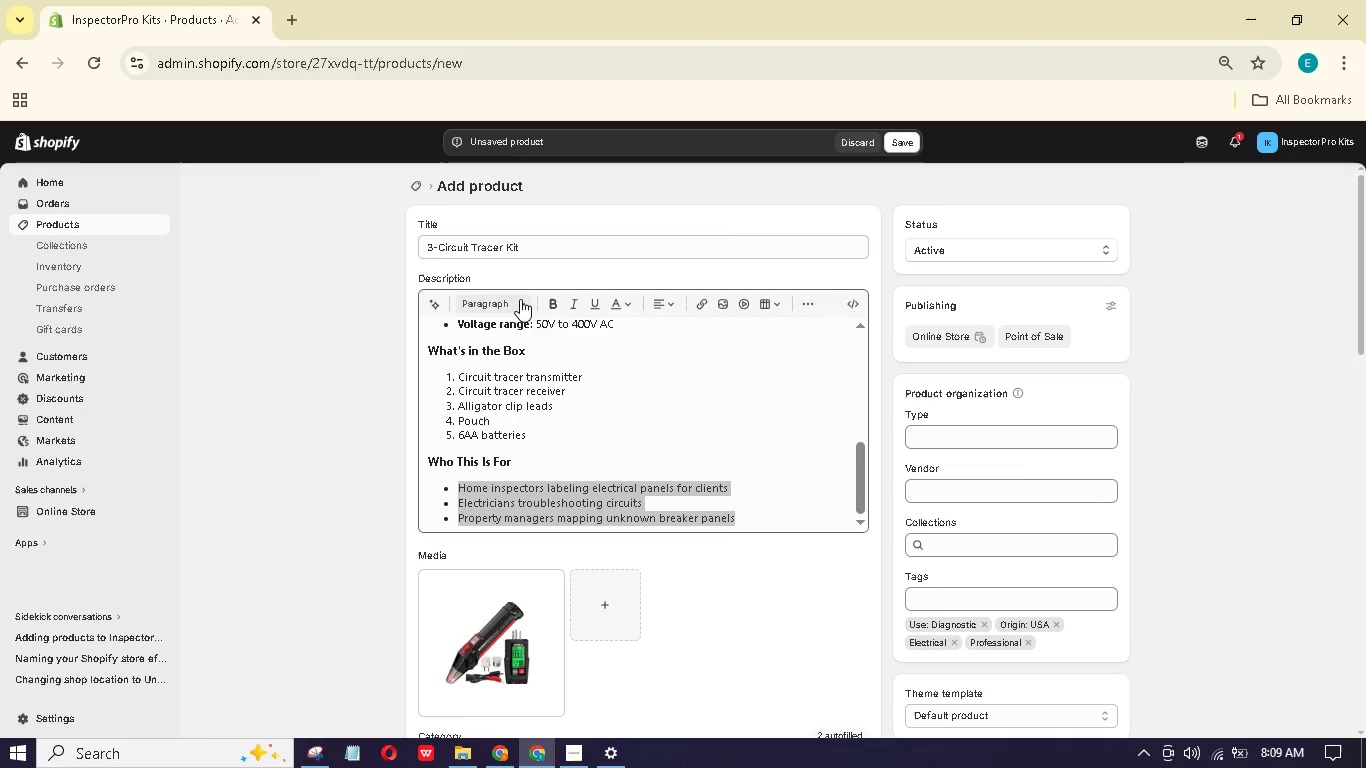 
scroll: coordinate [563, 326], scroll_direction: down, amount: 25.0
 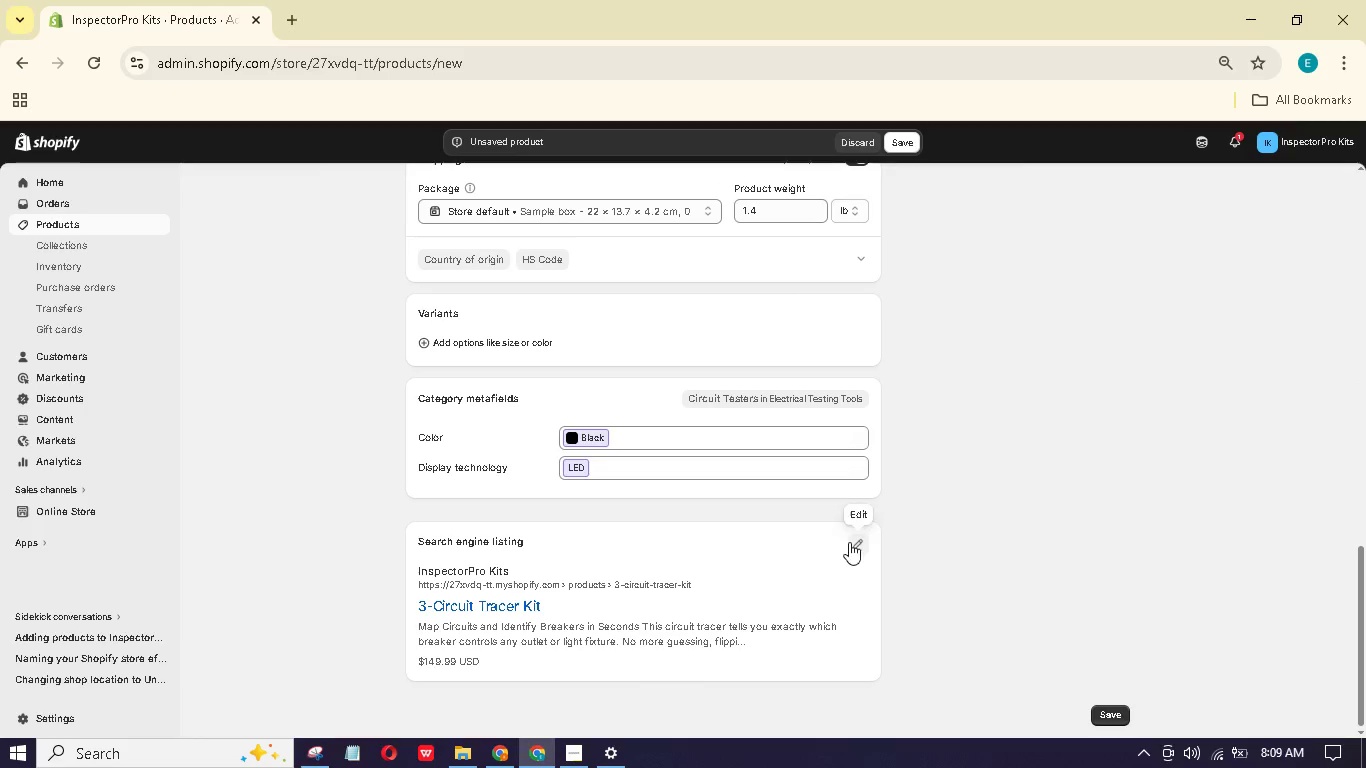 
left_click([852, 542])
 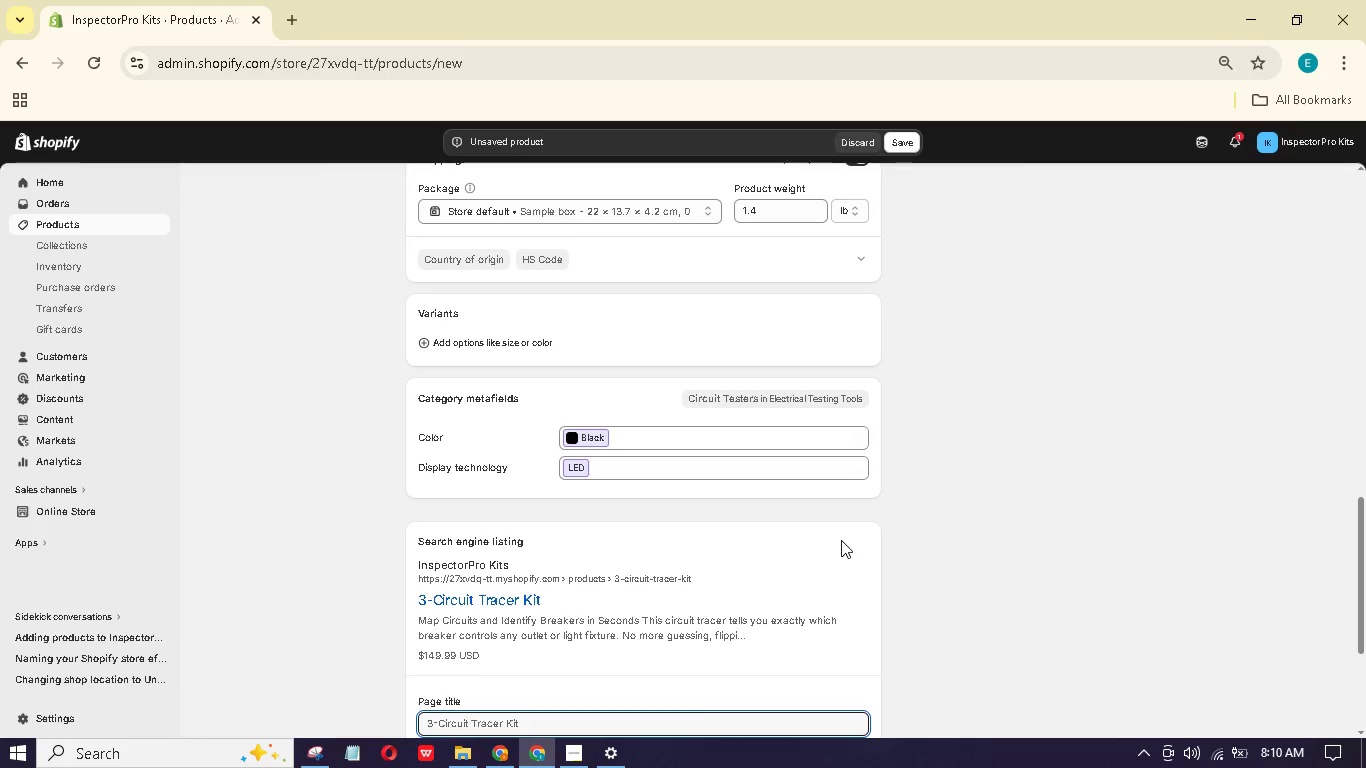 
scroll: coordinate [615, 604], scroll_direction: down, amount: 5.0
 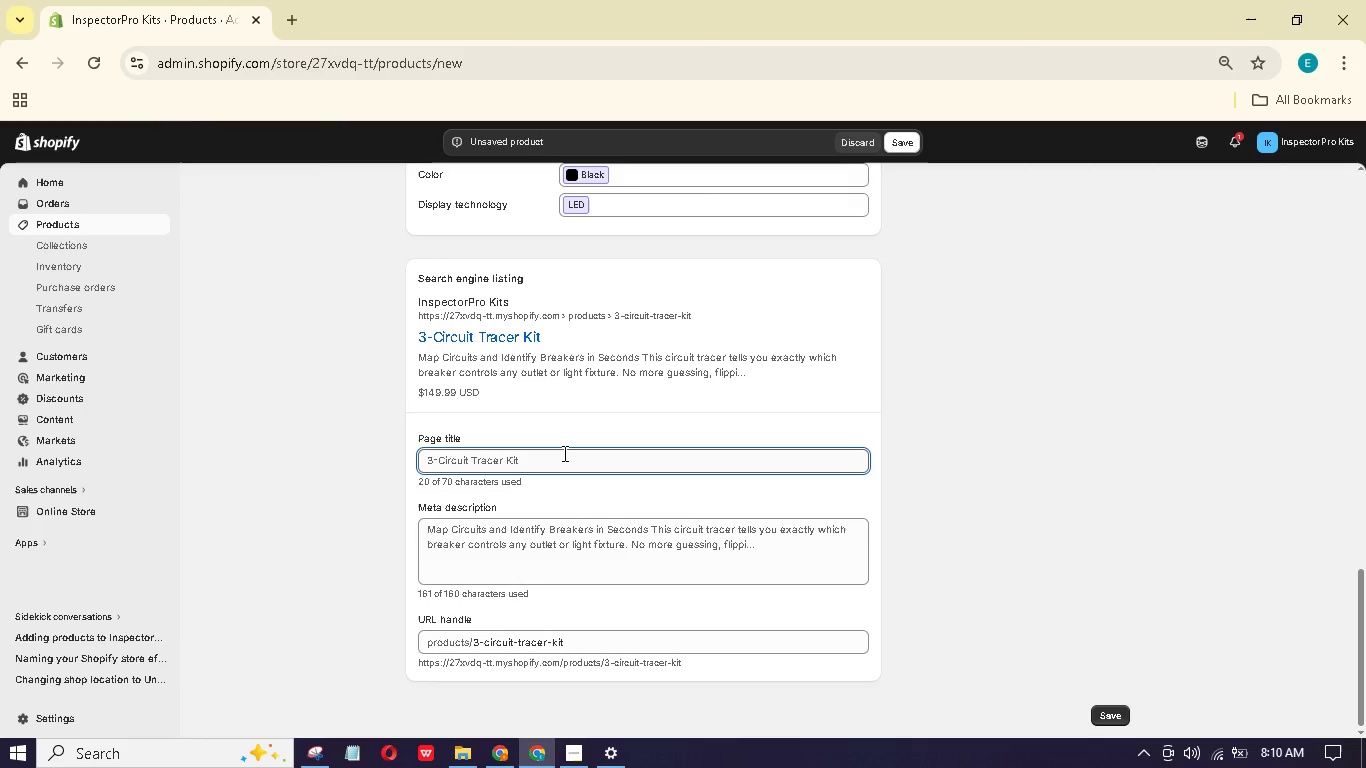 
left_click([563, 453])
 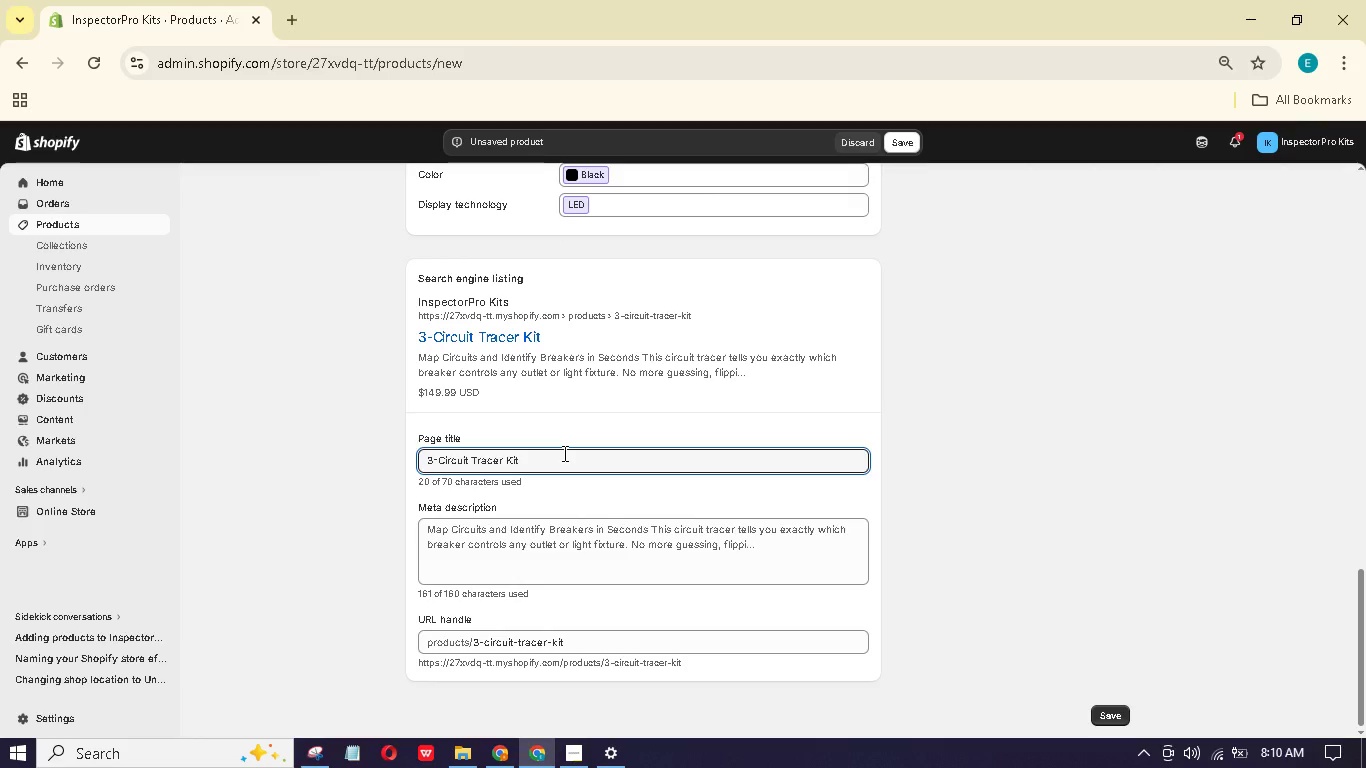 
type( | Breakr Findr | InspectorPro)
 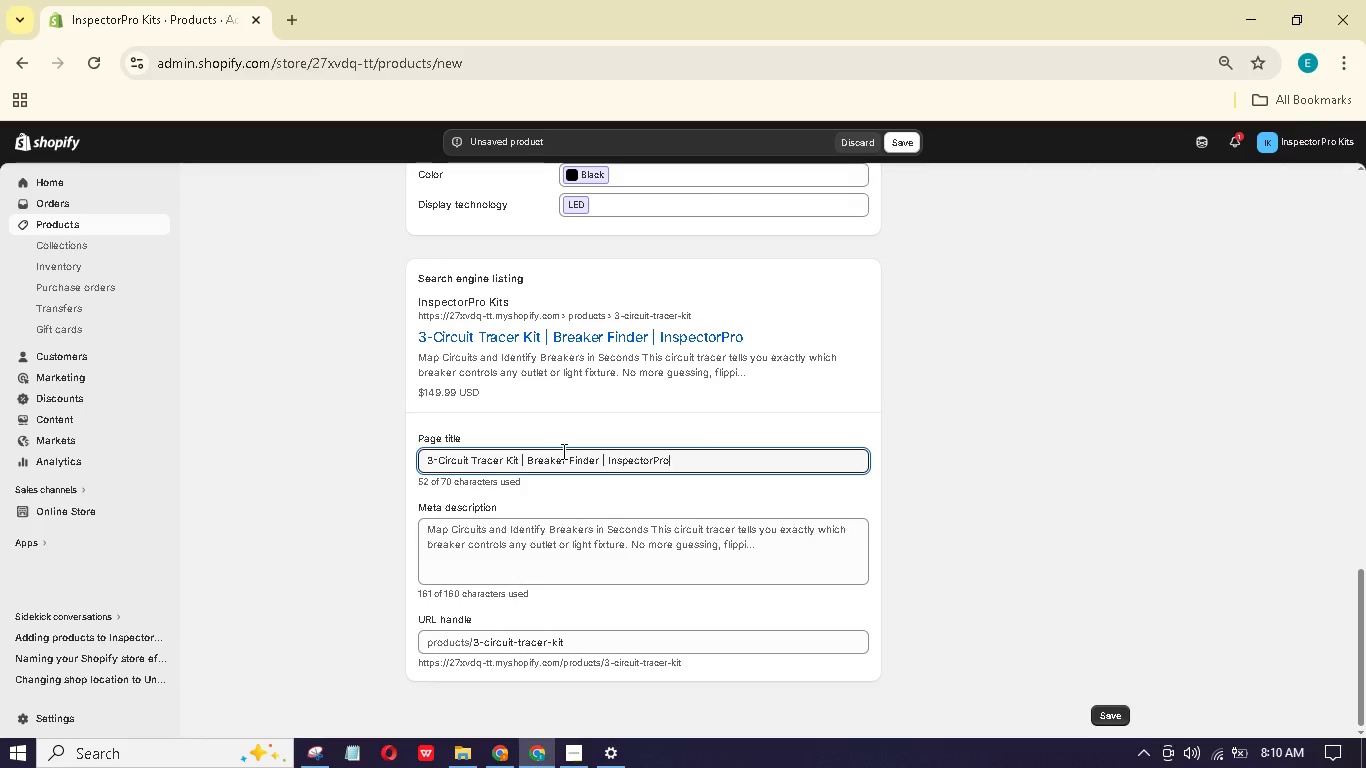 
left_click([608, 534])
 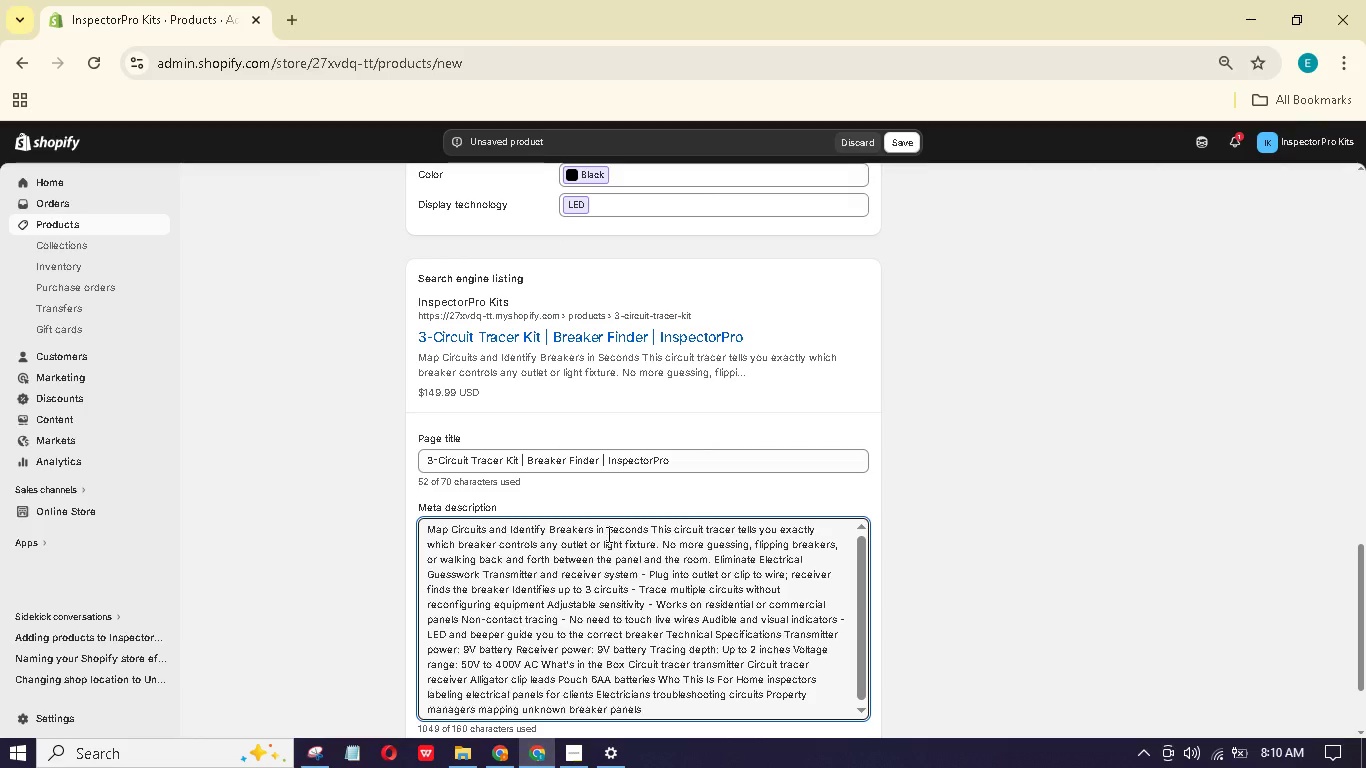 
hold_key(key=ControlLeft, duration=0.7)
 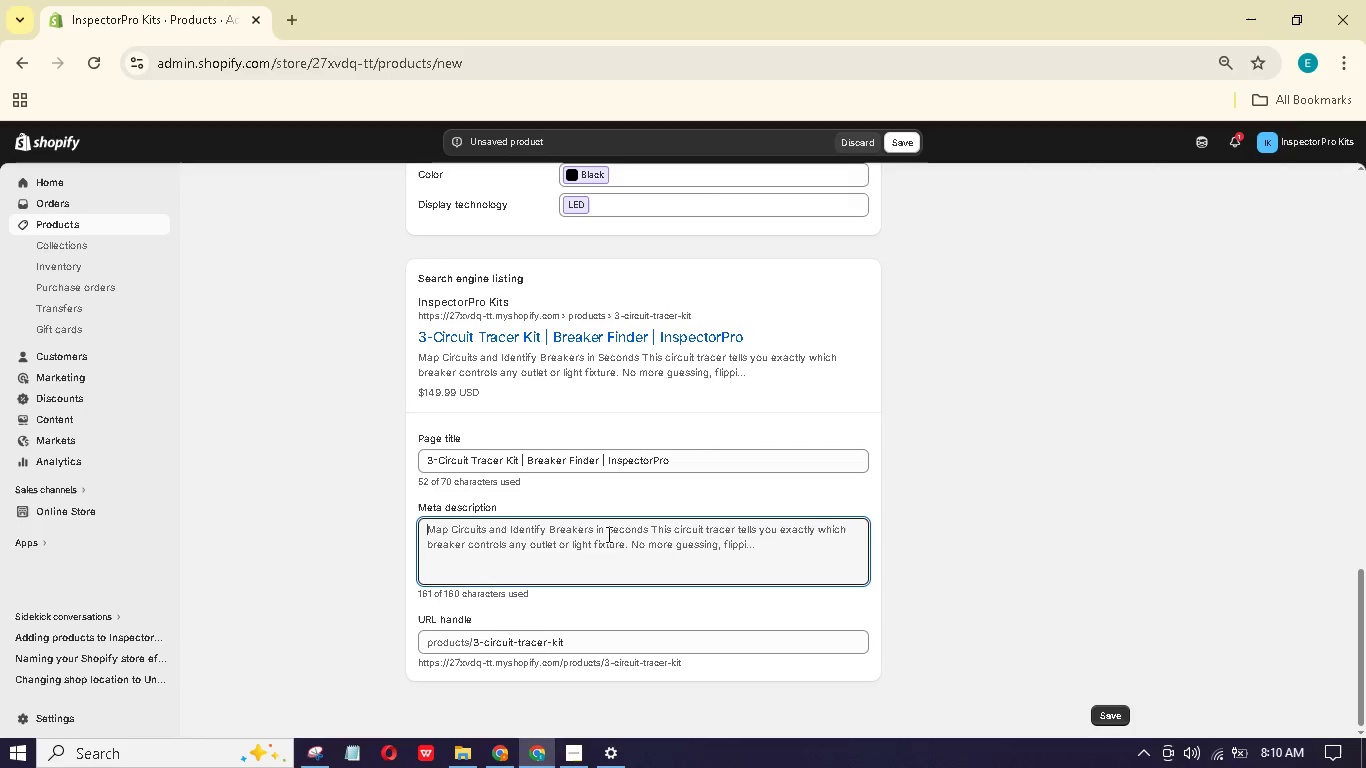 
hold_key(key=A, duration=0.38)
 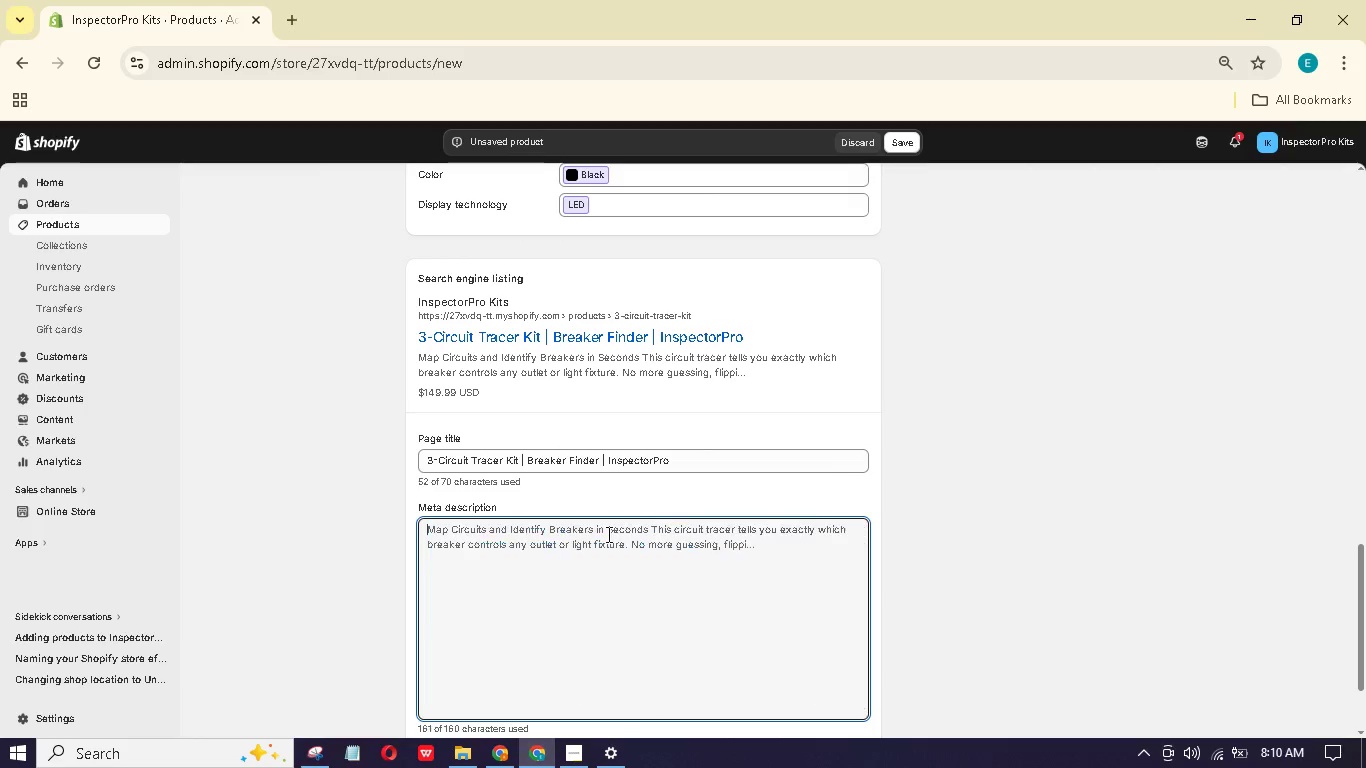 
key(Backspace)
type(3-circuit trar kit for identifying ithout guessork. Transmittrand receivr system. Professinal electrical trcing tool for no)
key(Backspace)
key(Backspace)
key(Backspace)
type( home inspectors. Shp )
 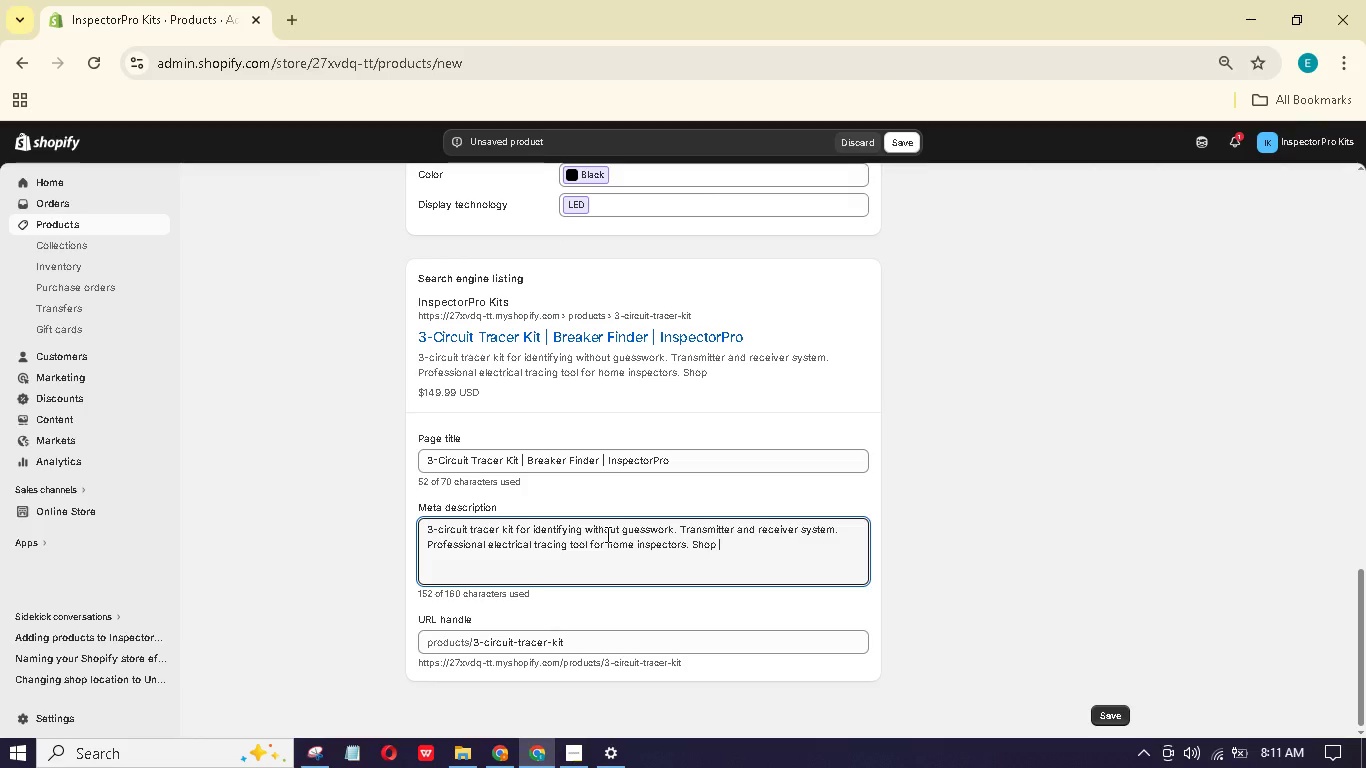 
hold_key(key=W, duration=0.42)
 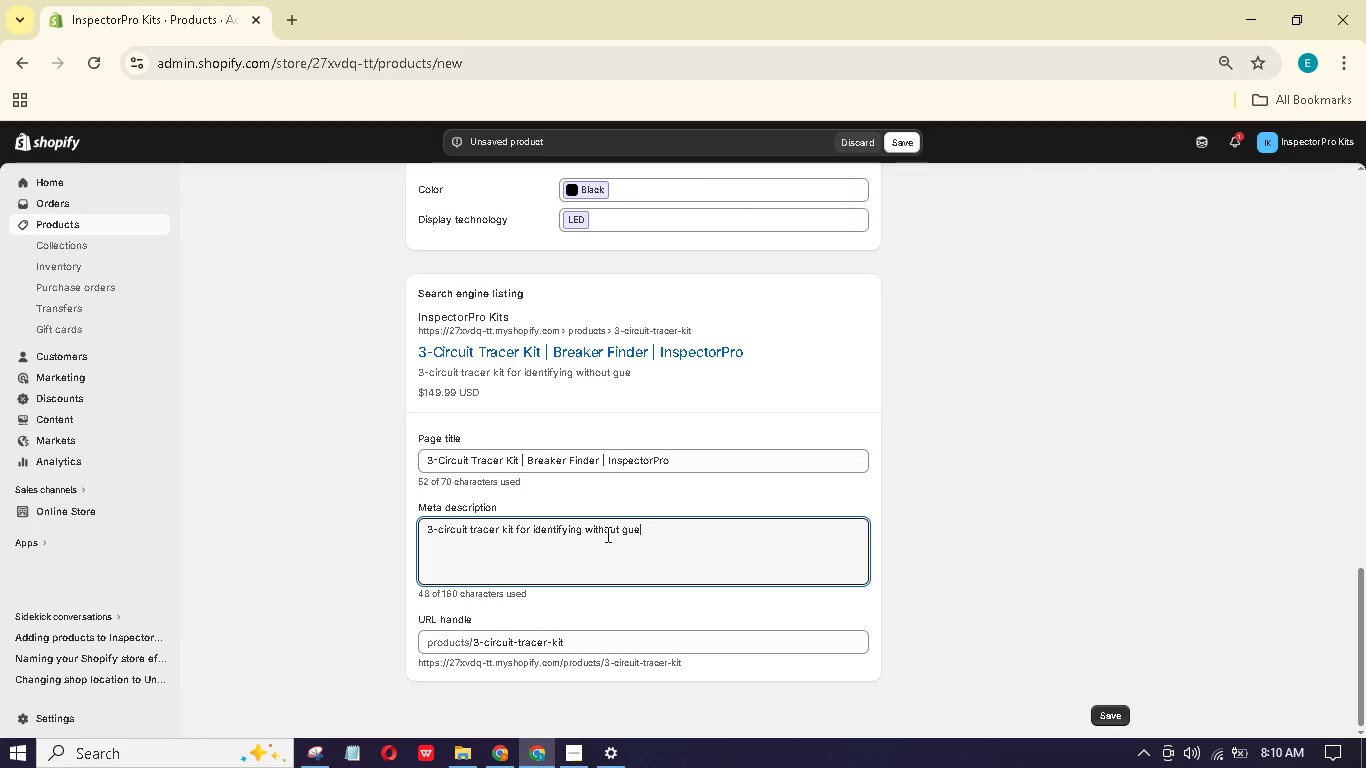 
hold_key(key=W, duration=0.39)
 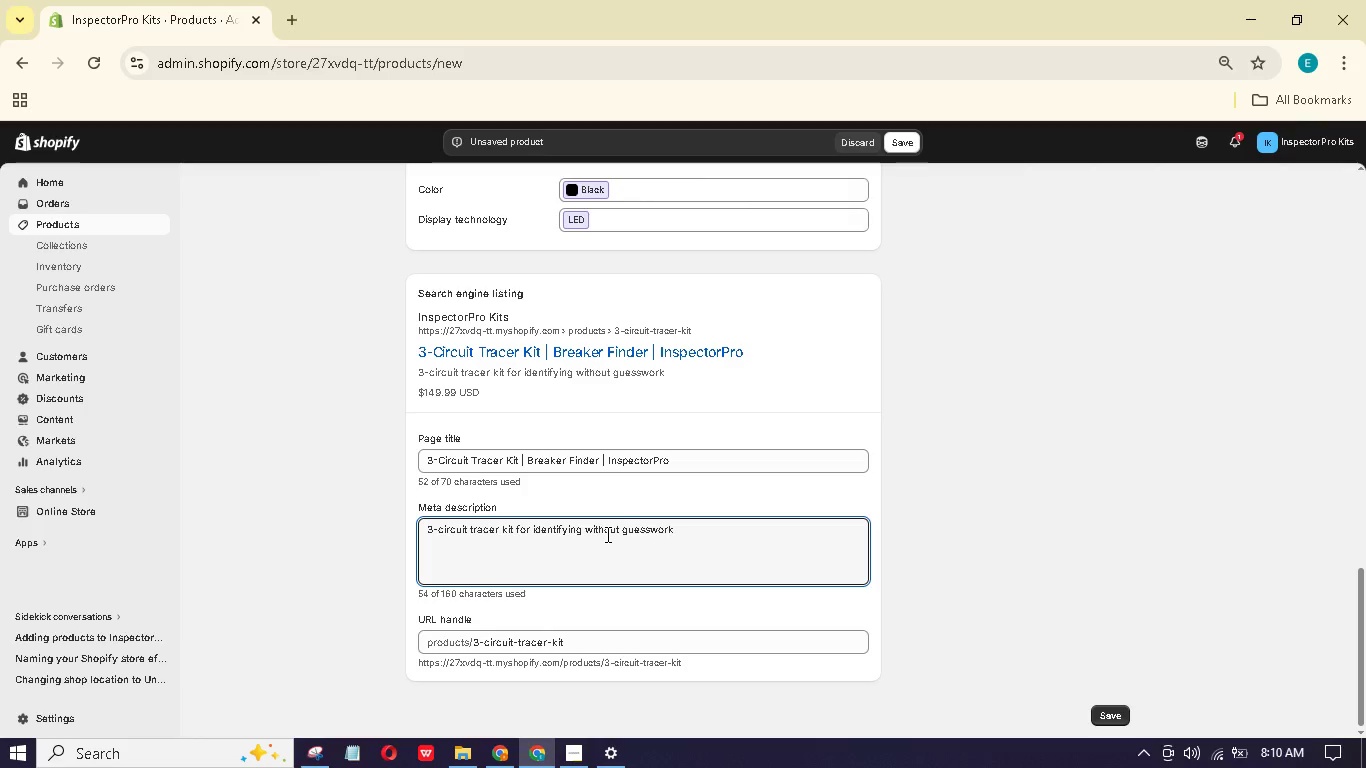 
hold_key(key=N, duration=0.31)
 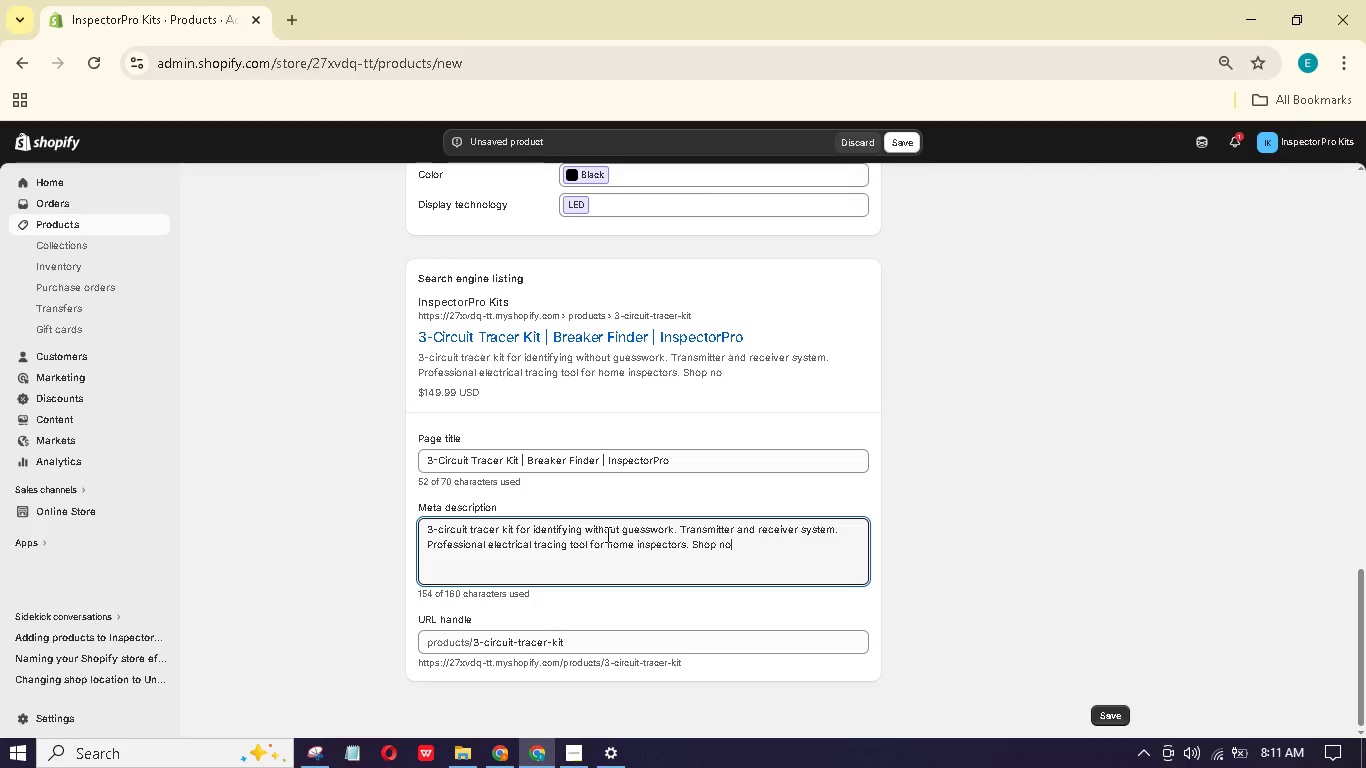 
hold_key(key=O, duration=0.38)
 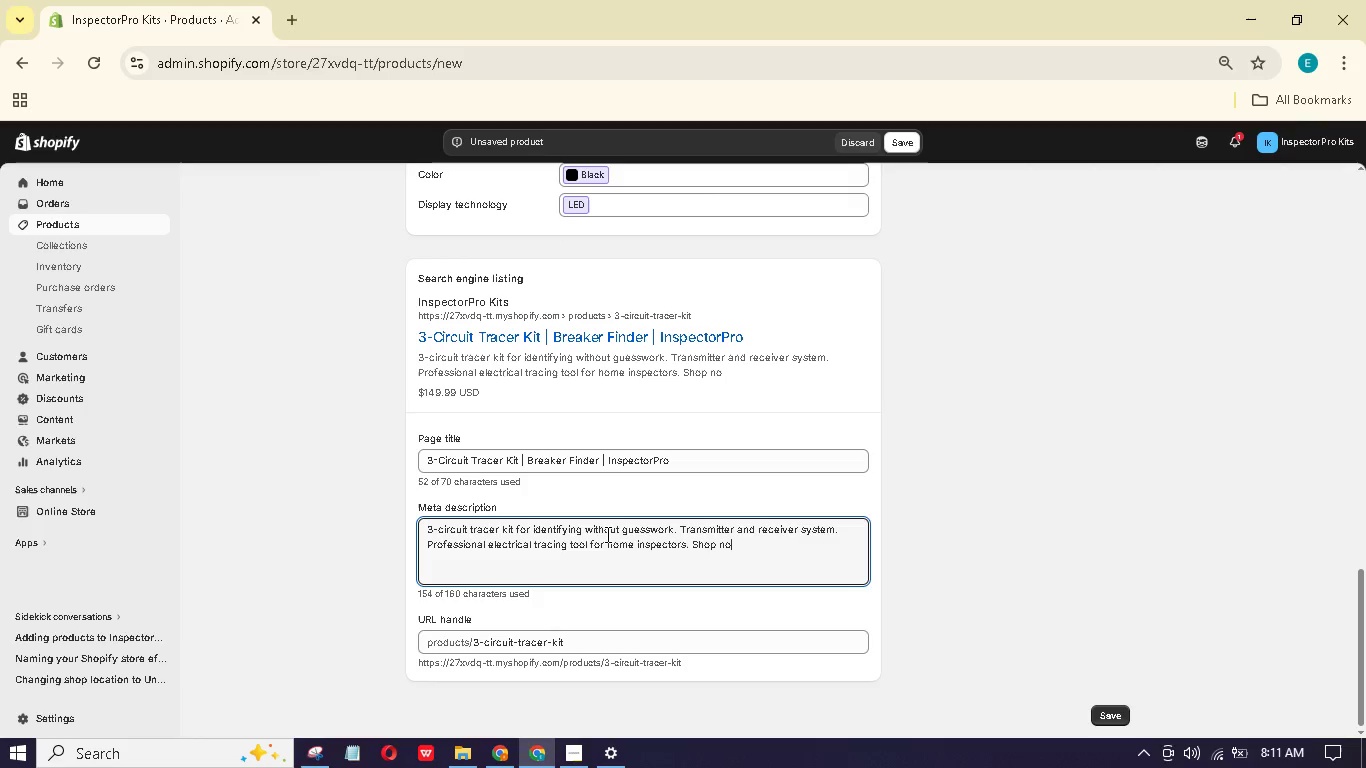 
key(W)
 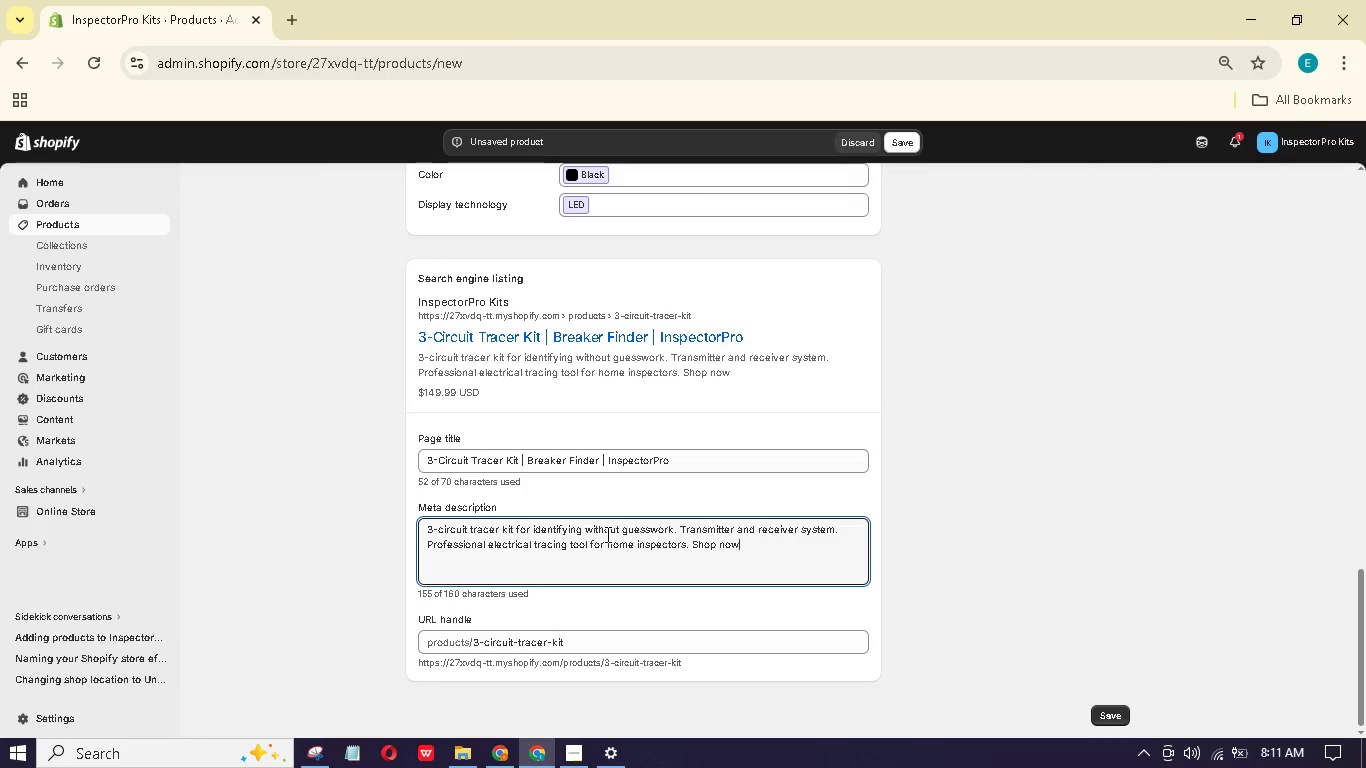 
key(Period)
 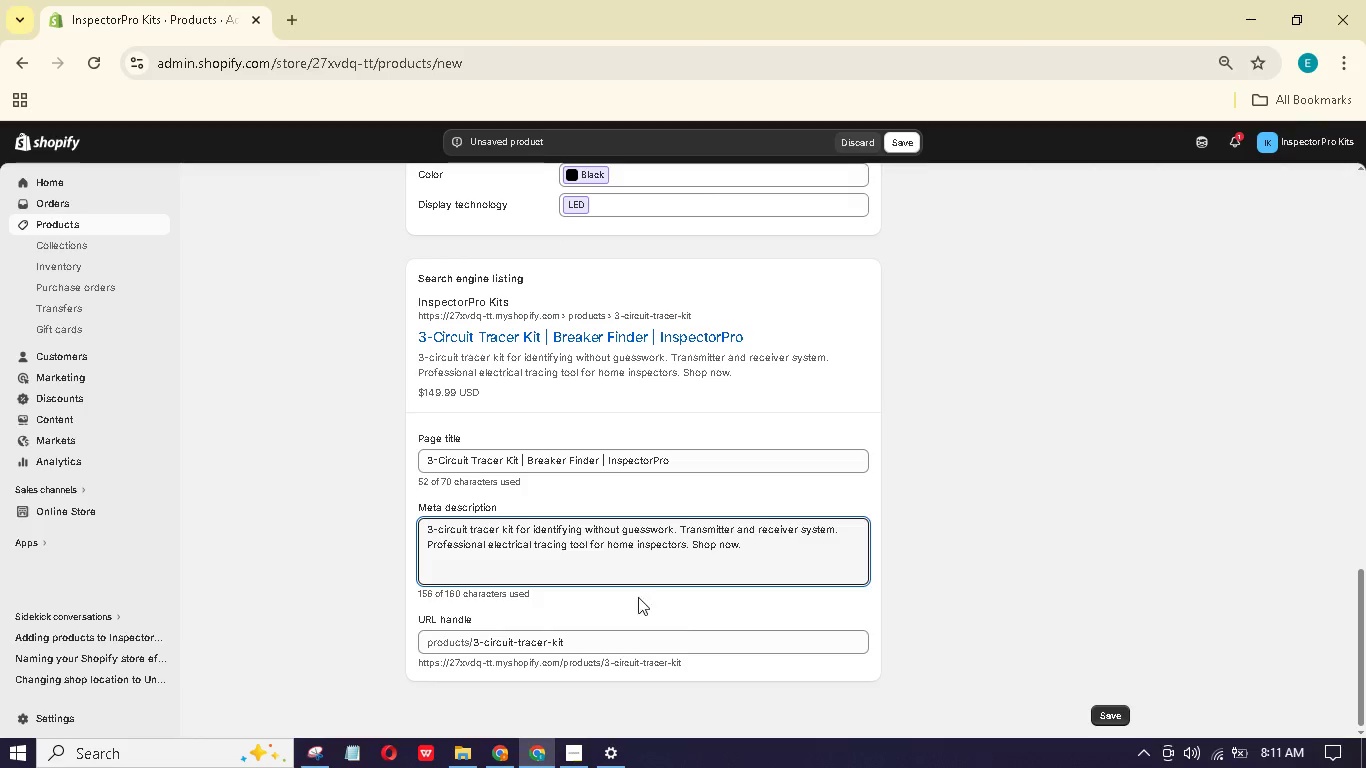 
scroll: coordinate [631, 573], scroll_direction: up, amount: 18.0
 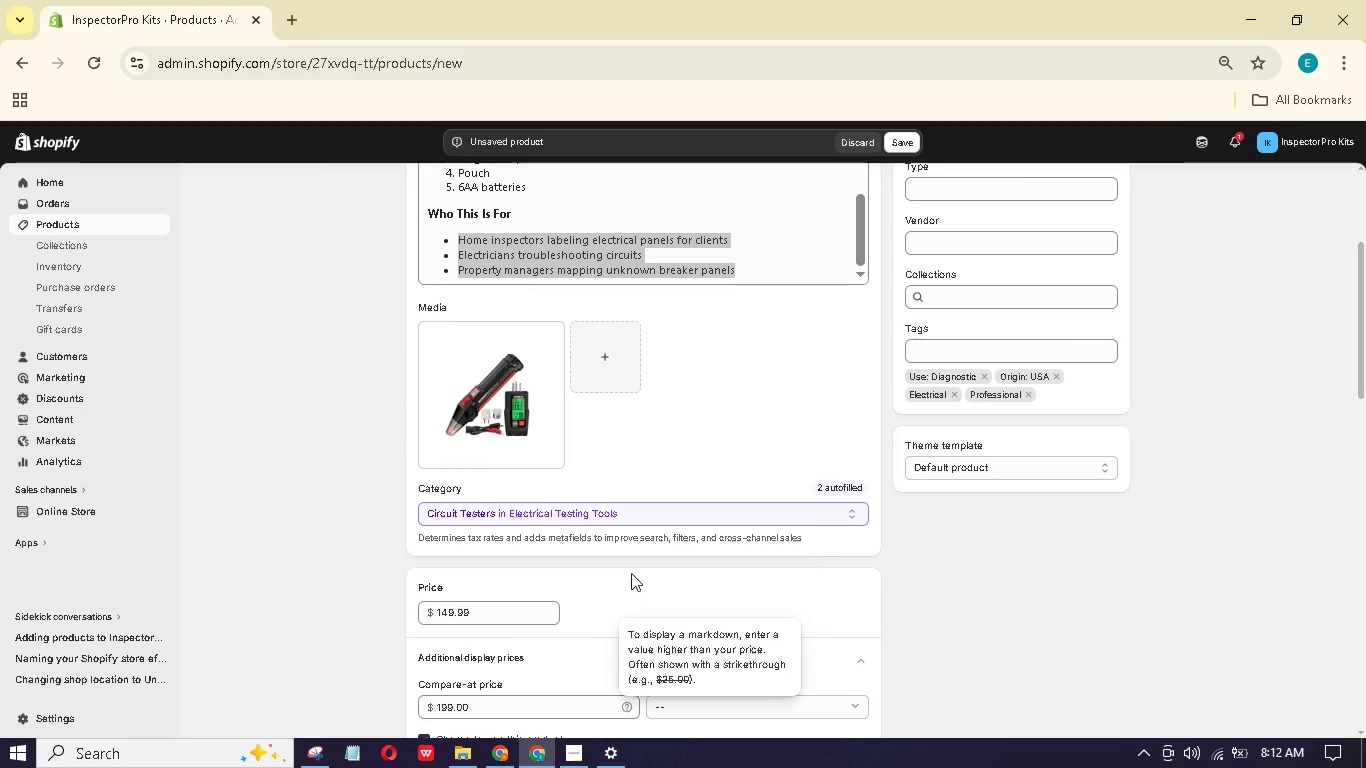 
scroll: coordinate [631, 572], scroll_direction: down, amount: 4.0
 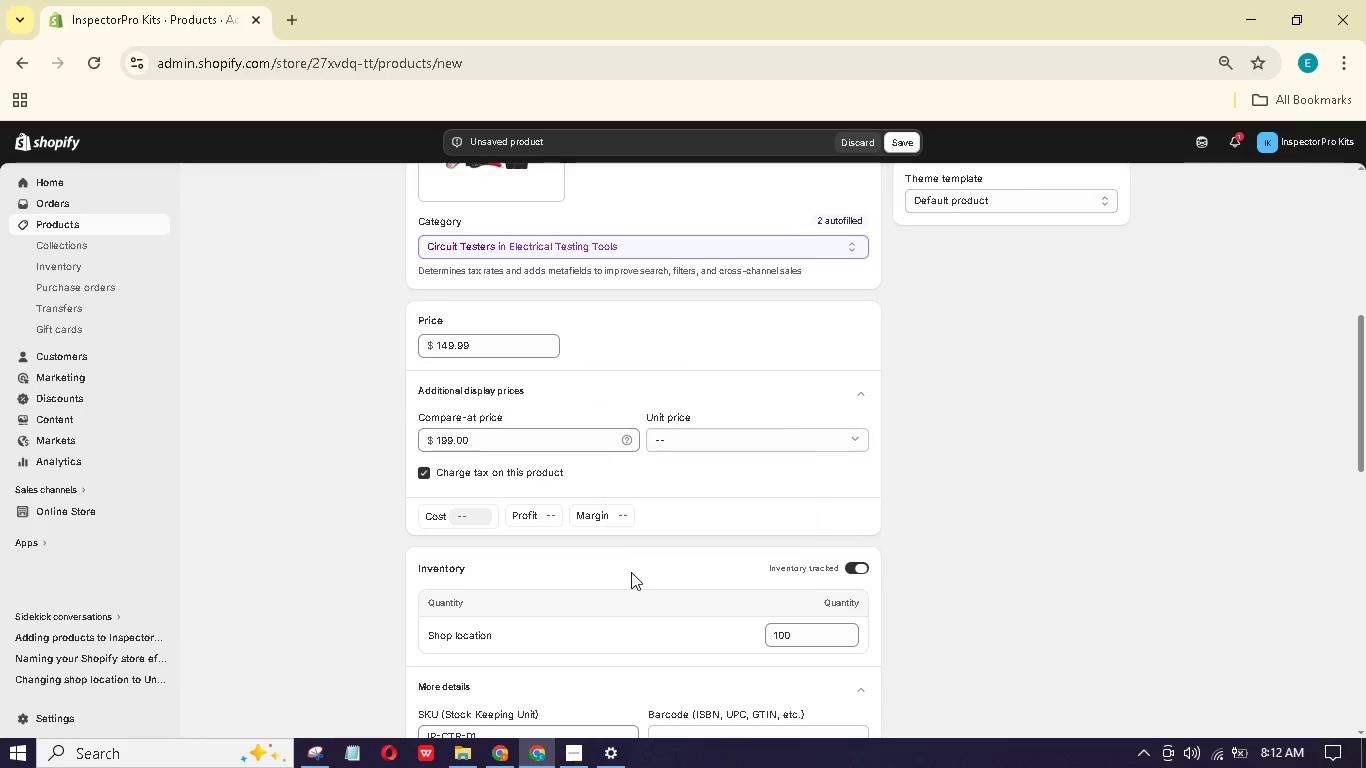 
scroll: coordinate [631, 572], scroll_direction: up, amount: 7.0
 